 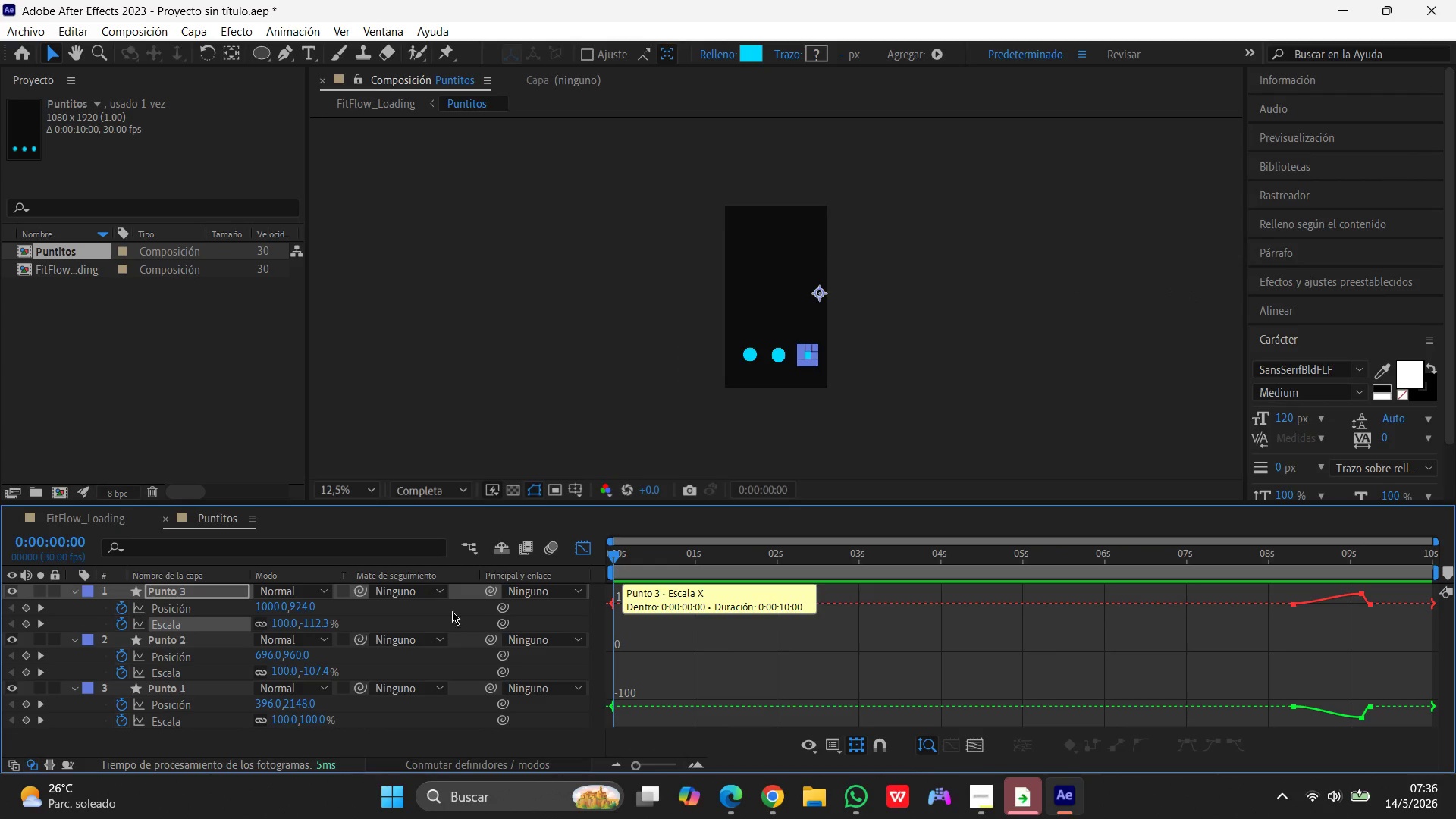 
left_click_drag(start_coordinate=[613, 561], to_coordinate=[560, 601])
 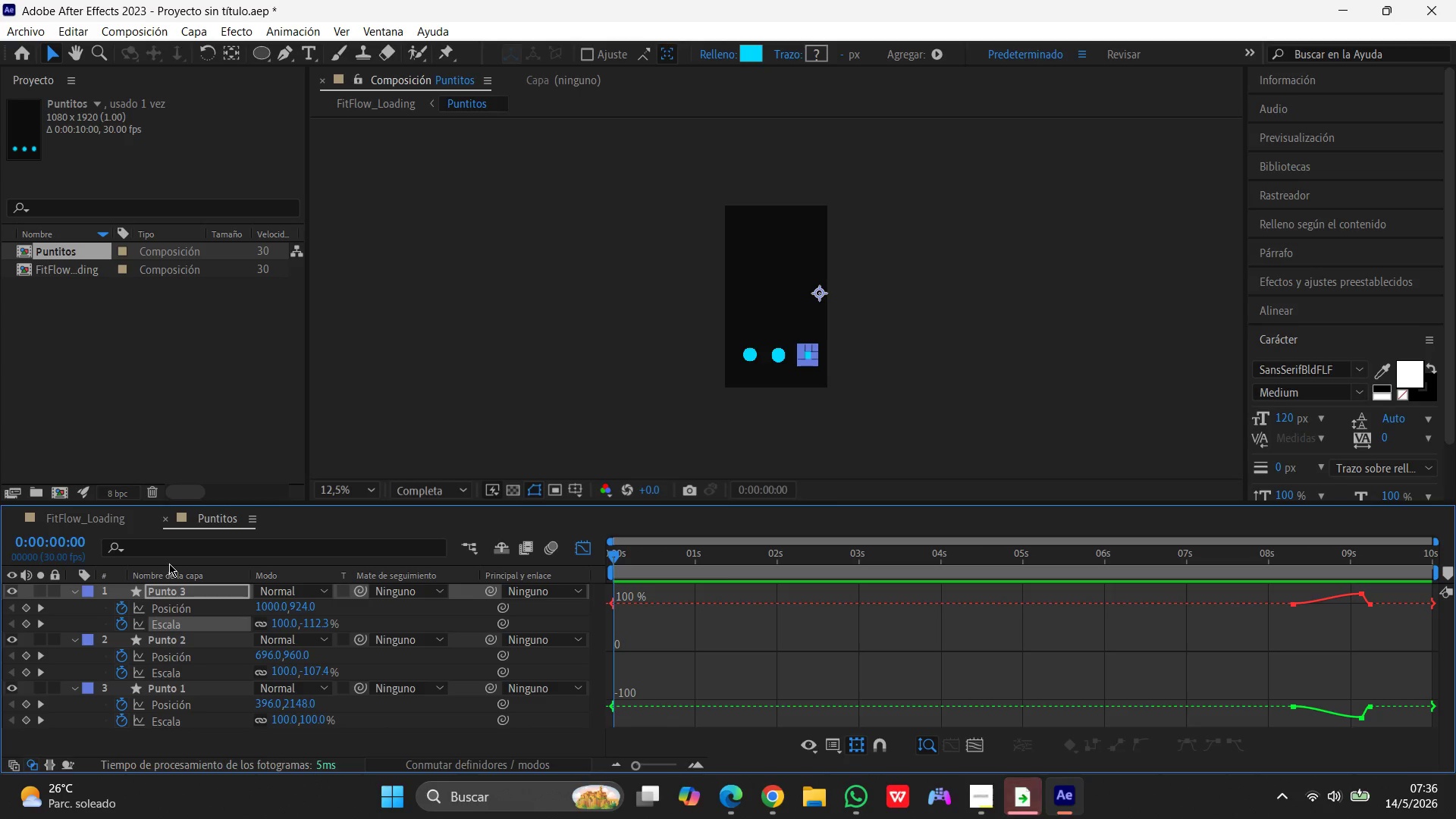 
wait(15.31)
 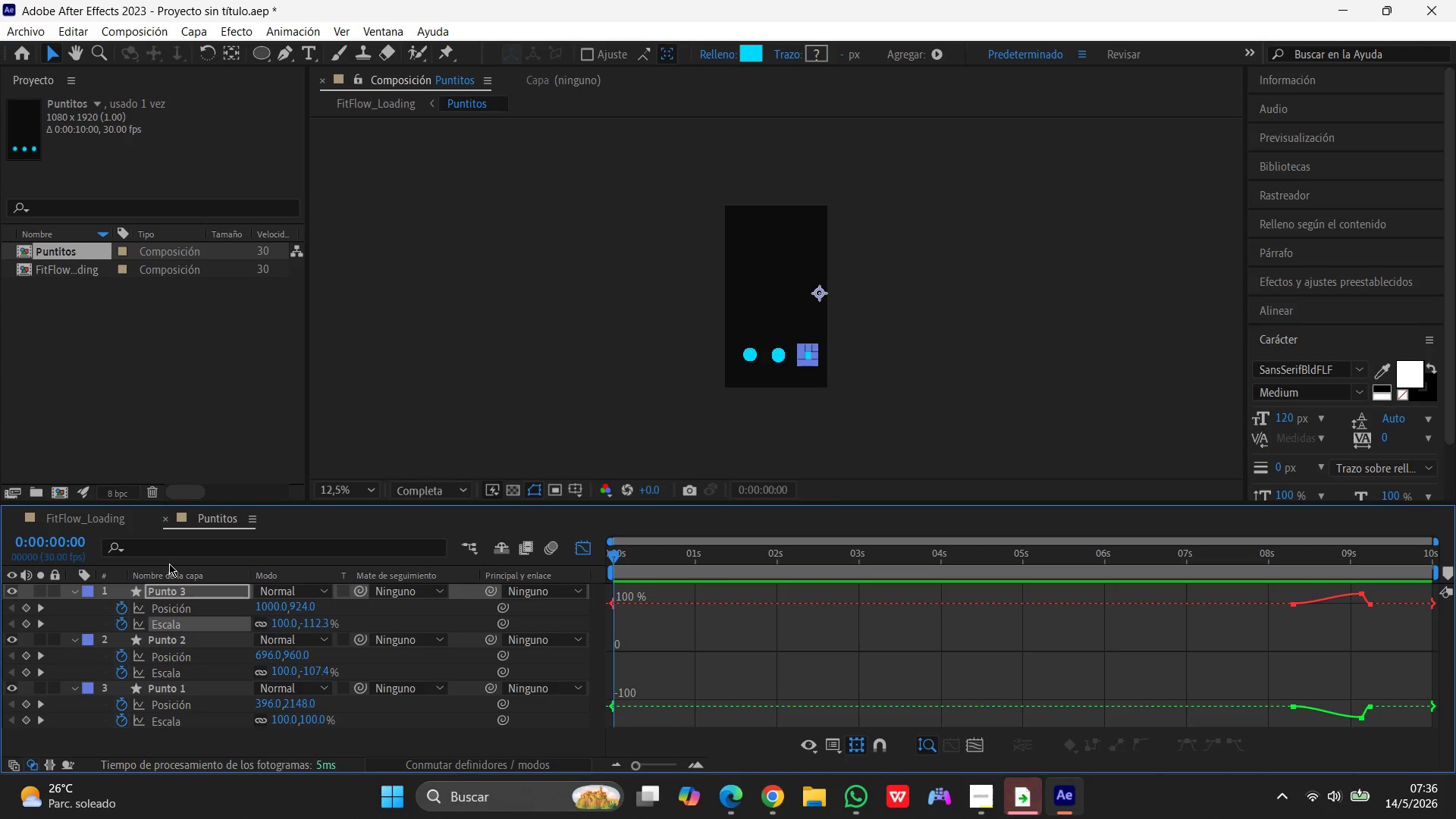 
left_click([95, 516])
 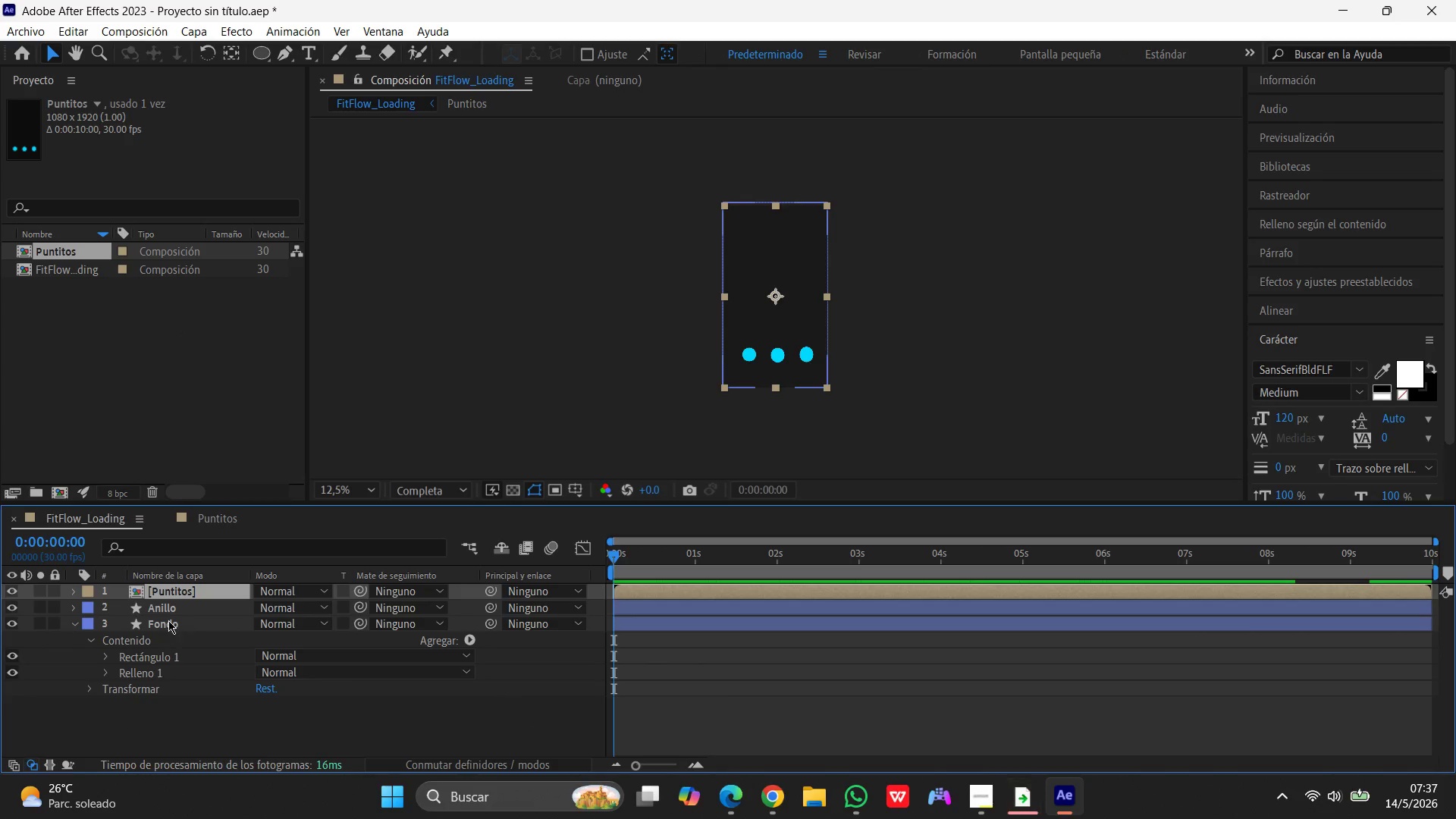 
left_click([166, 607])
 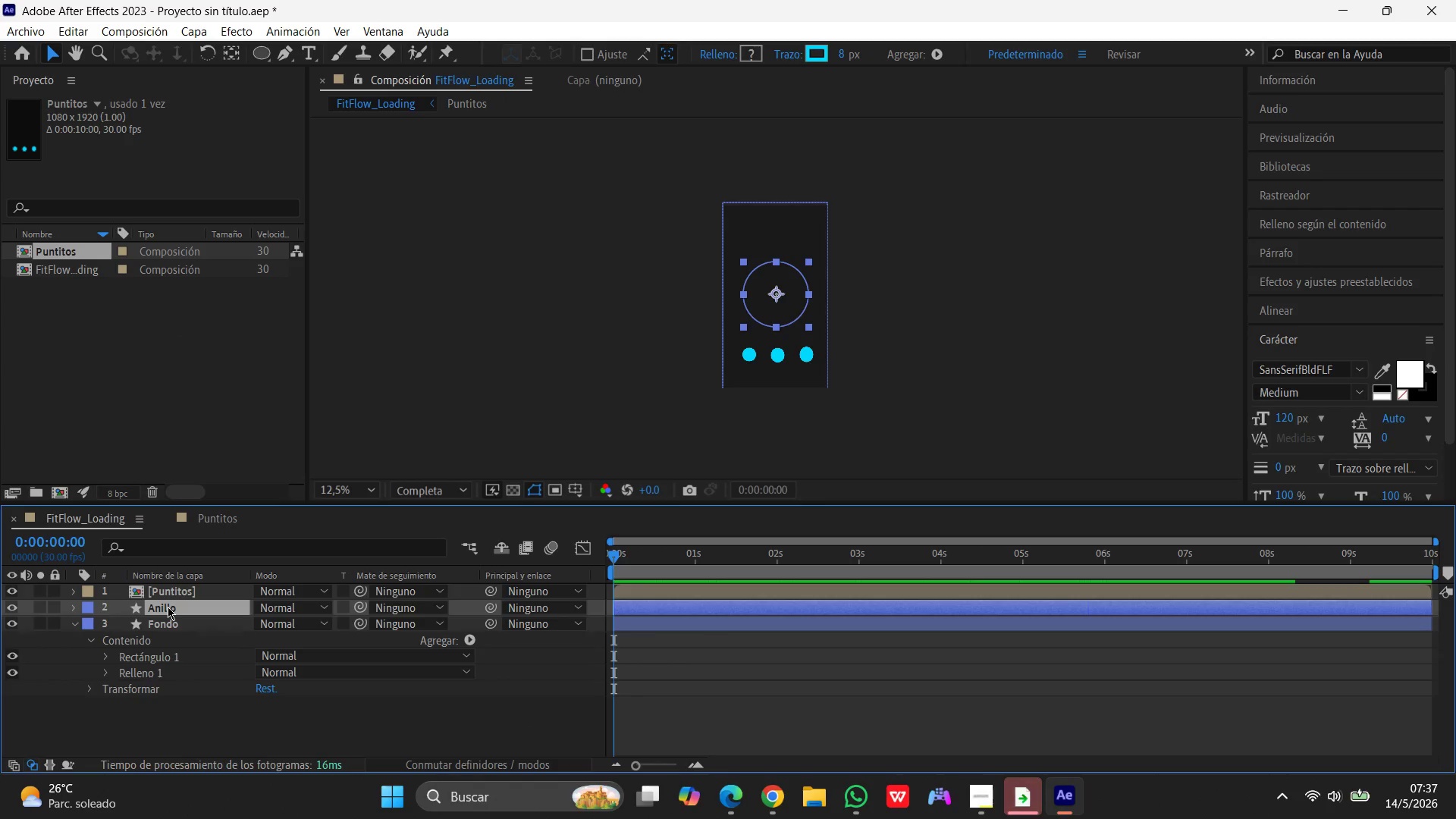 
double_click([168, 607])
 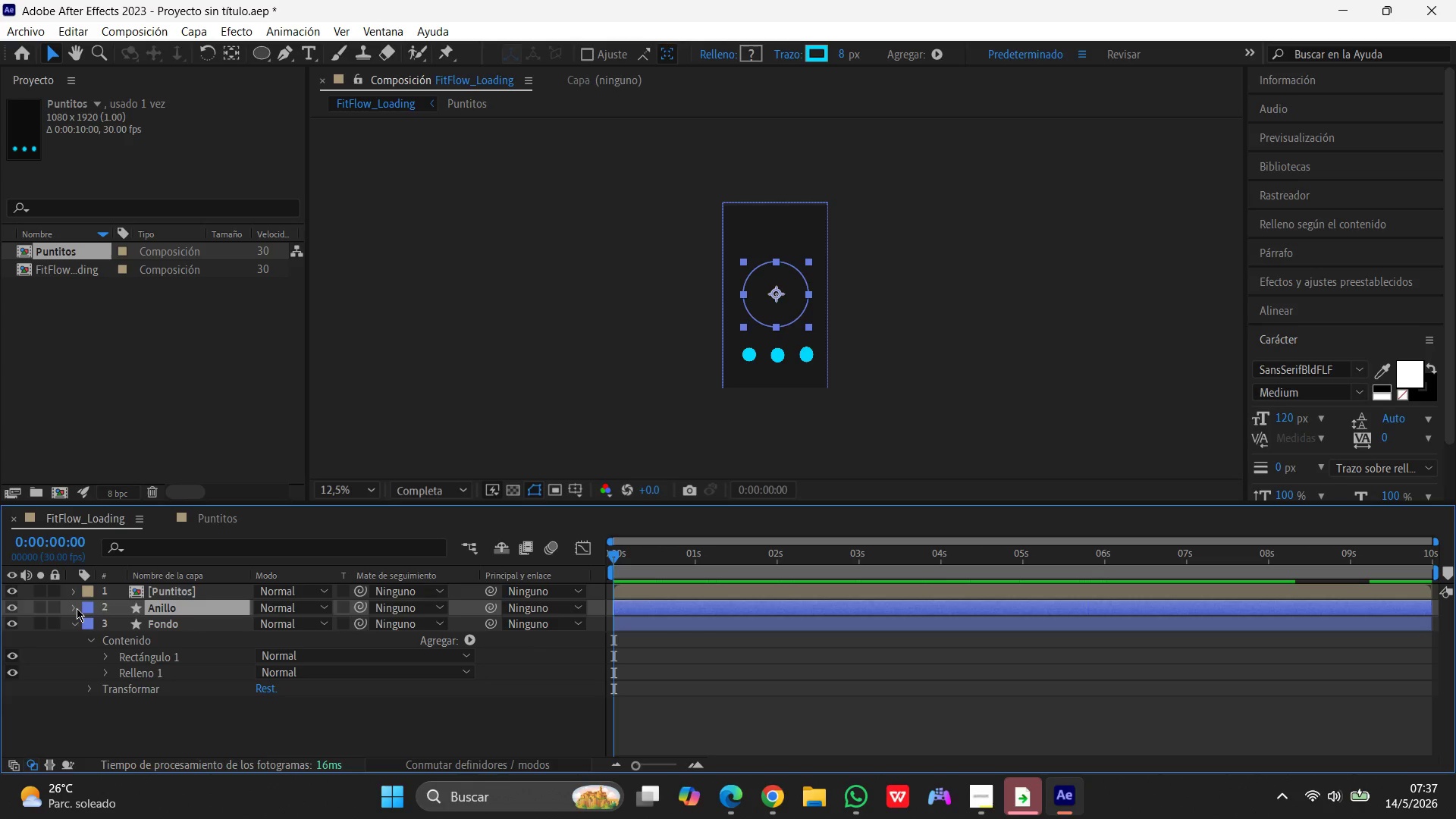 
left_click([74, 607])
 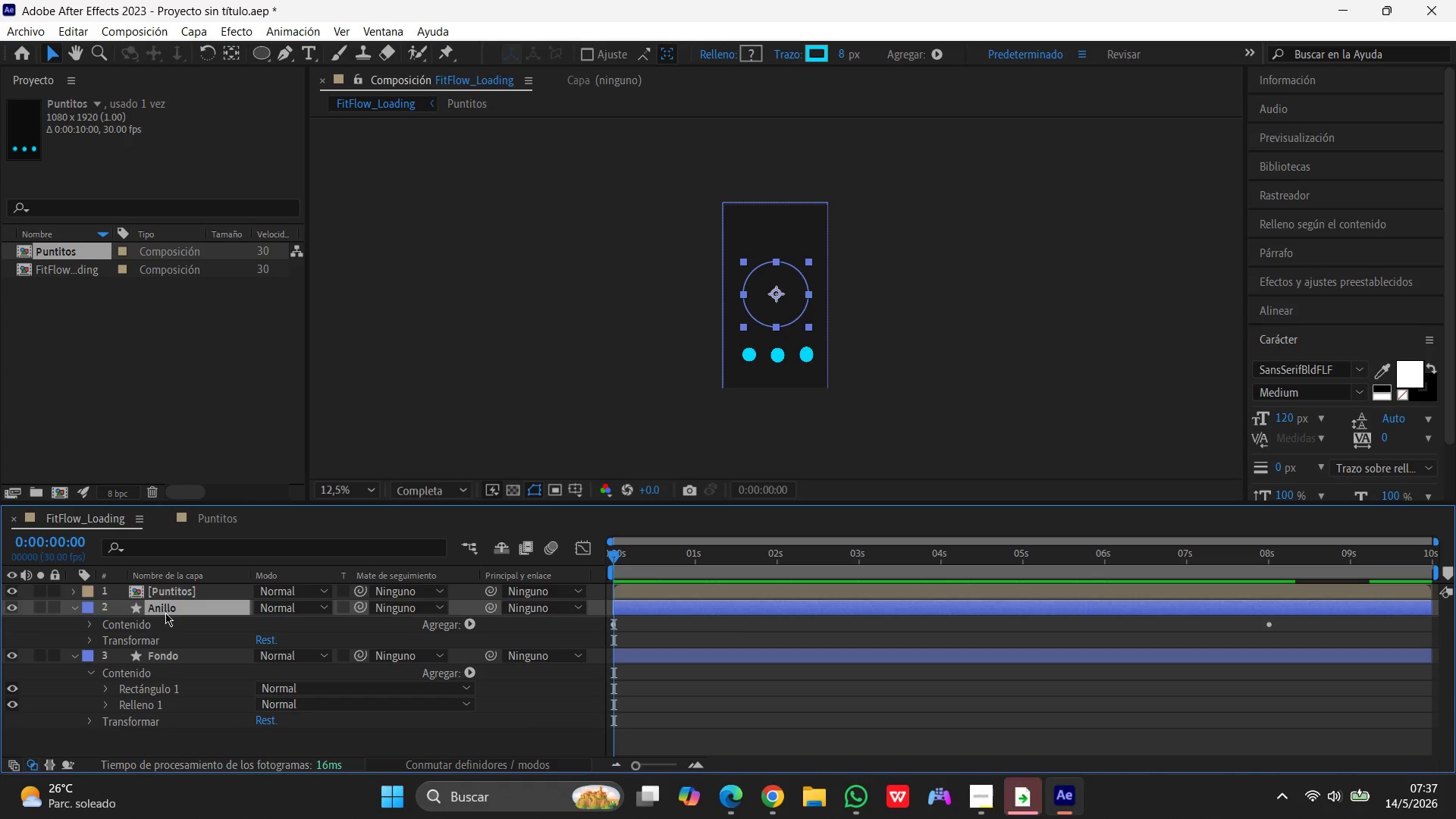 
left_click([170, 608])
 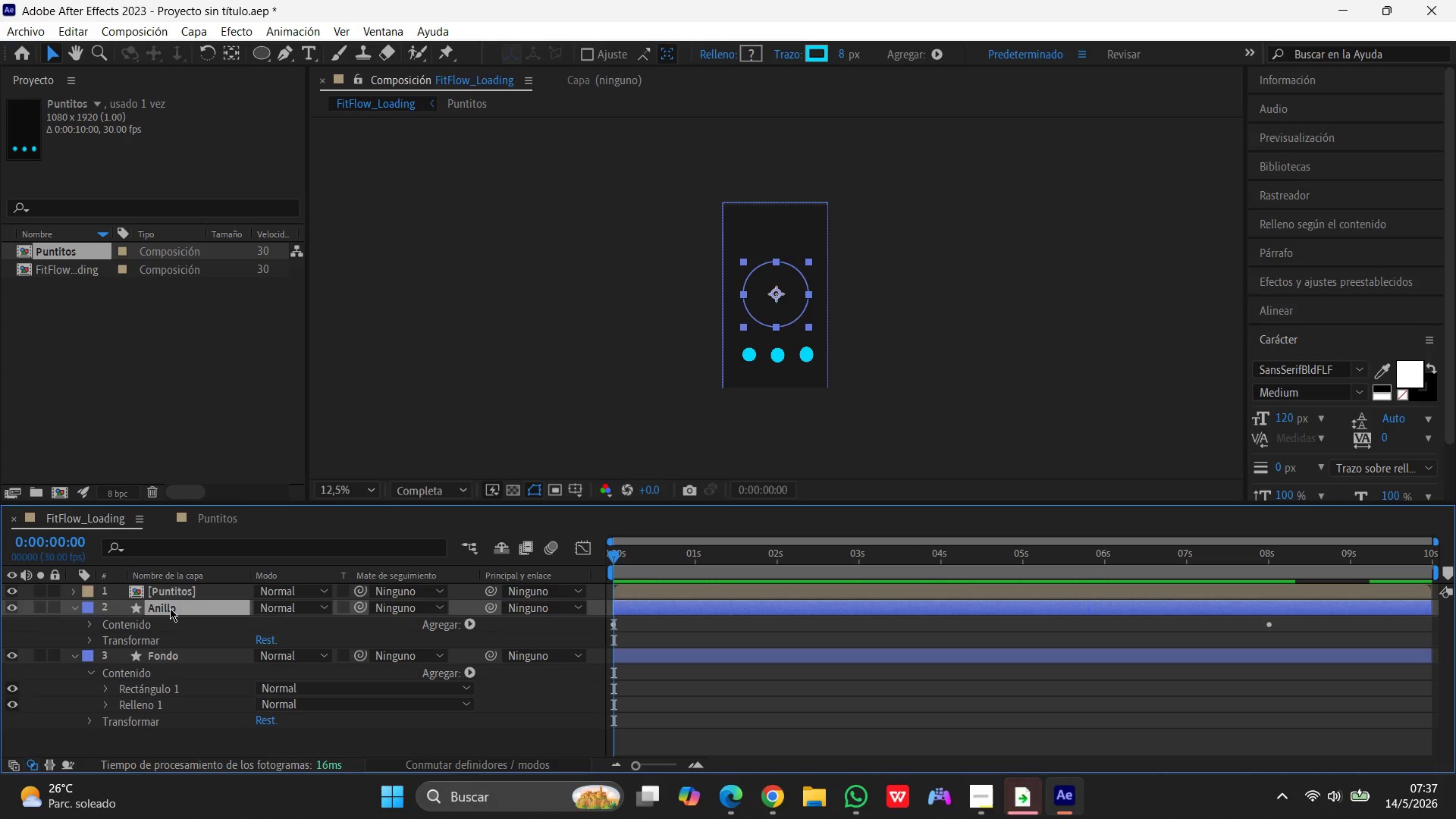 
type(uuu)
 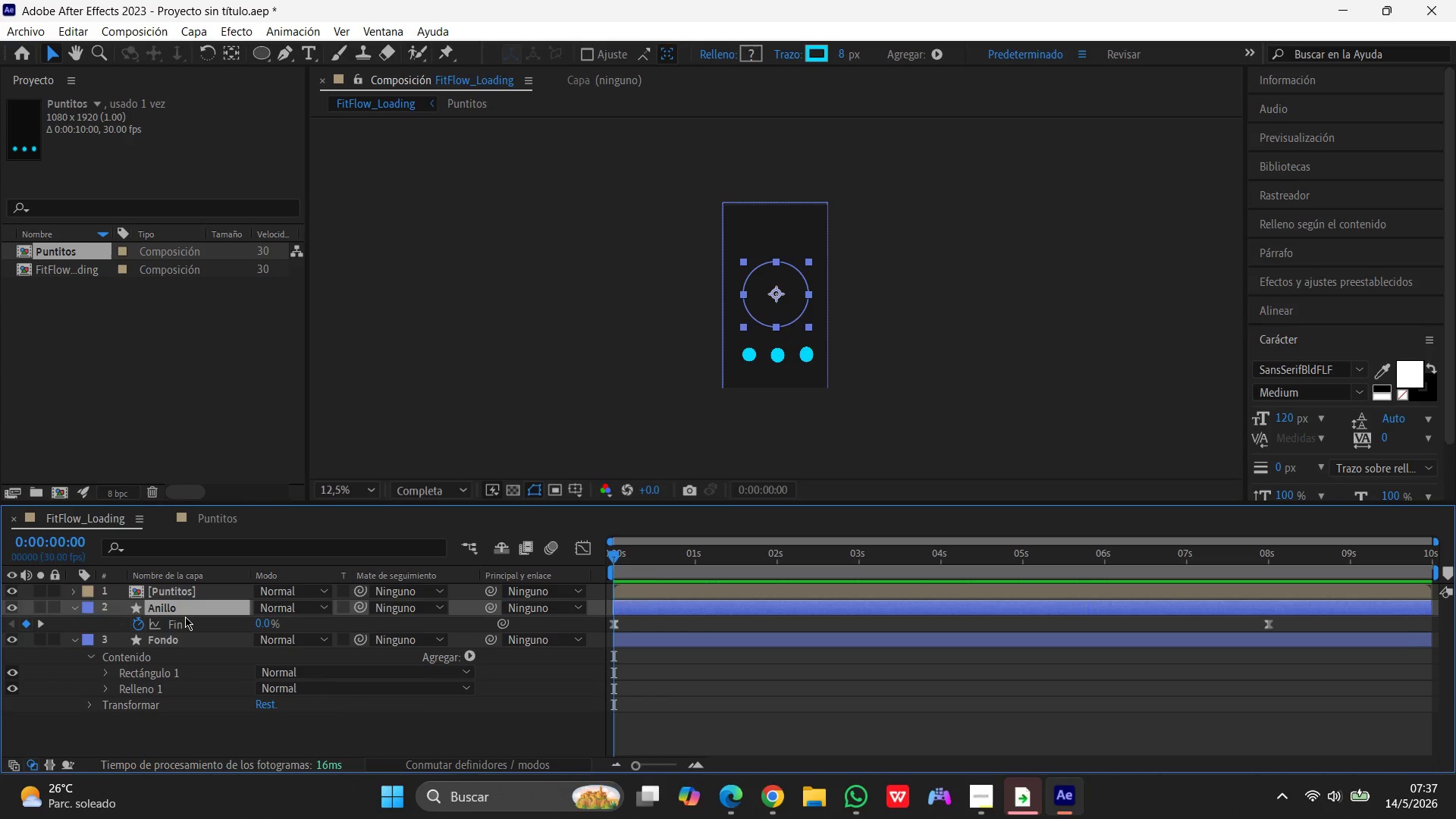 
left_click([184, 627])
 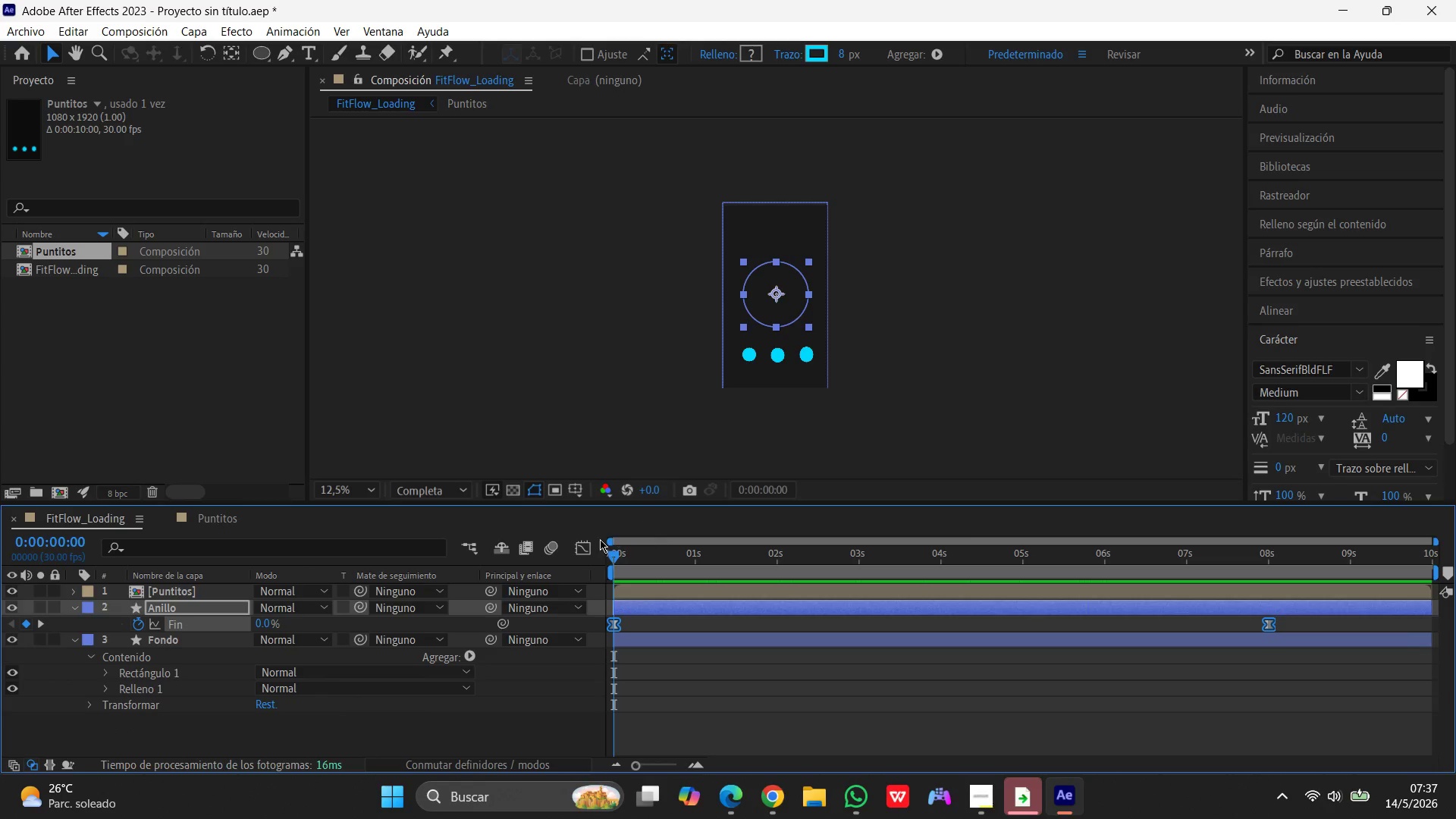 
left_click([591, 544])
 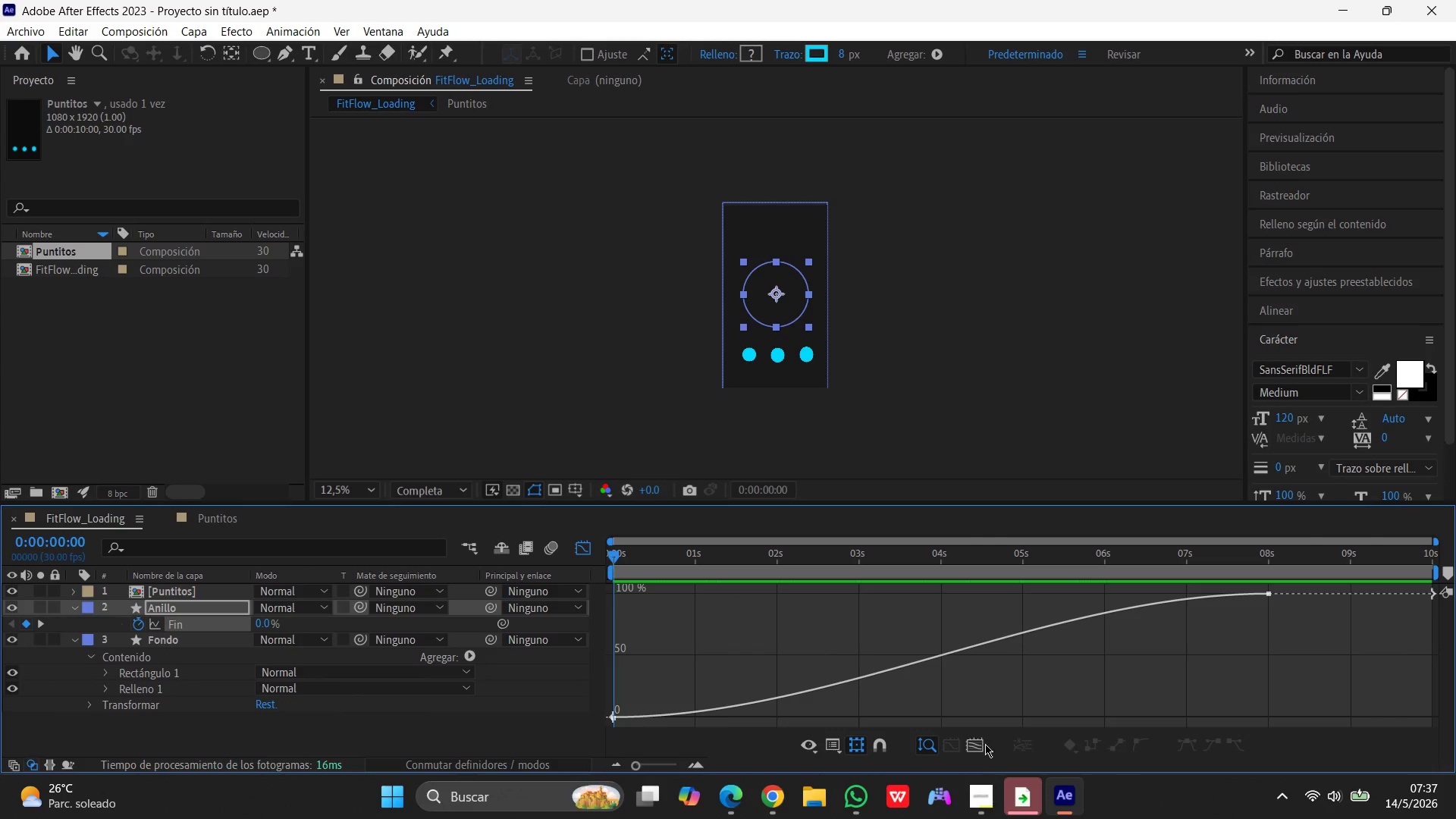 
left_click([979, 745])
 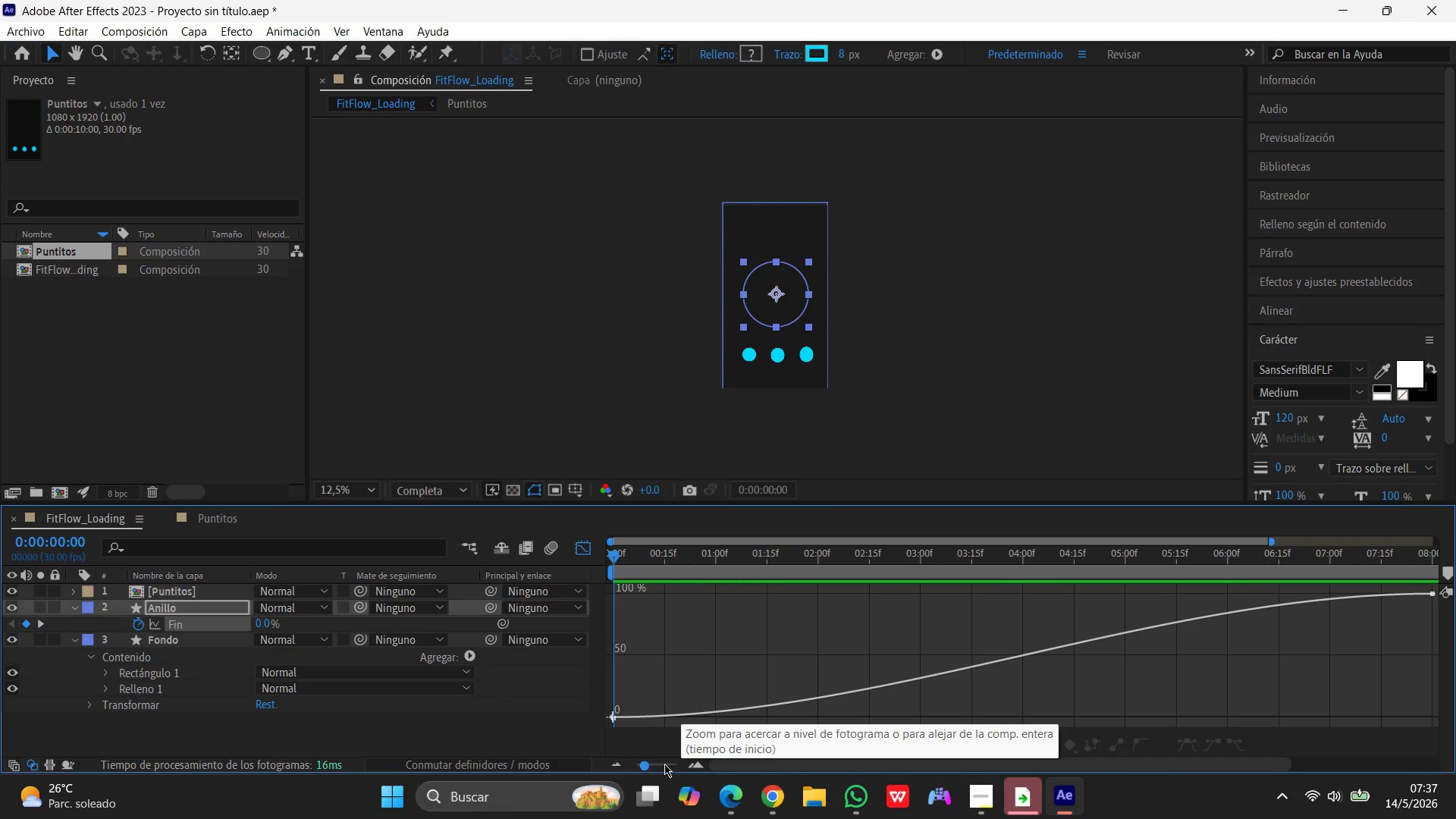 
left_click_drag(start_coordinate=[644, 764], to_coordinate=[444, 770])
 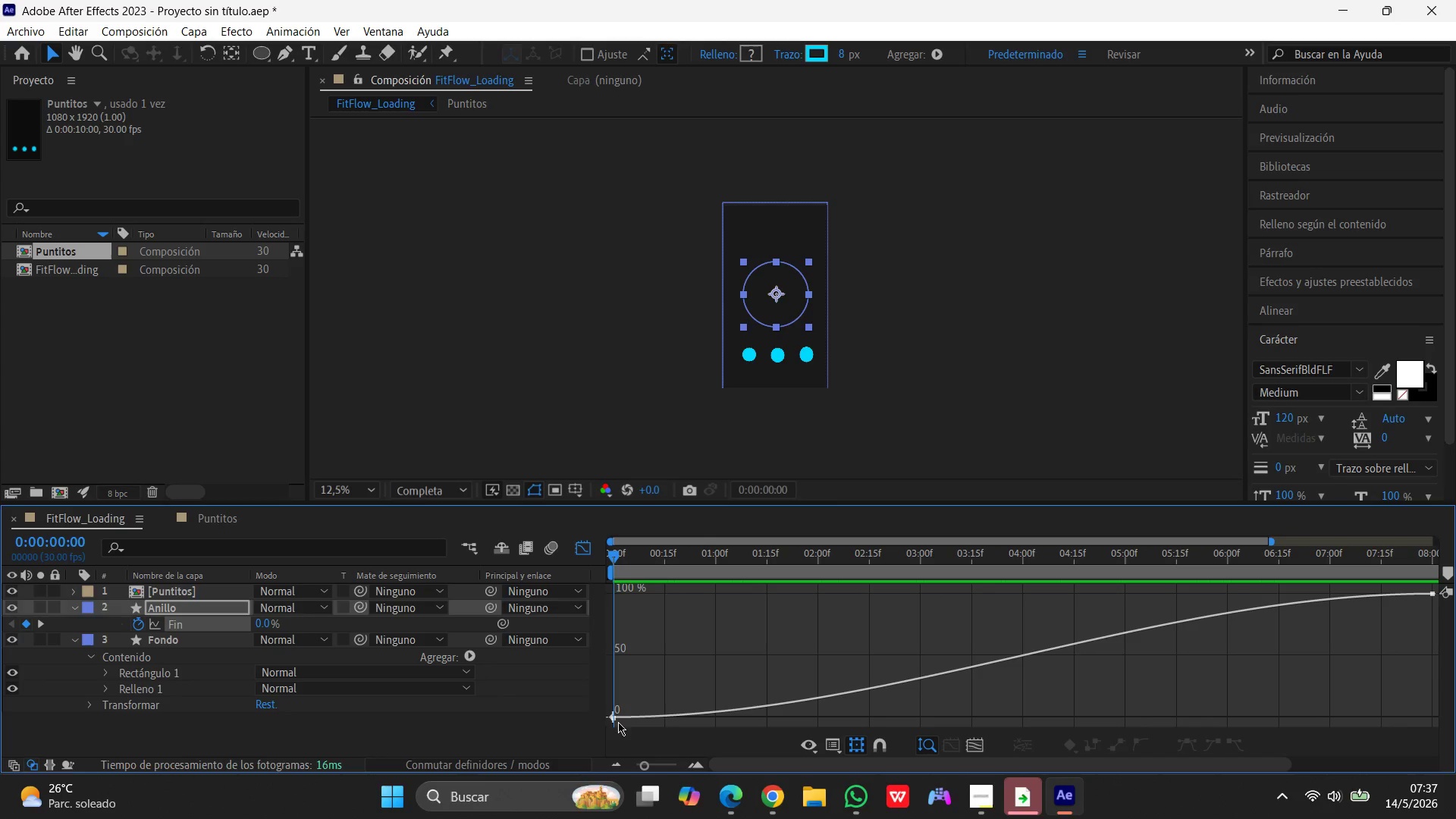 
left_click_drag(start_coordinate=[647, 764], to_coordinate=[617, 768])
 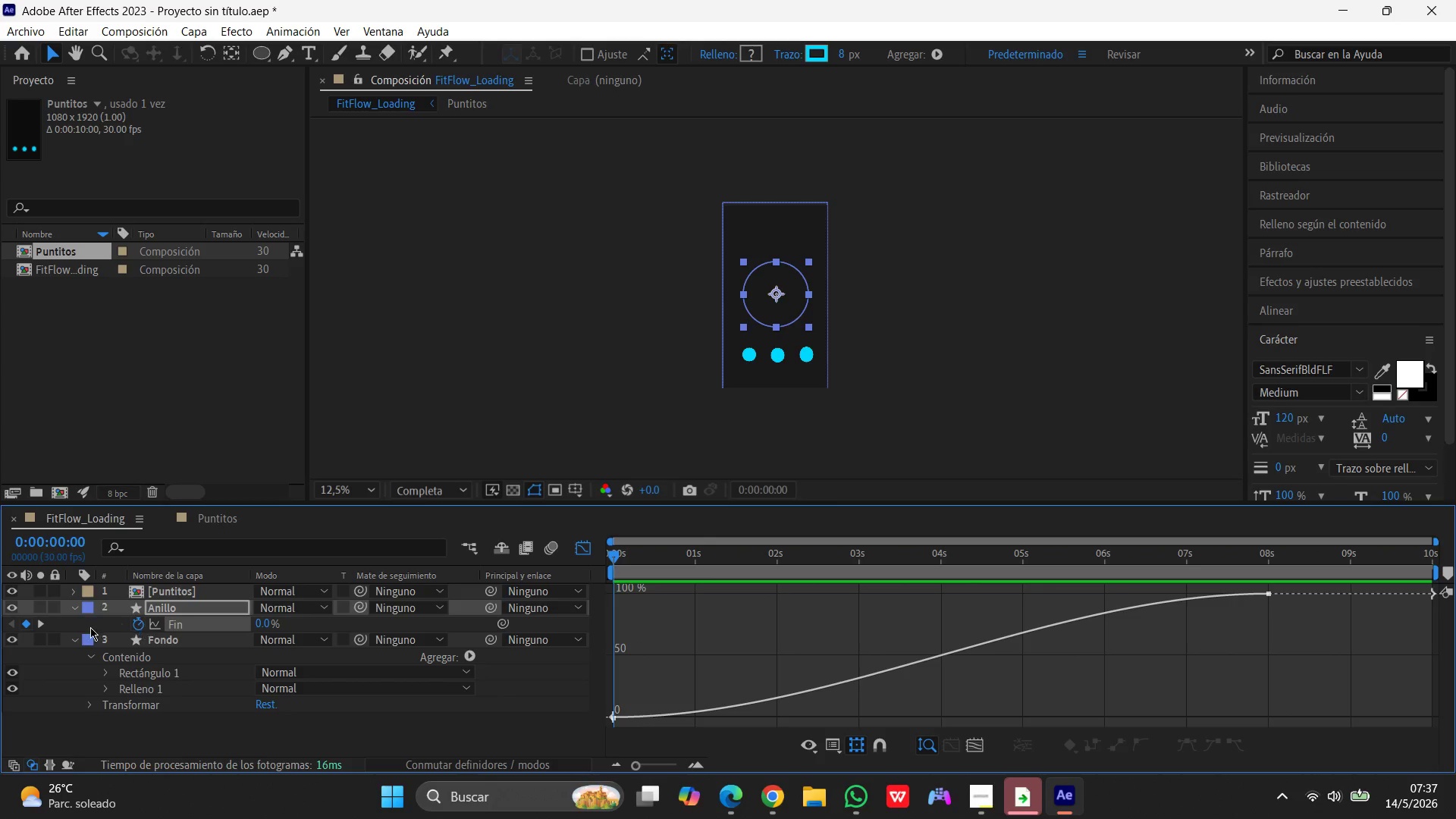 
left_click([74, 642])
 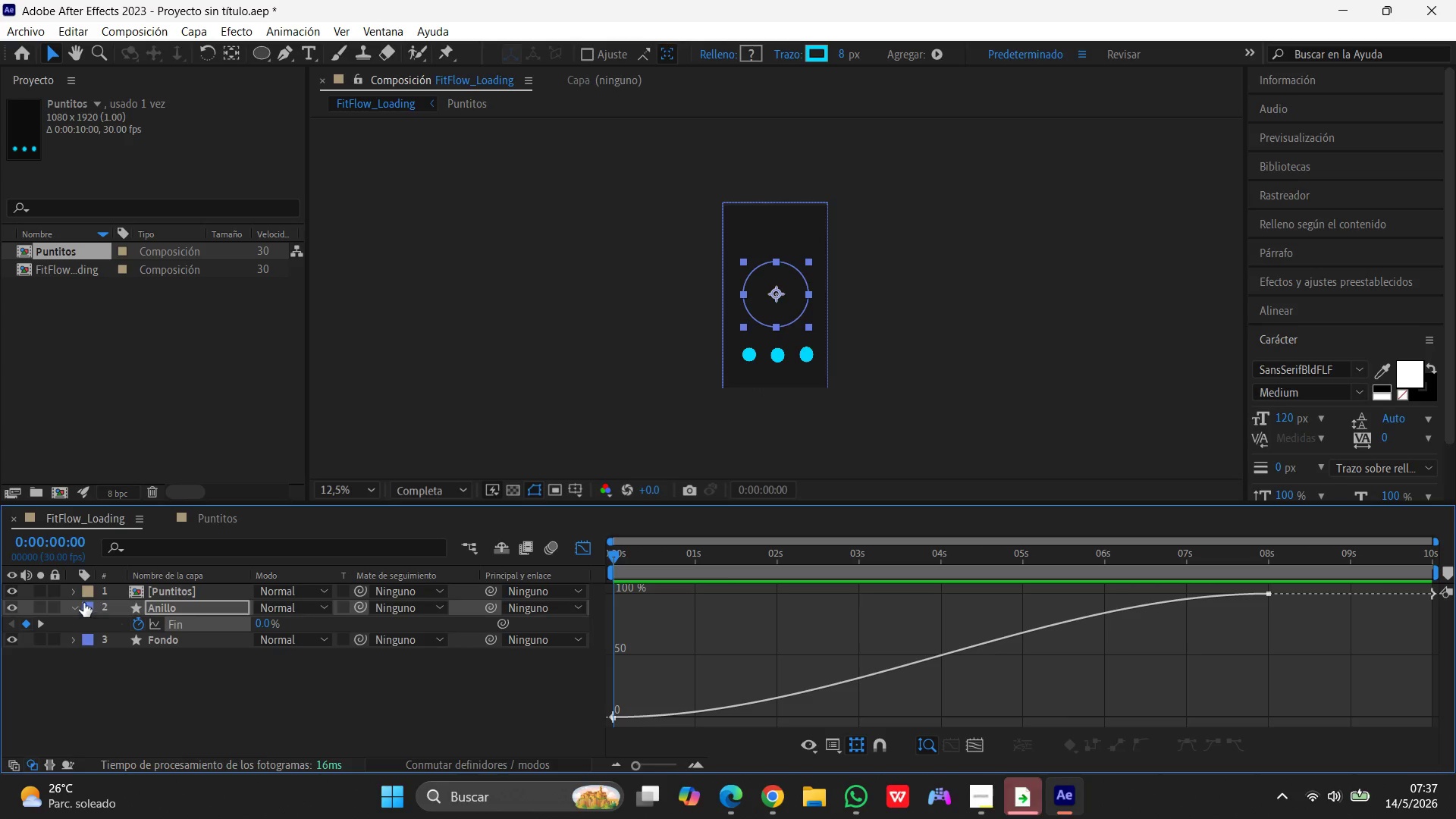 
left_click([74, 595])
 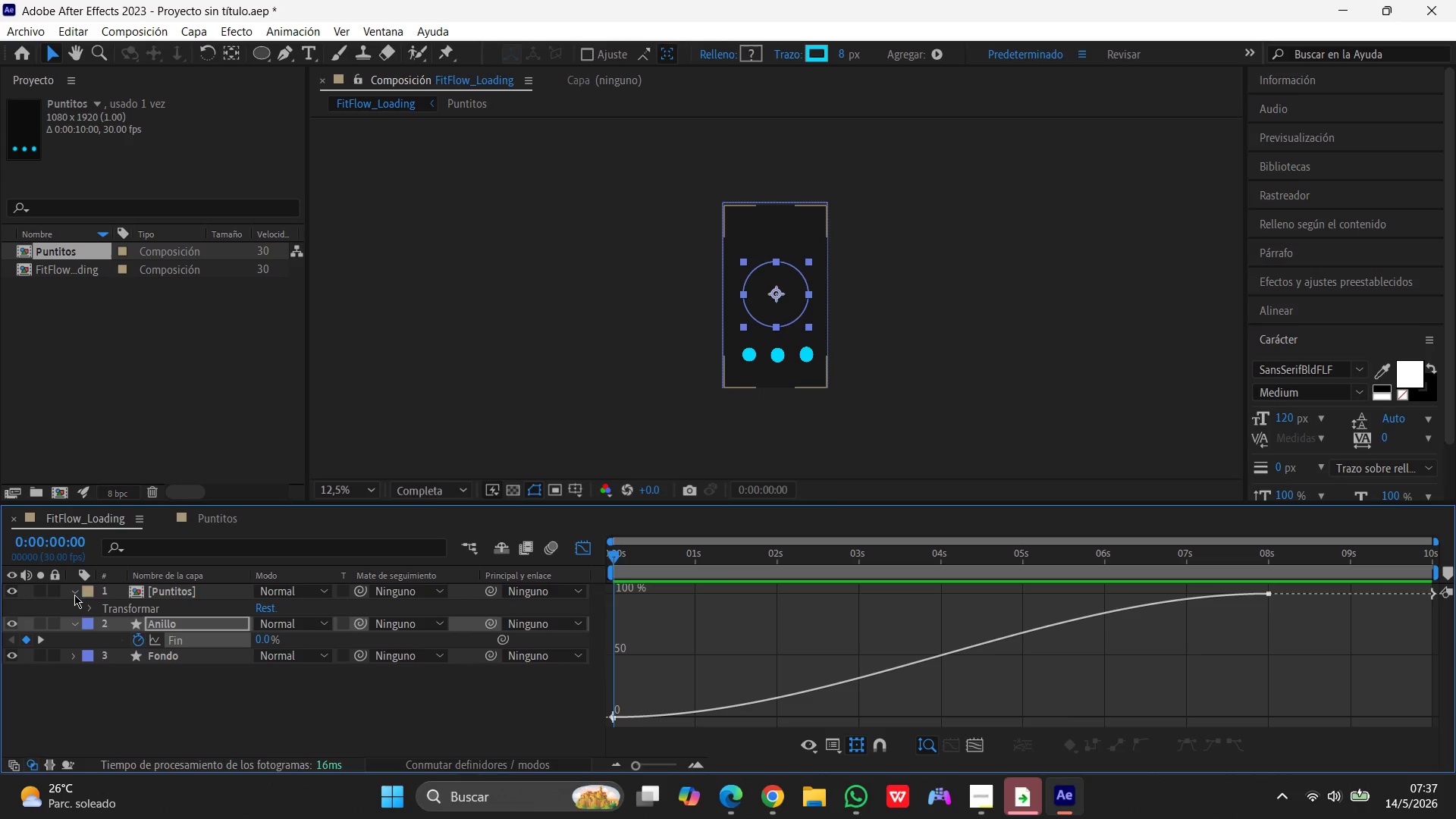 
left_click([74, 595])
 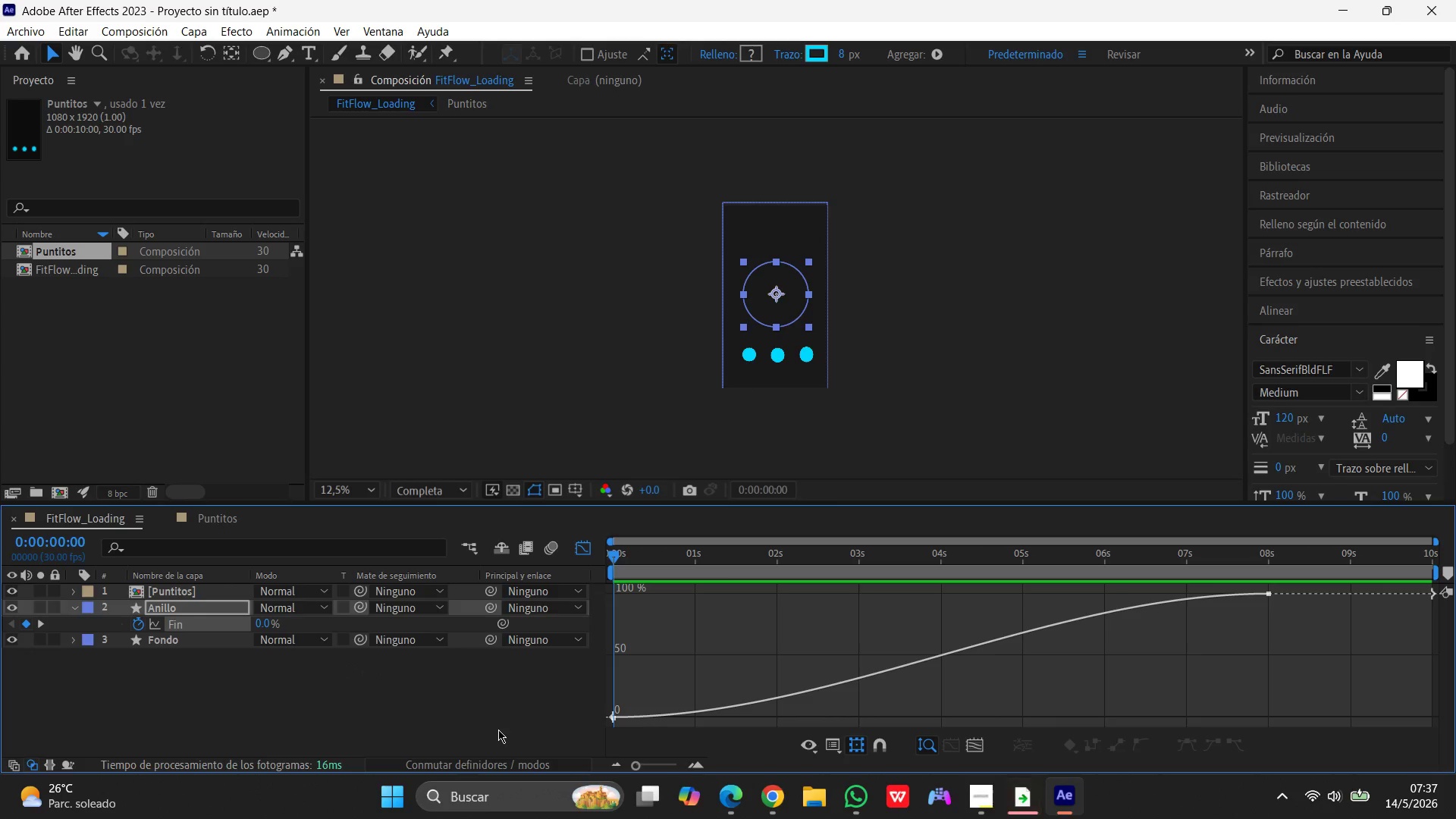 
wait(10.38)
 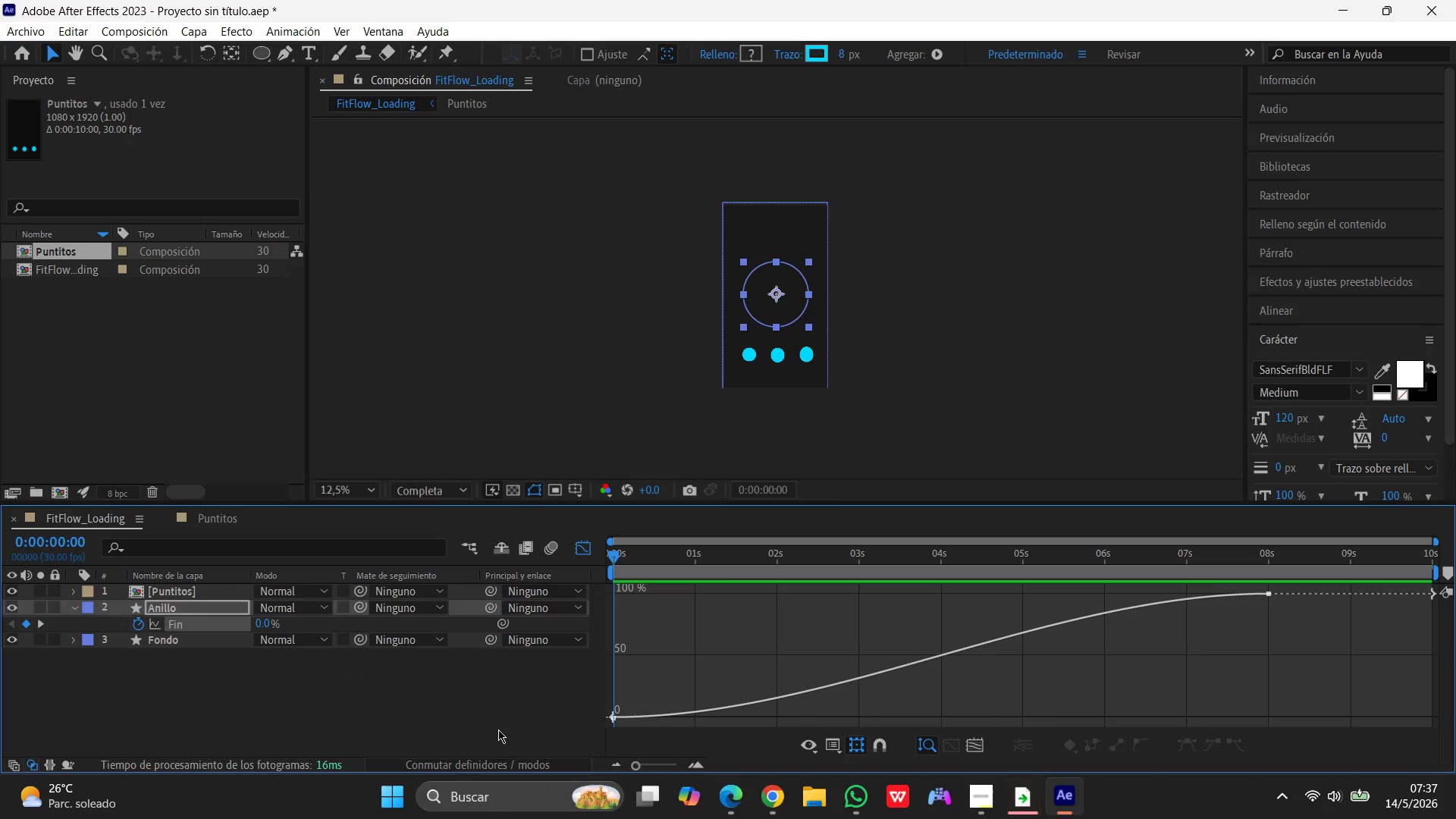 
key(PrintScreen)
 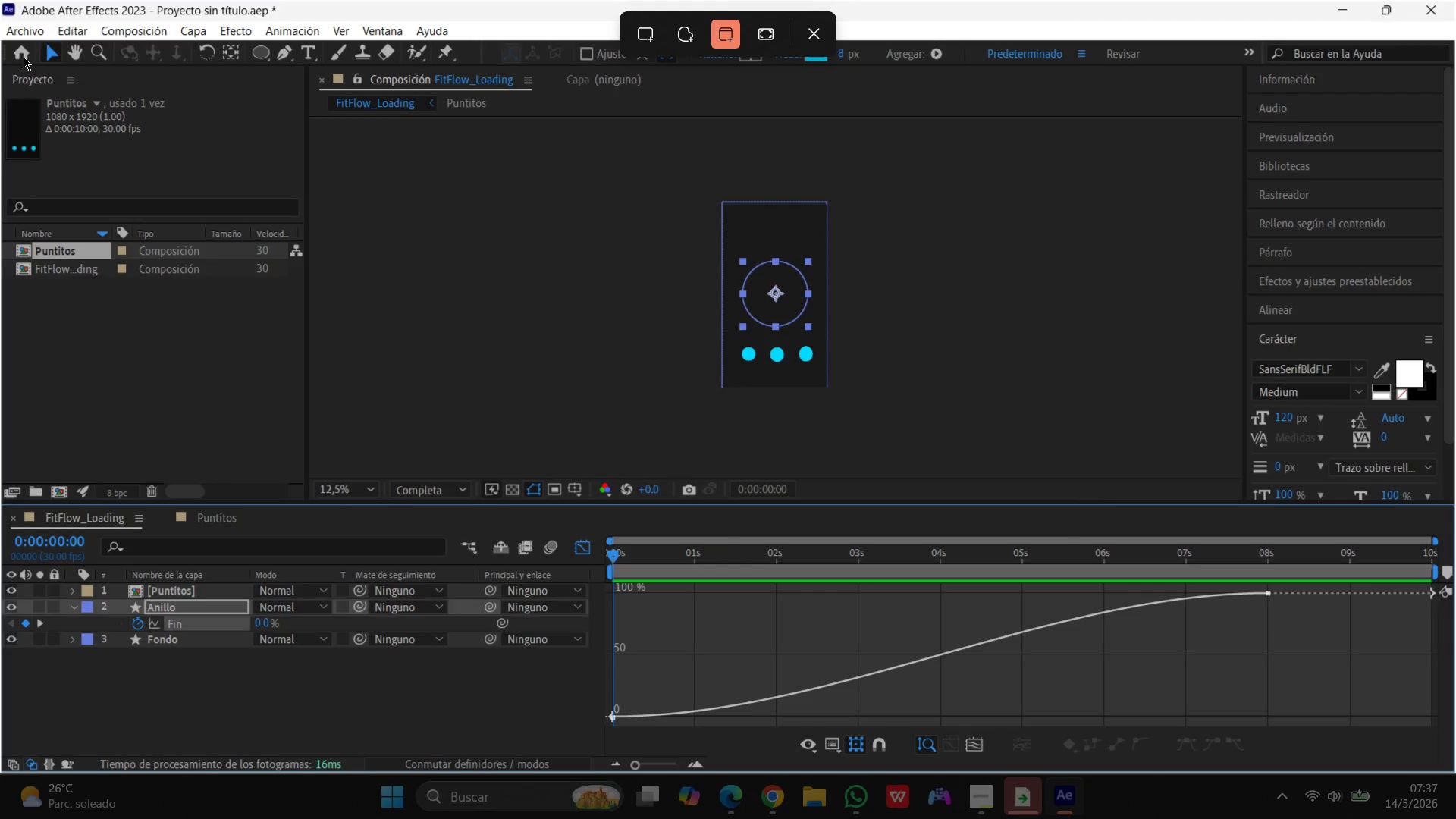 
wait(5.12)
 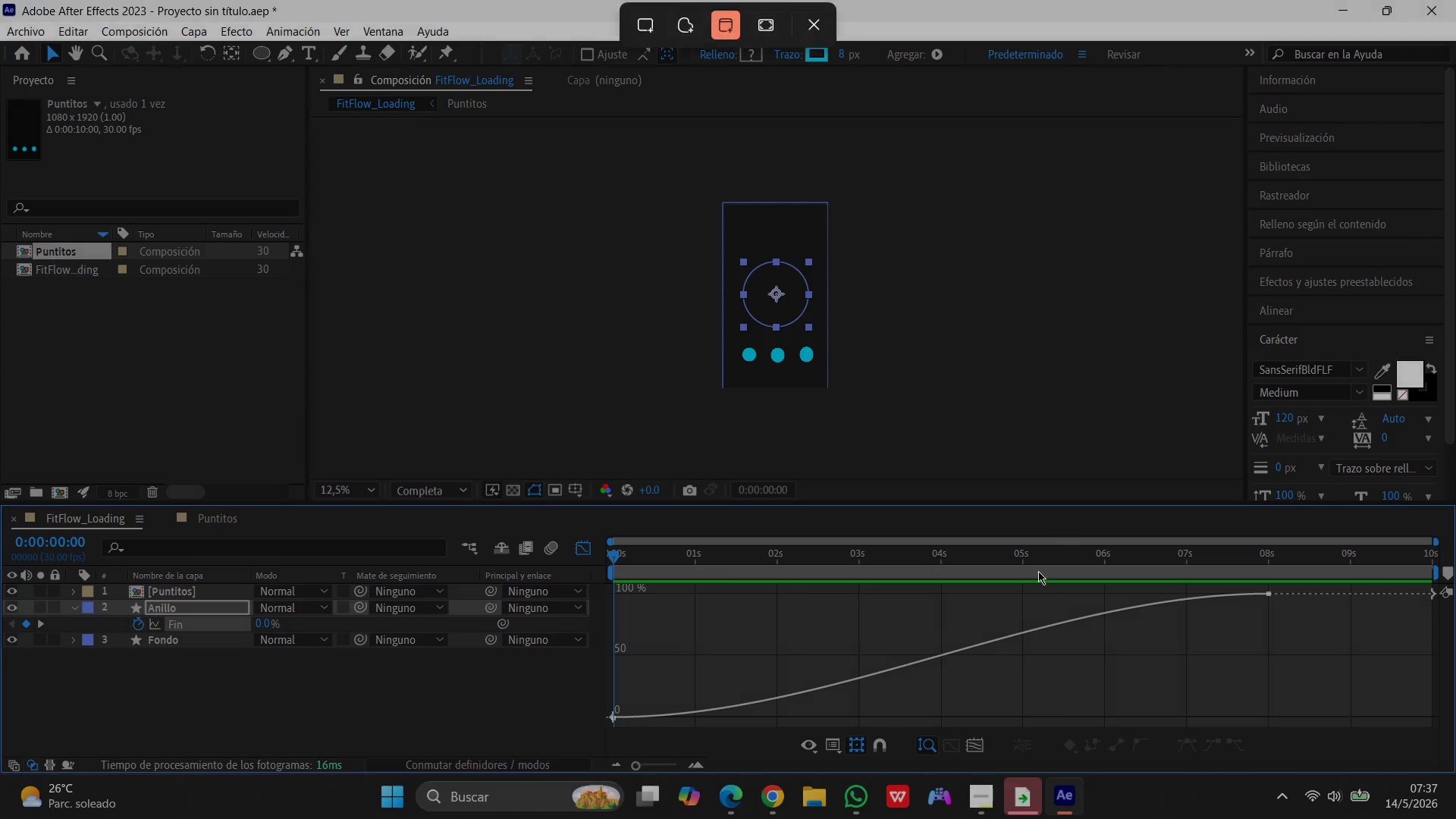 
left_click([187, 81])
 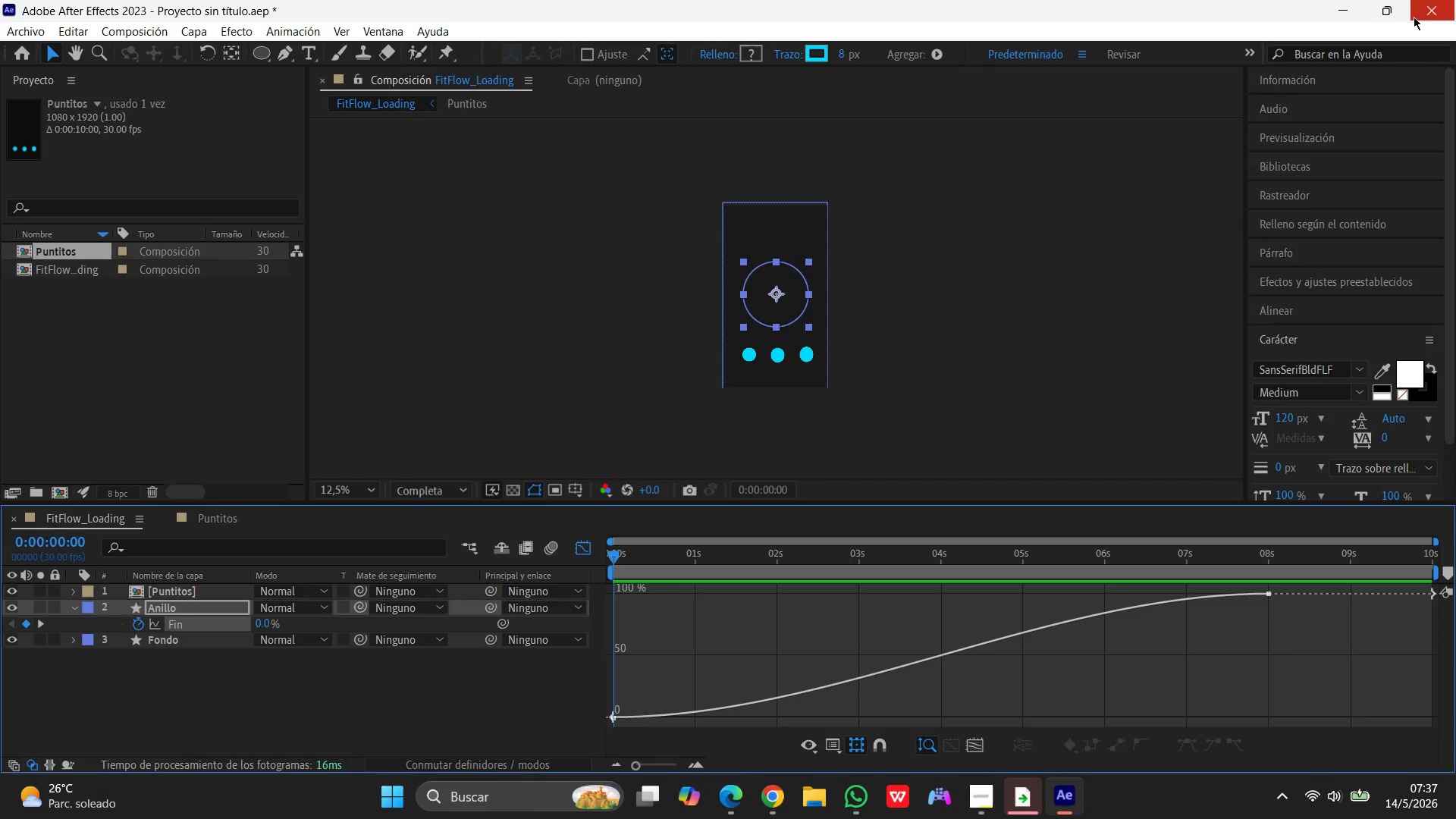 
left_click([1354, 14])
 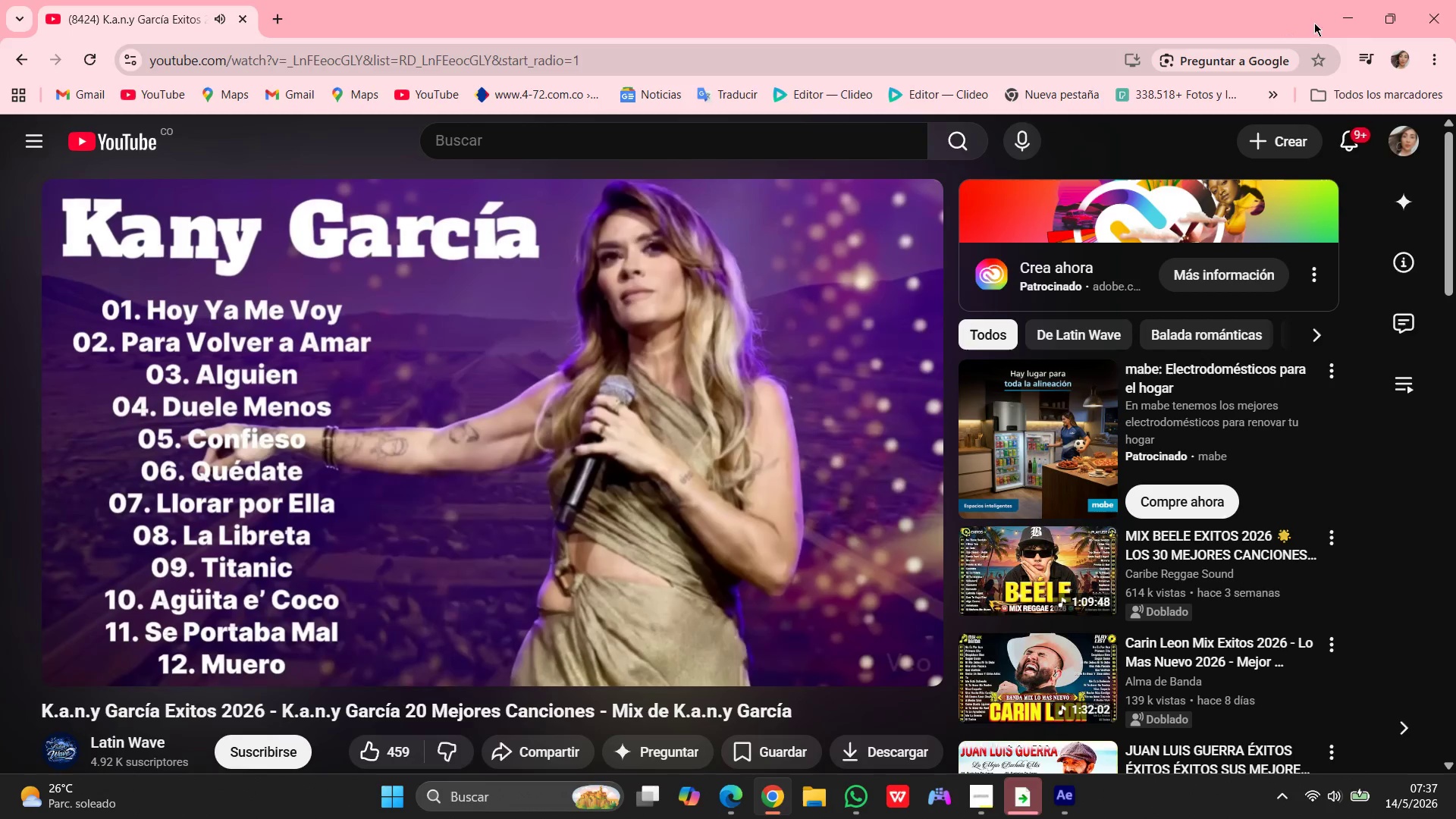 
left_click([1344, 14])
 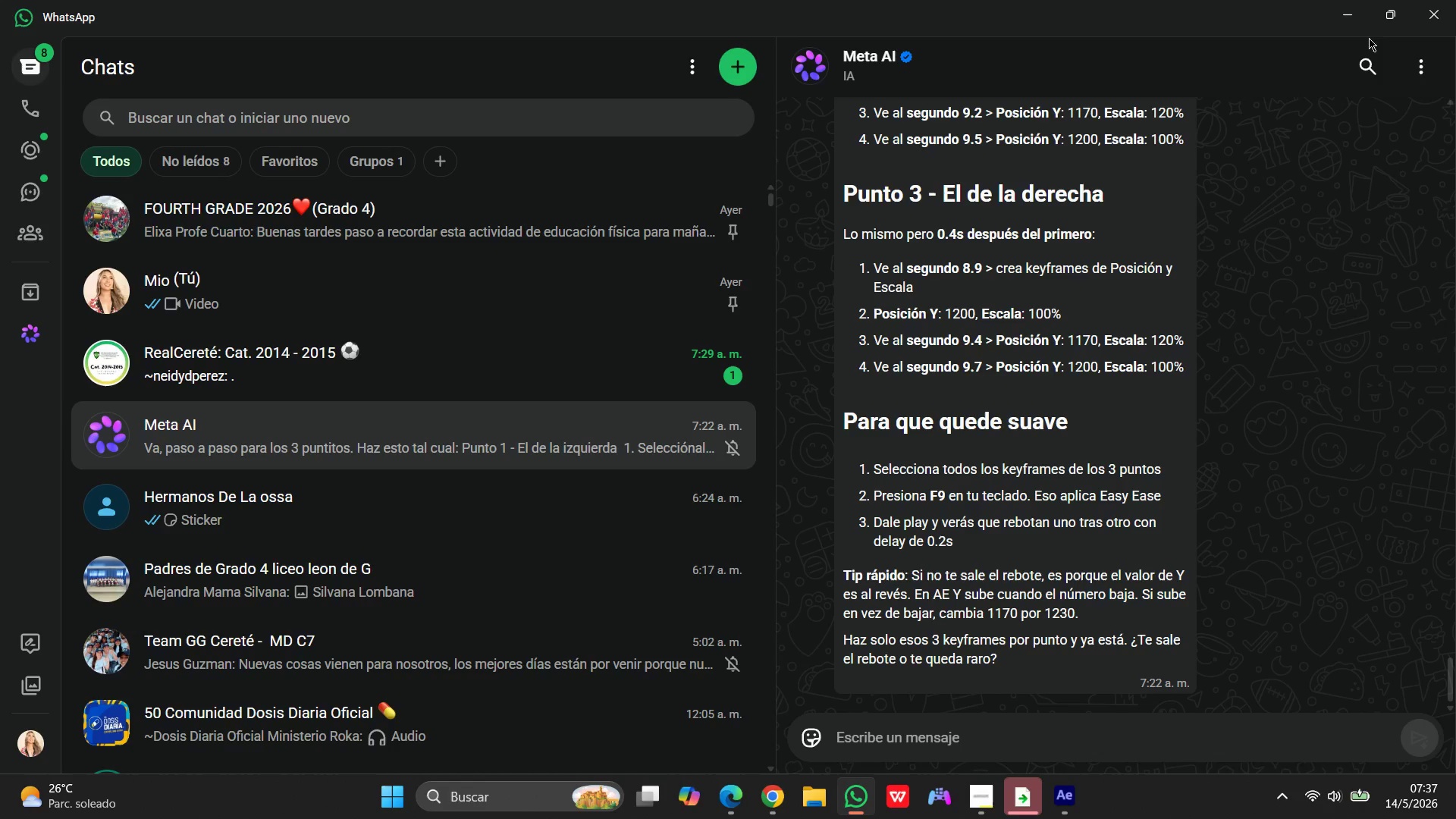 
left_click([1358, 14])
 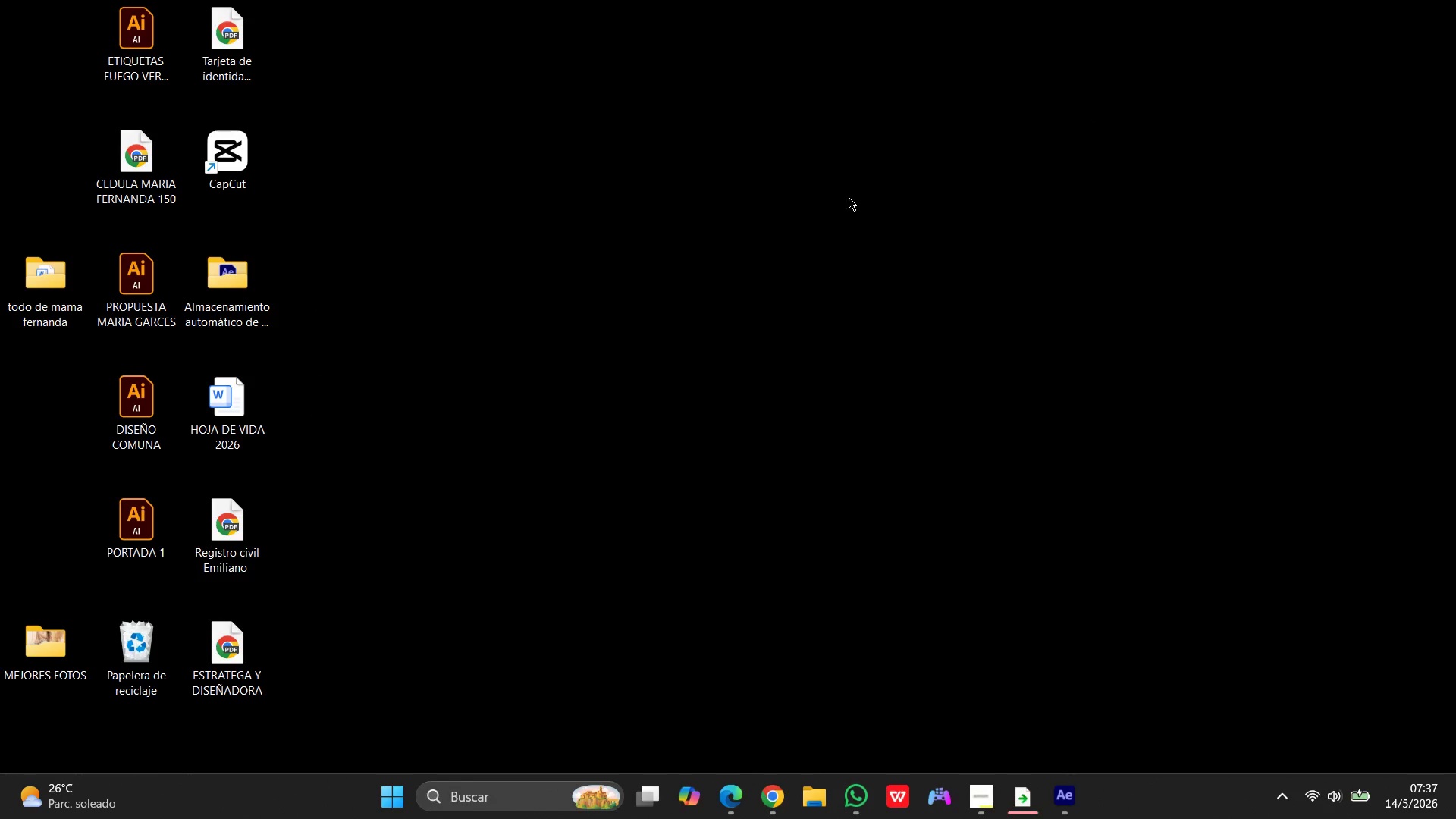 
left_click([777, 218])
 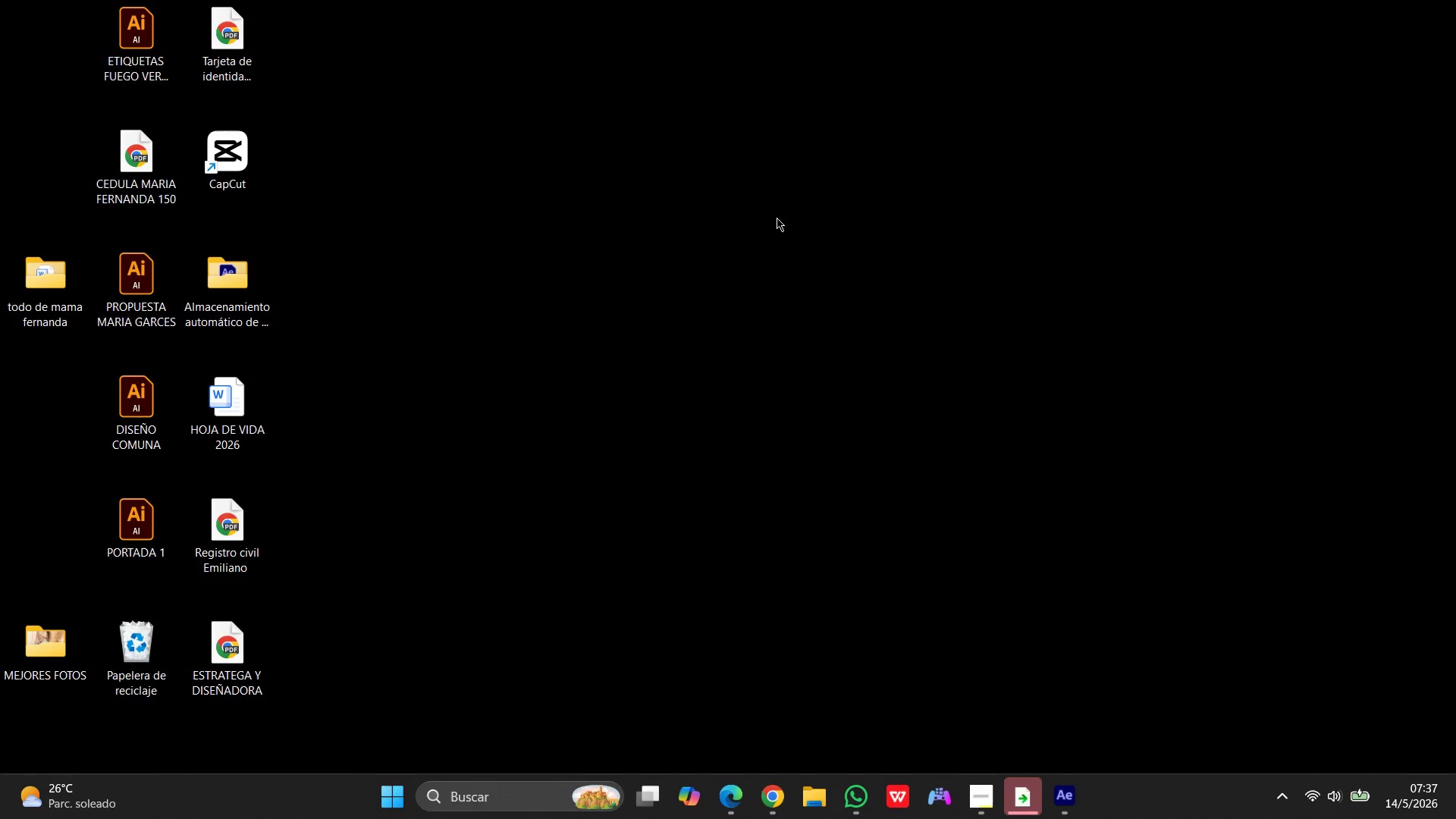 
key(Control+V)
 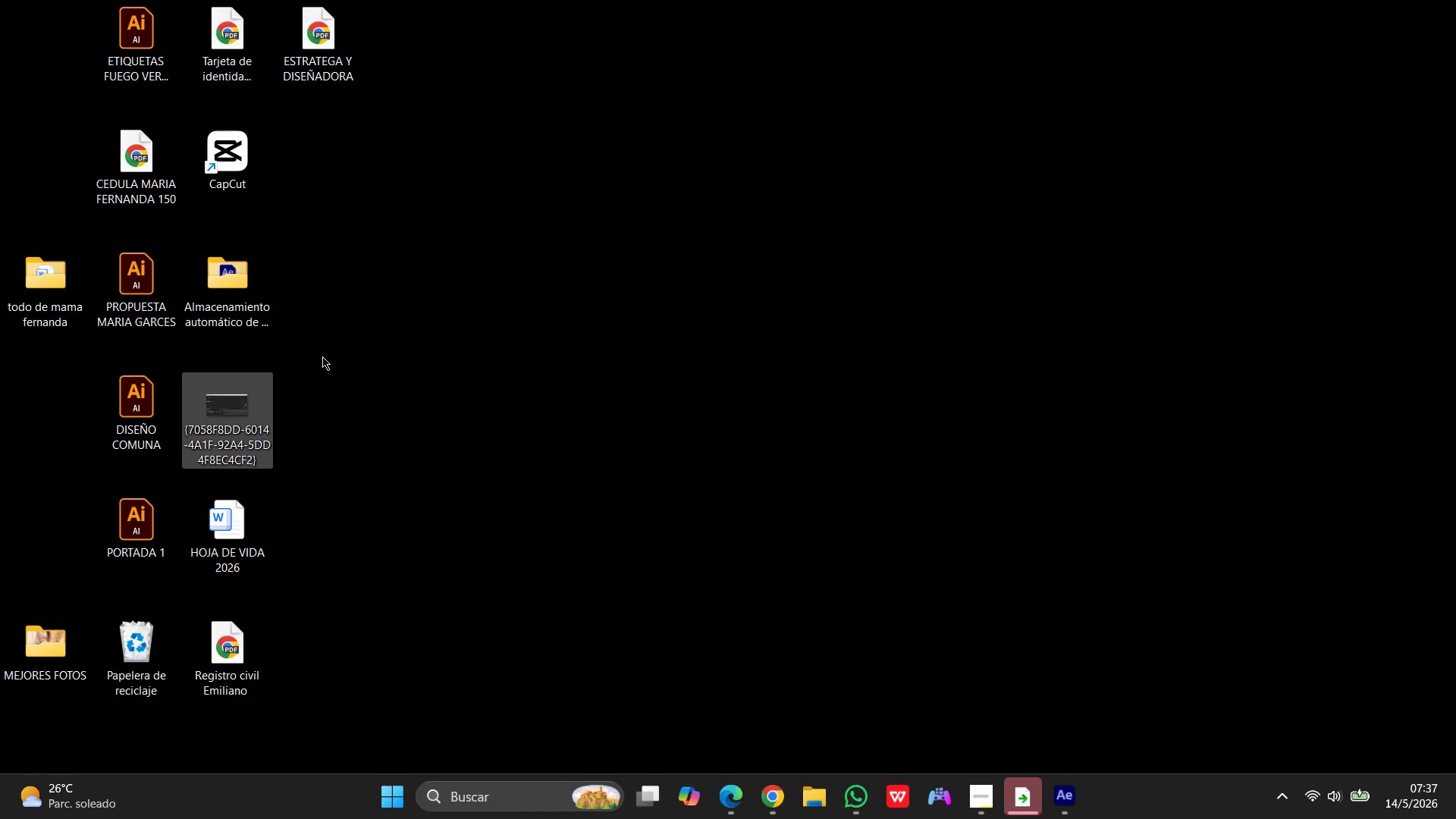 
left_click_drag(start_coordinate=[233, 392], to_coordinate=[840, 117])
 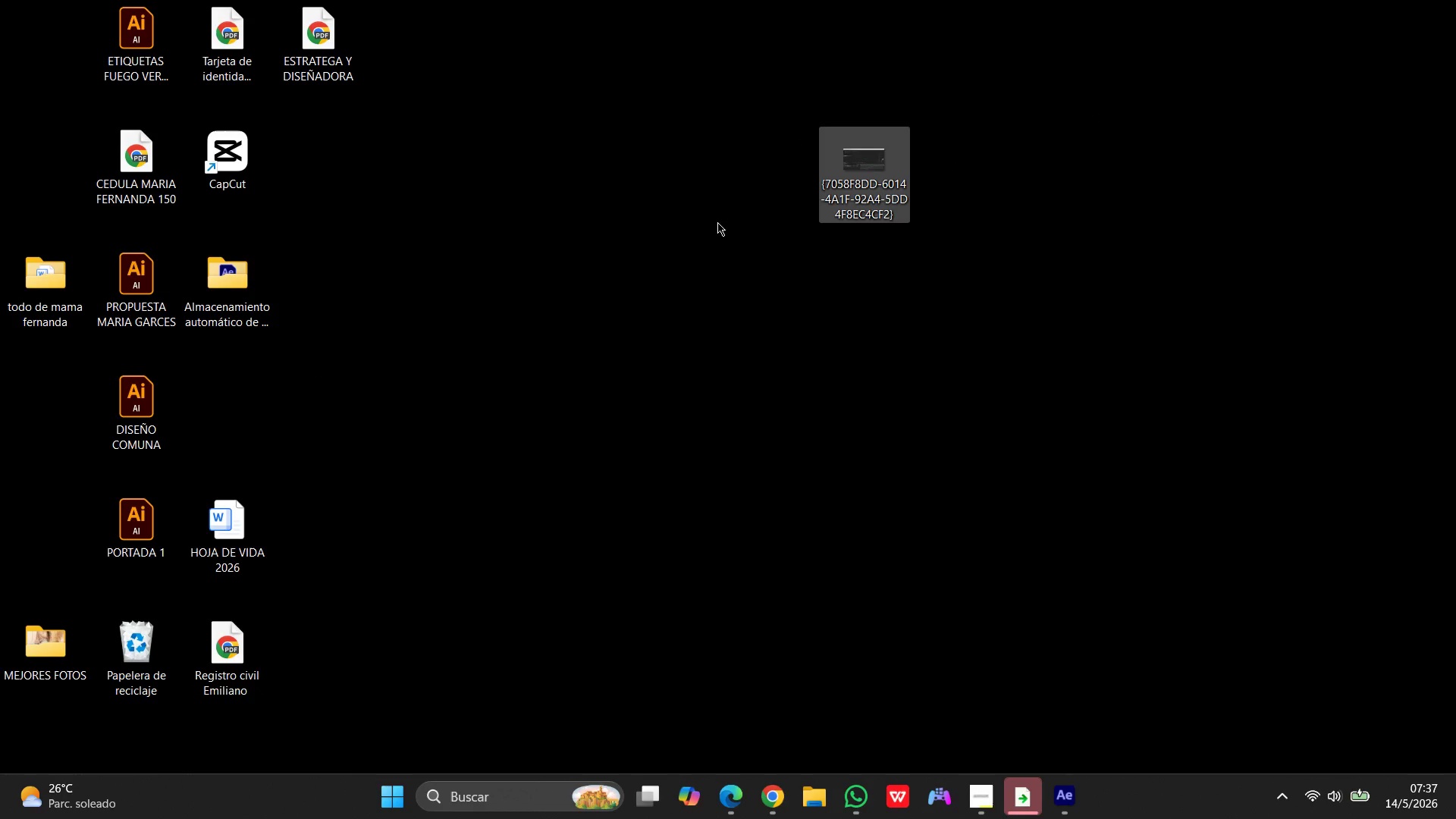 
left_click([679, 258])
 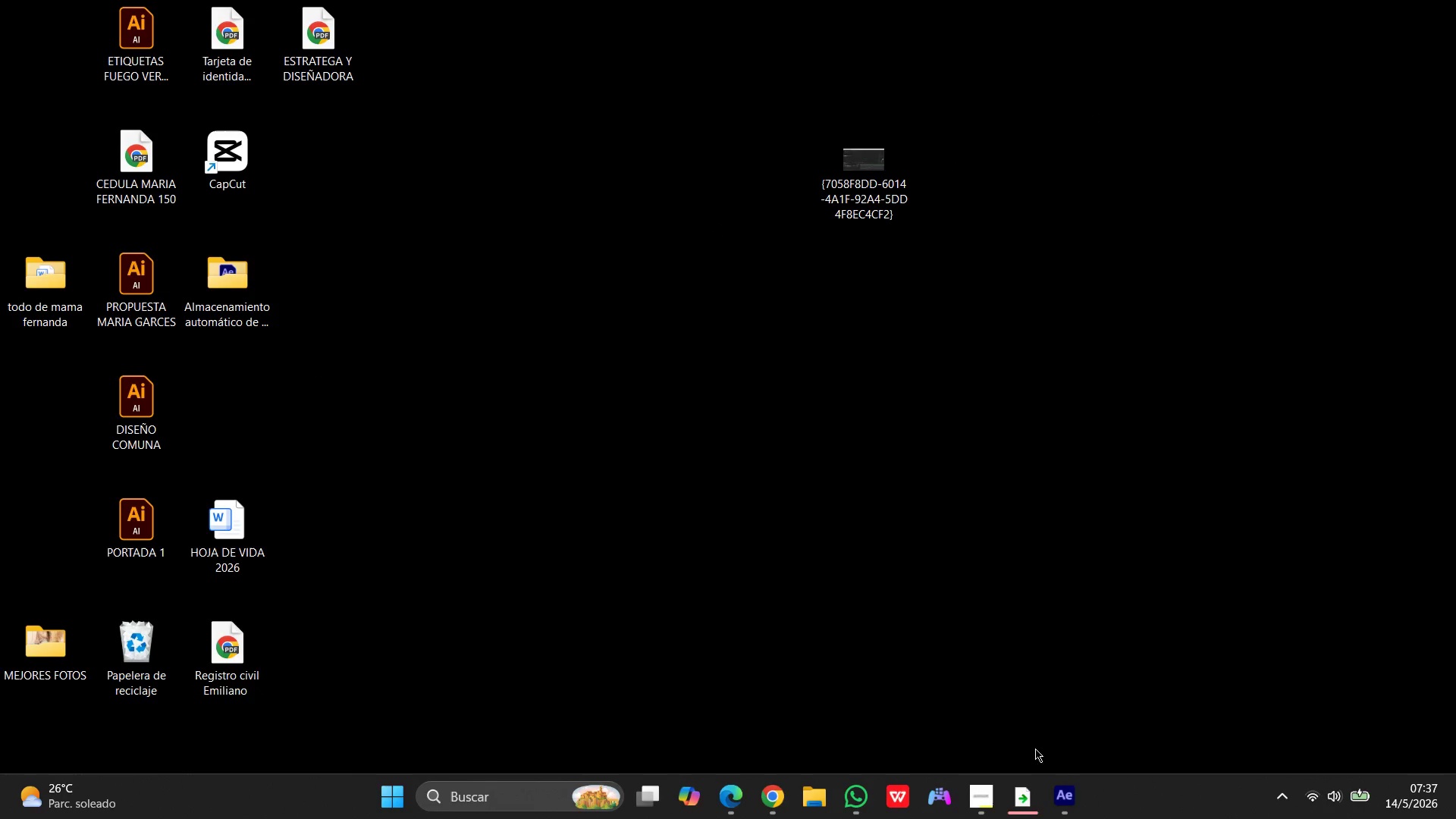 
left_click([1063, 806])
 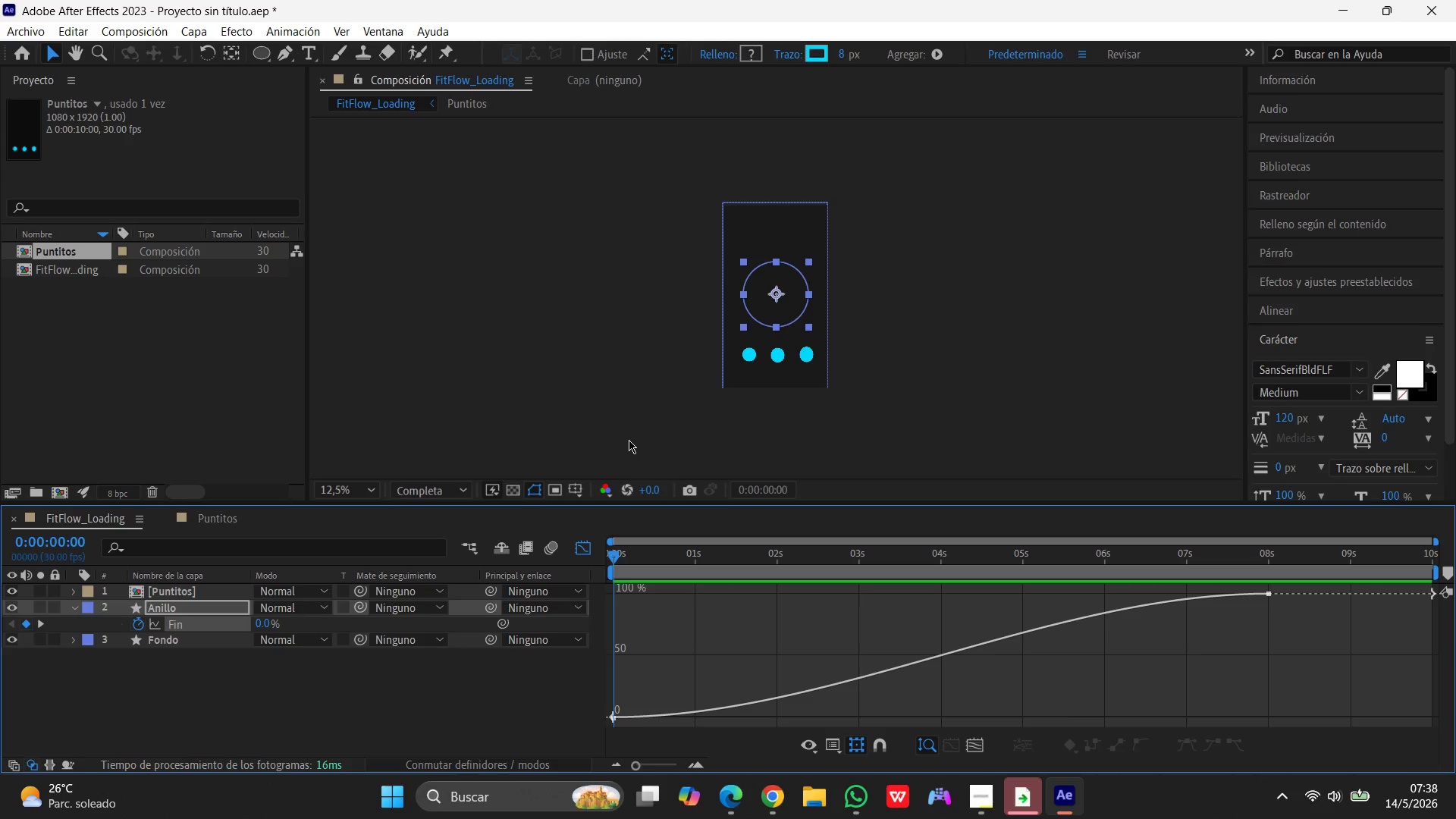 
wait(45.56)
 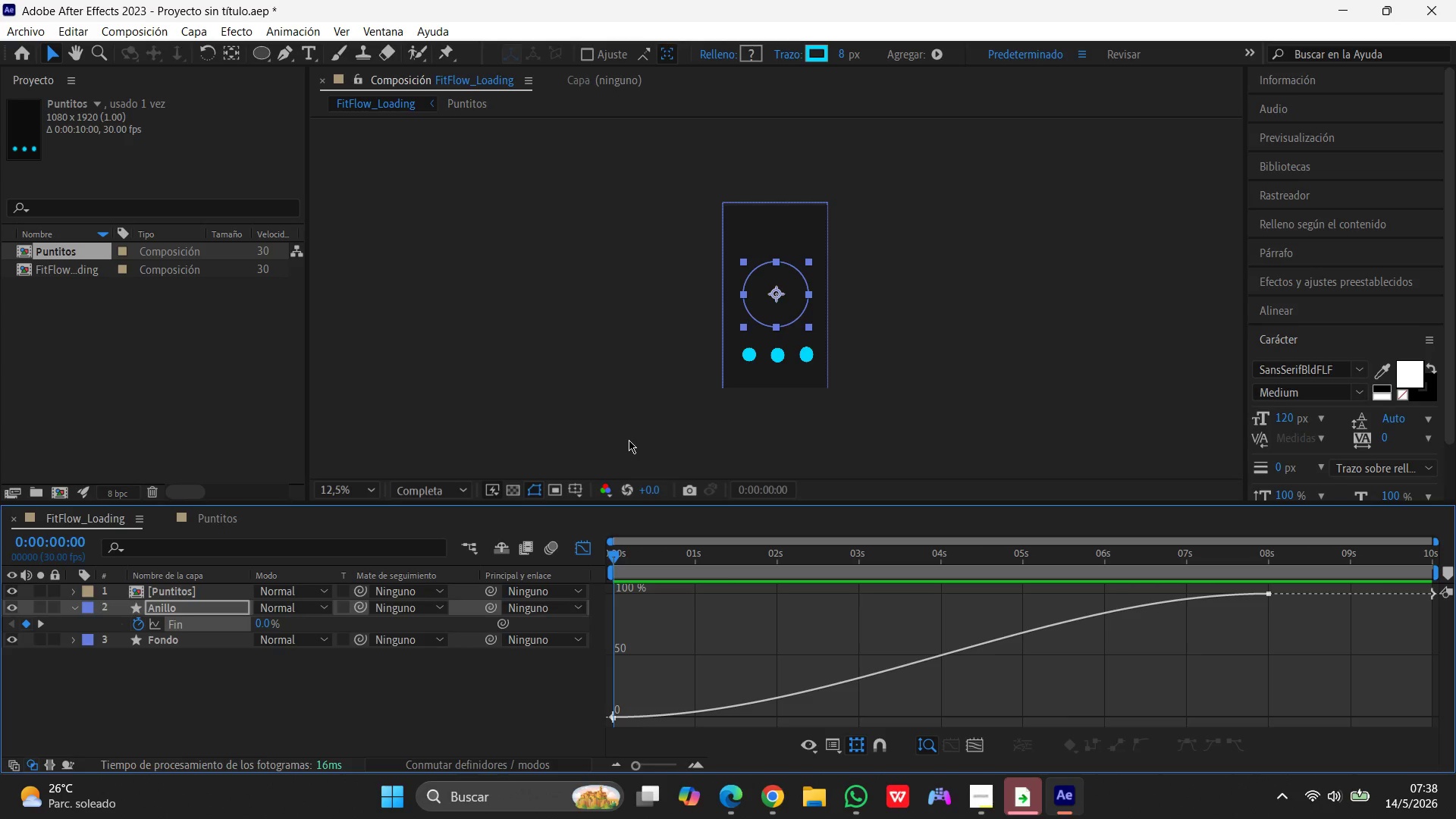 
left_click([180, 584])
 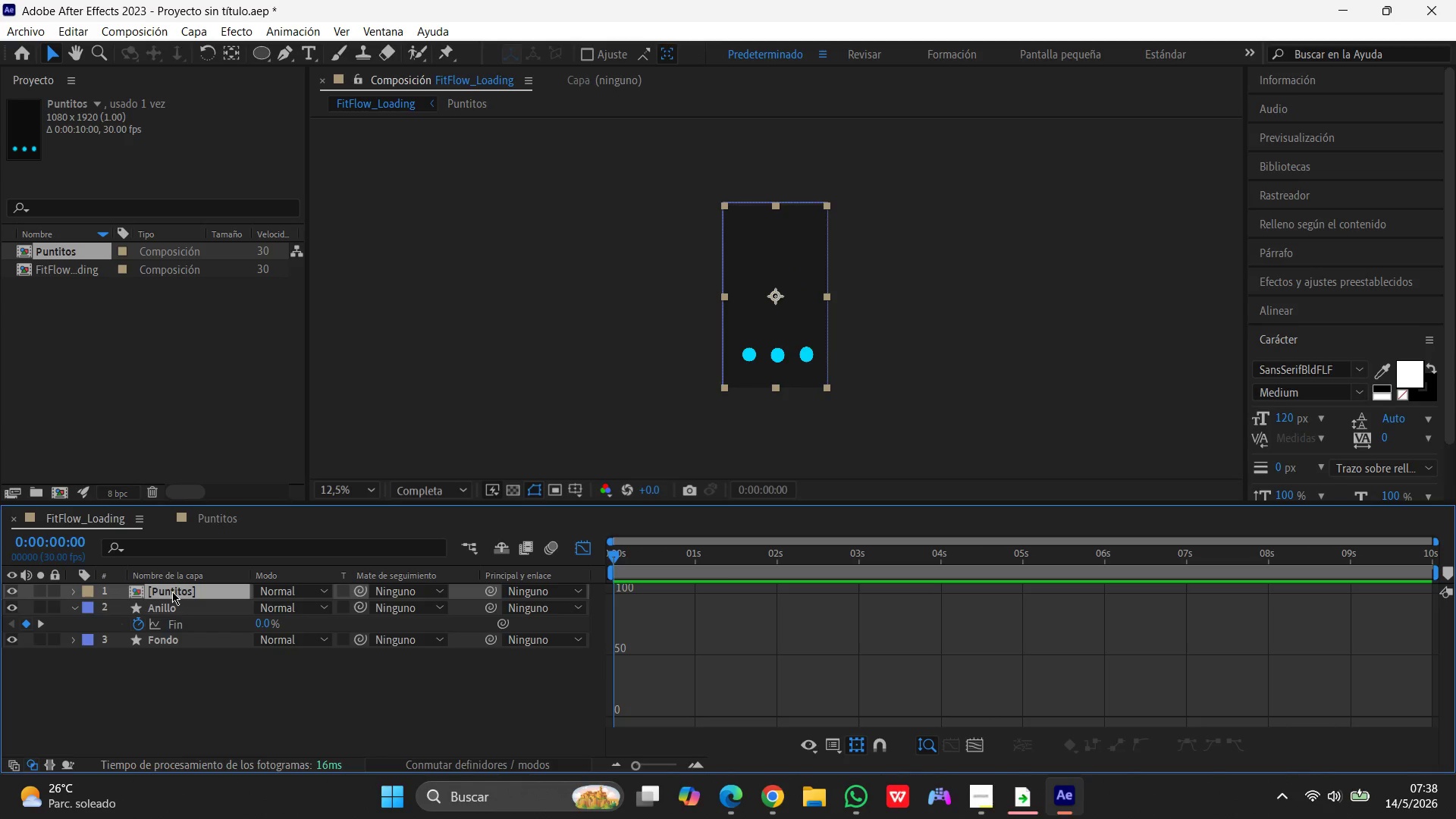 
double_click([172, 592])
 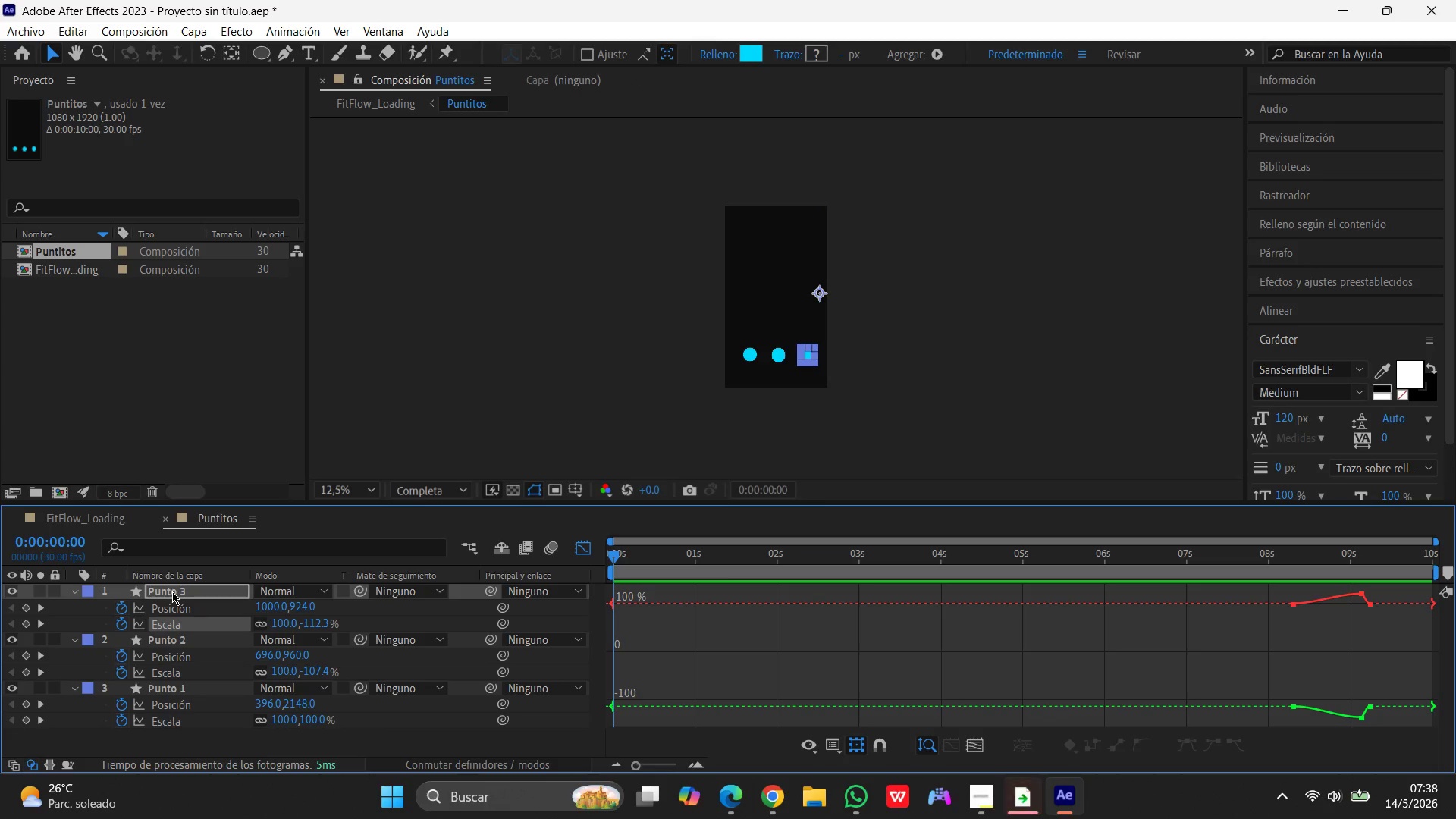 
wait(11.22)
 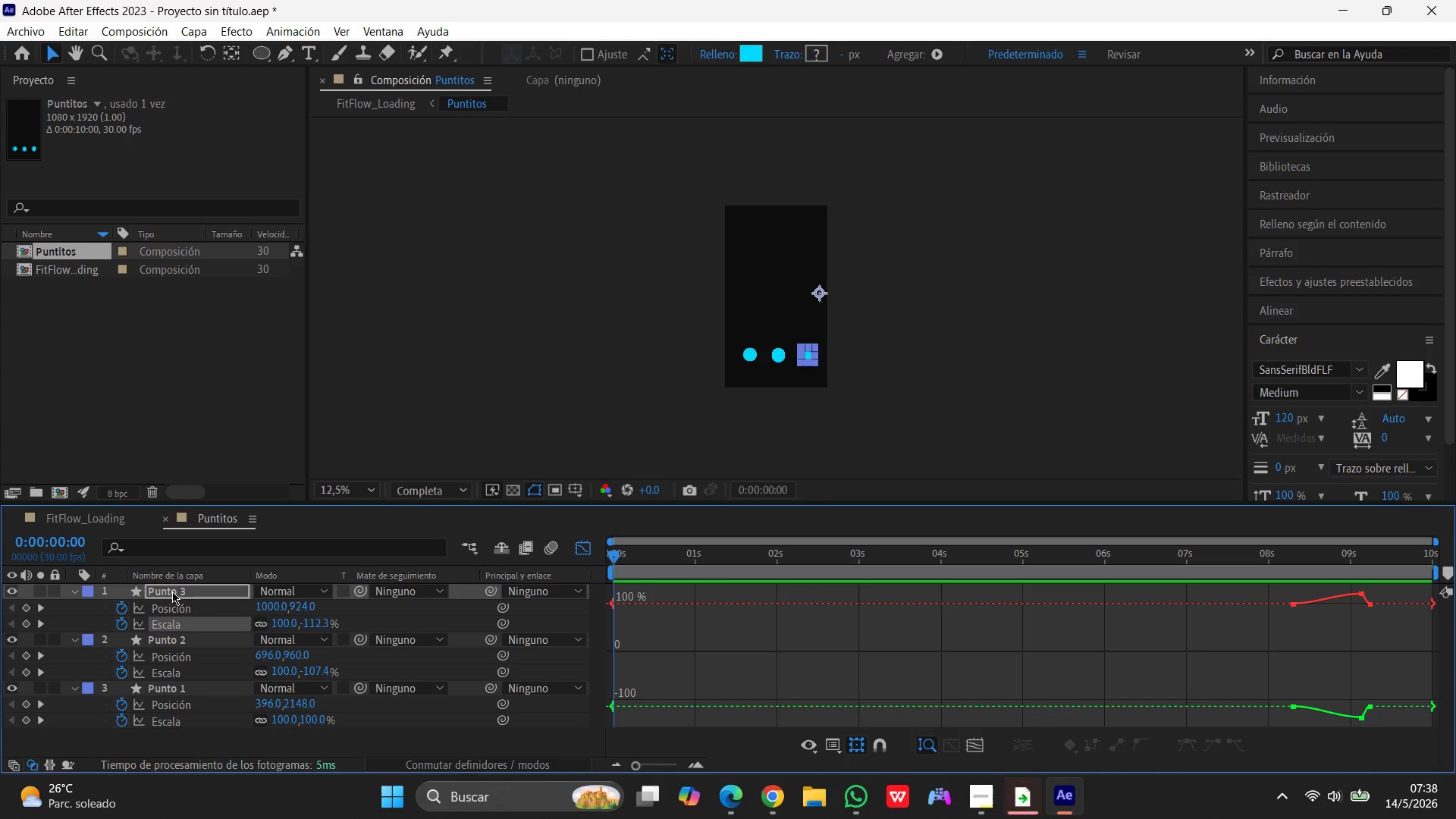 
left_click([172, 592])
 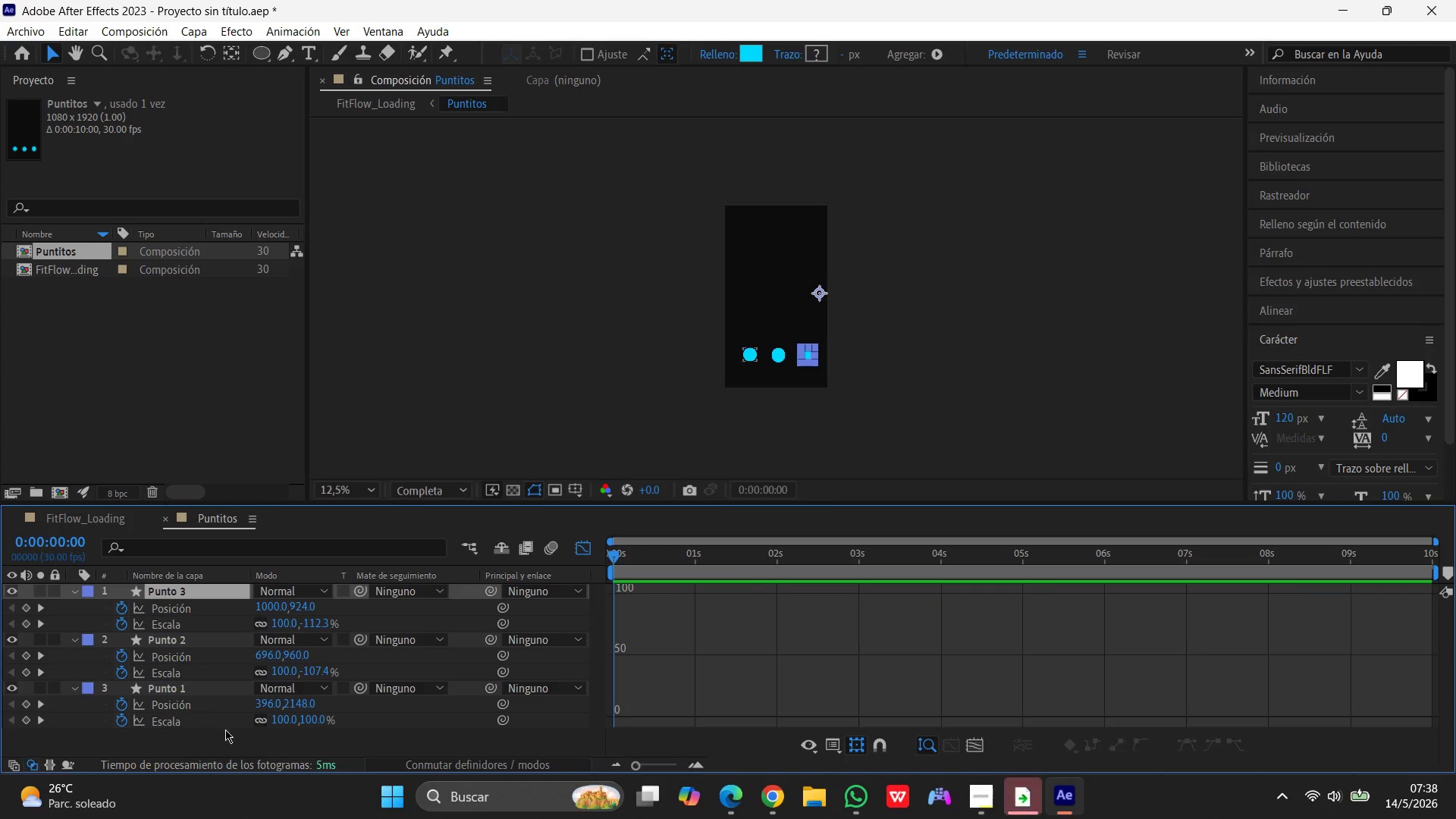 
left_click([214, 752])
 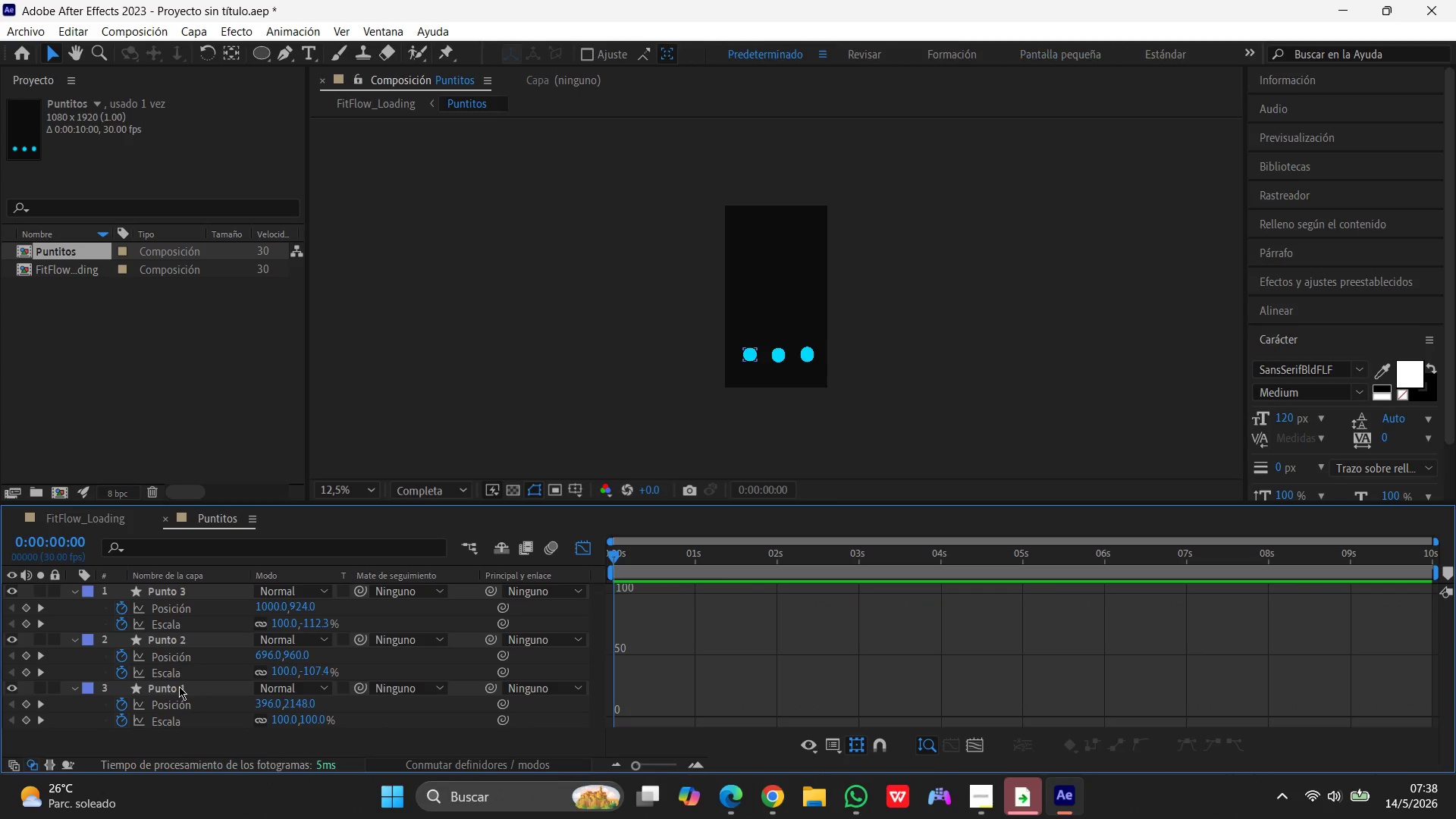 
left_click([179, 686])
 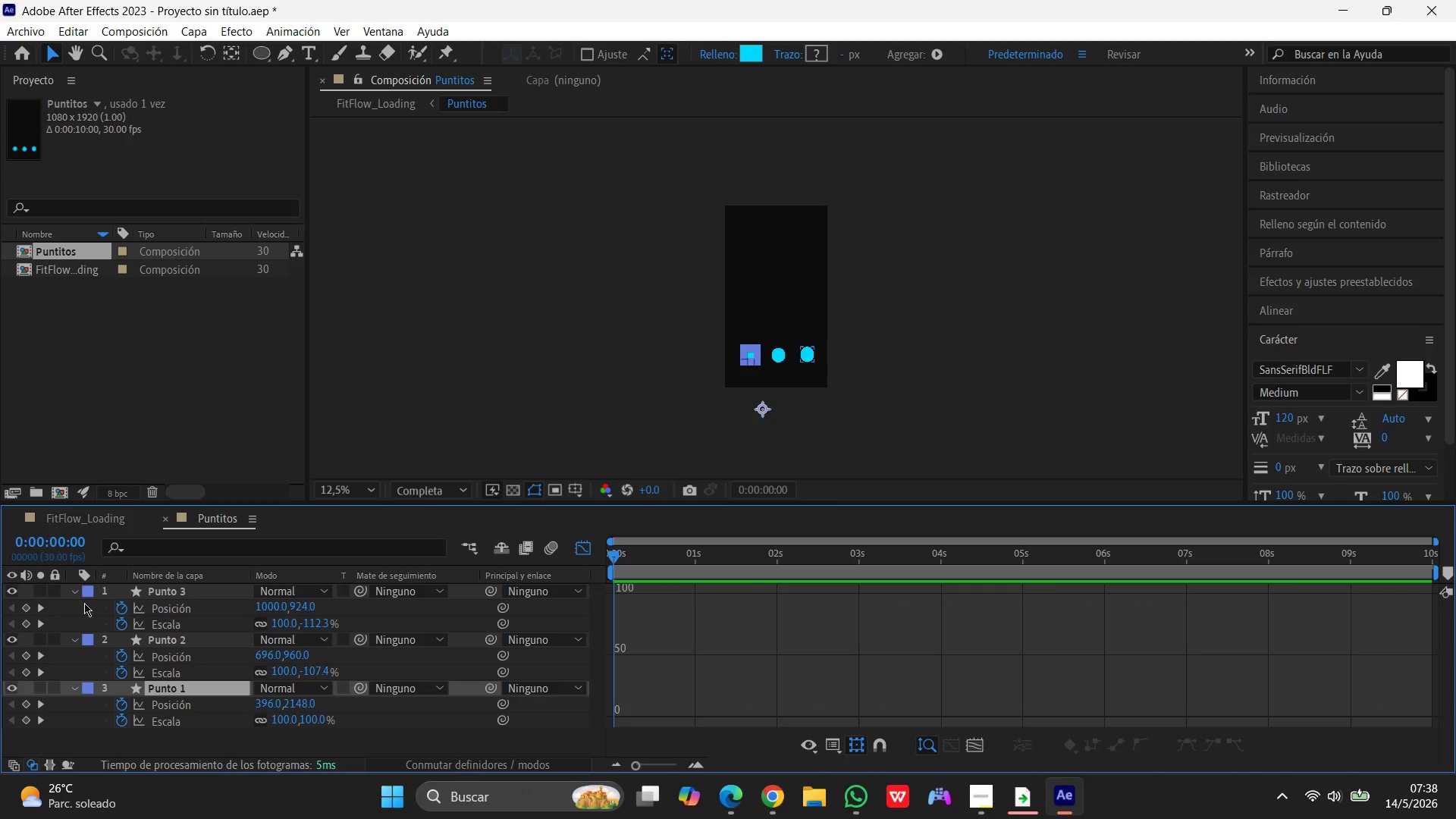 
left_click([72, 590])
 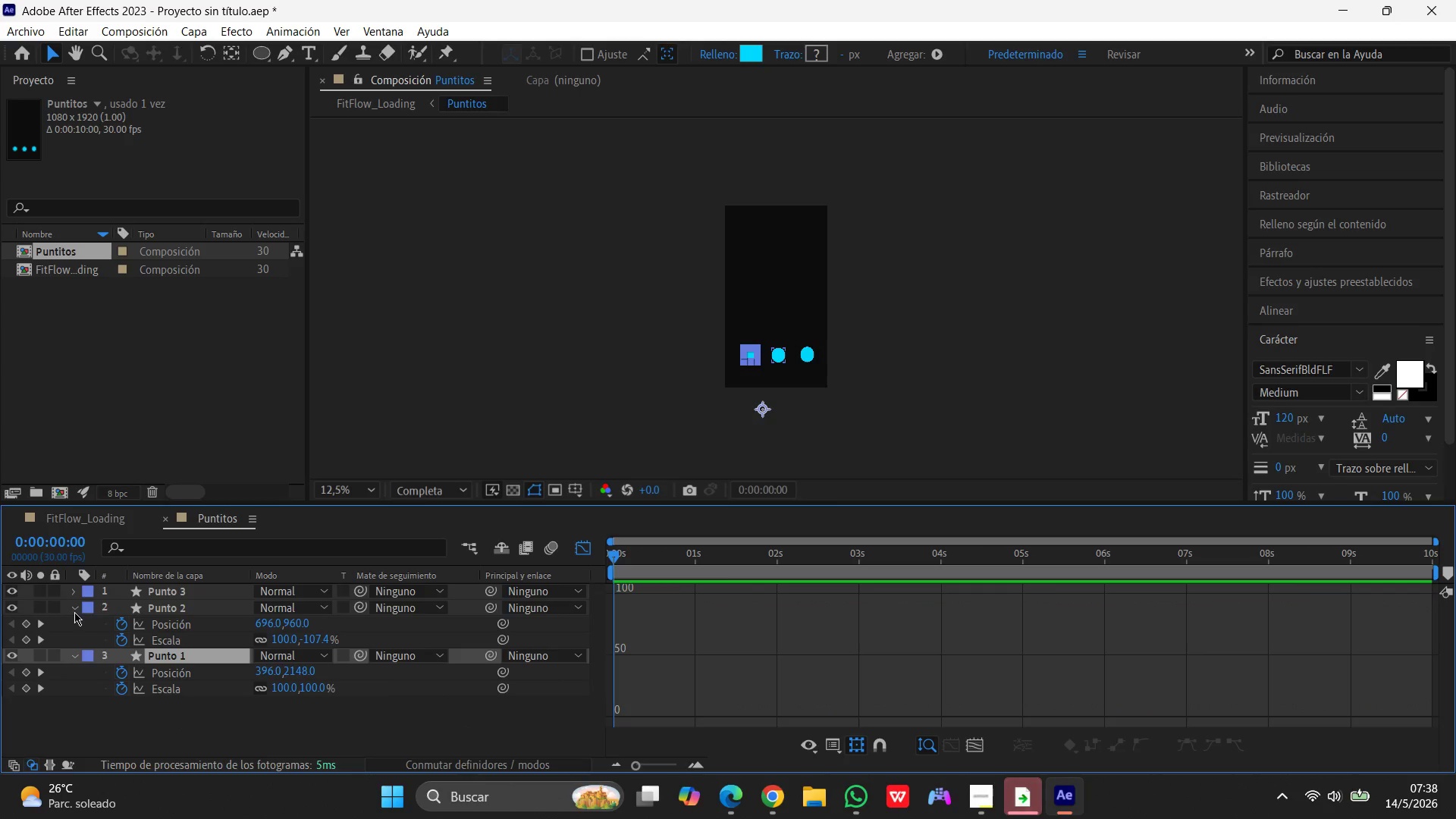 
left_click([74, 610])
 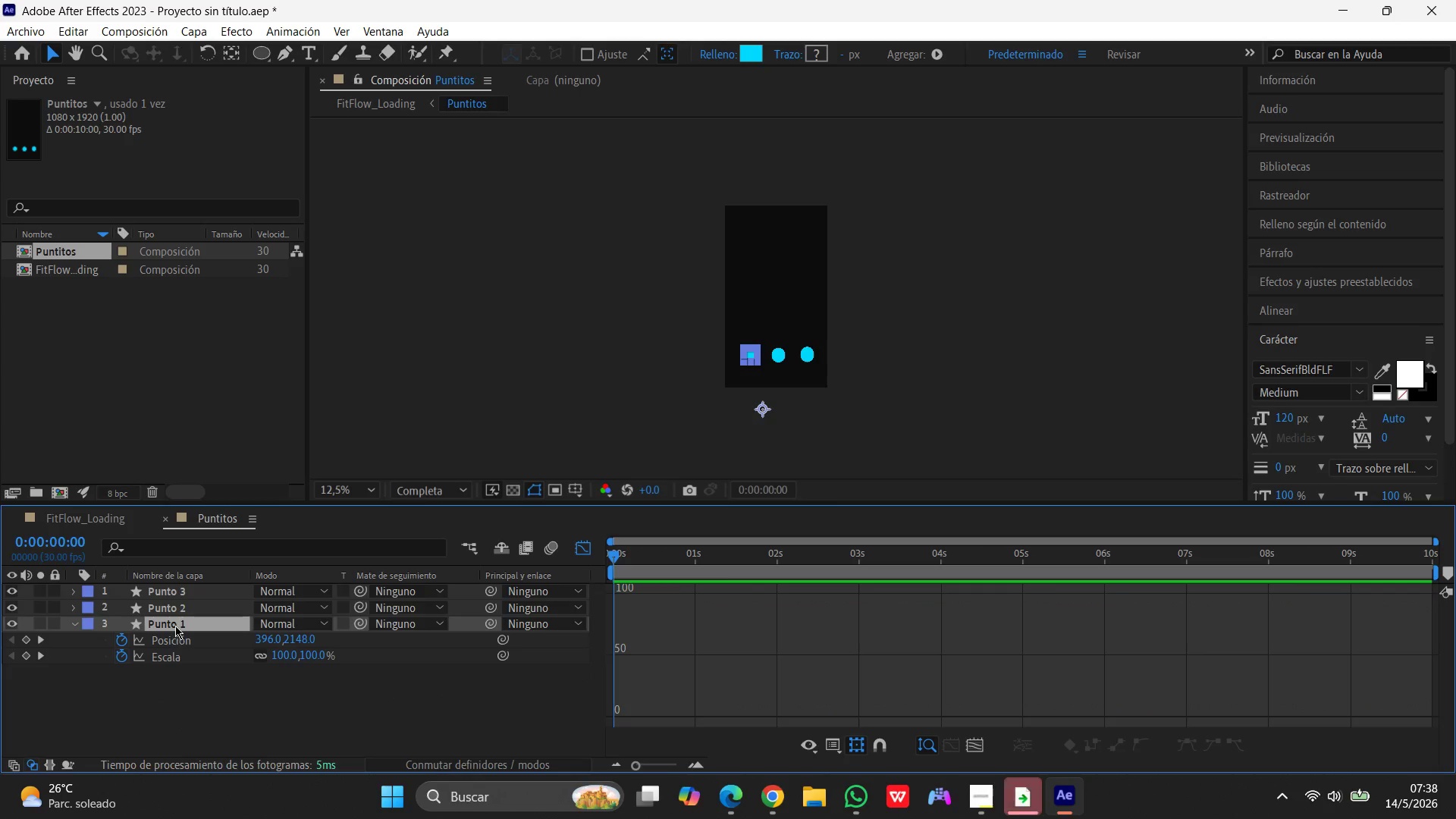 
left_click([170, 618])
 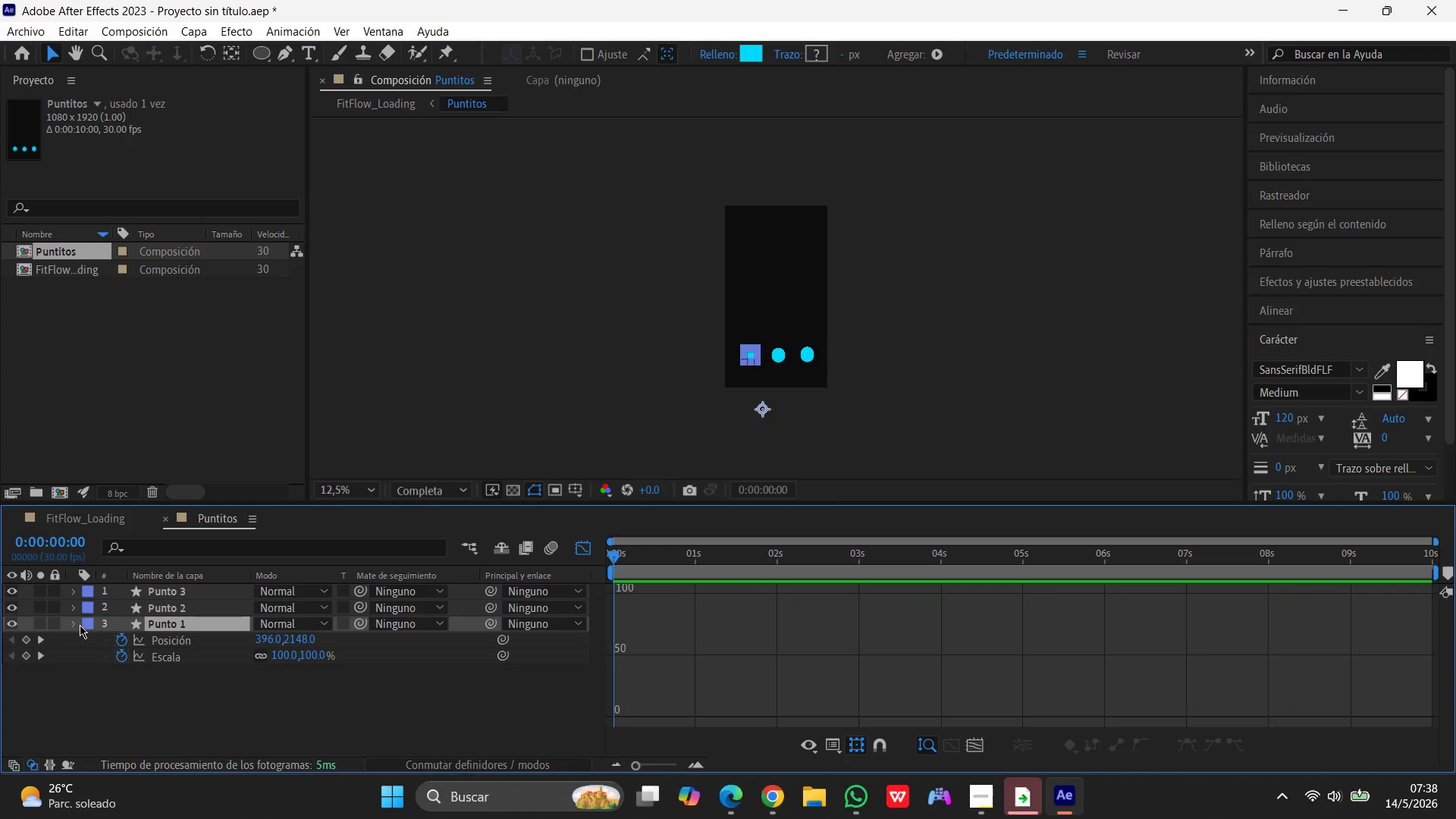 
left_click([162, 617])
 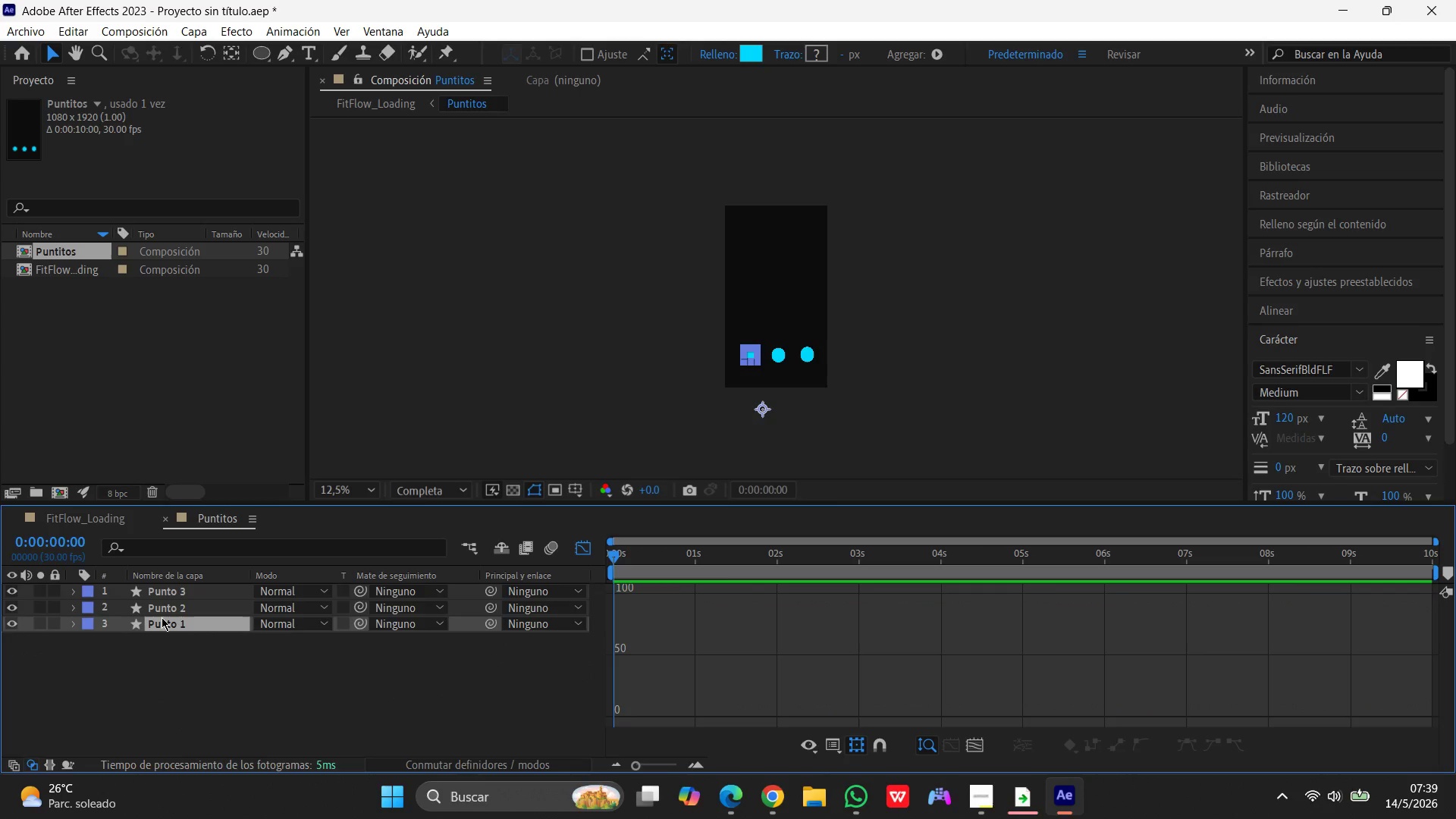 
key(T)
 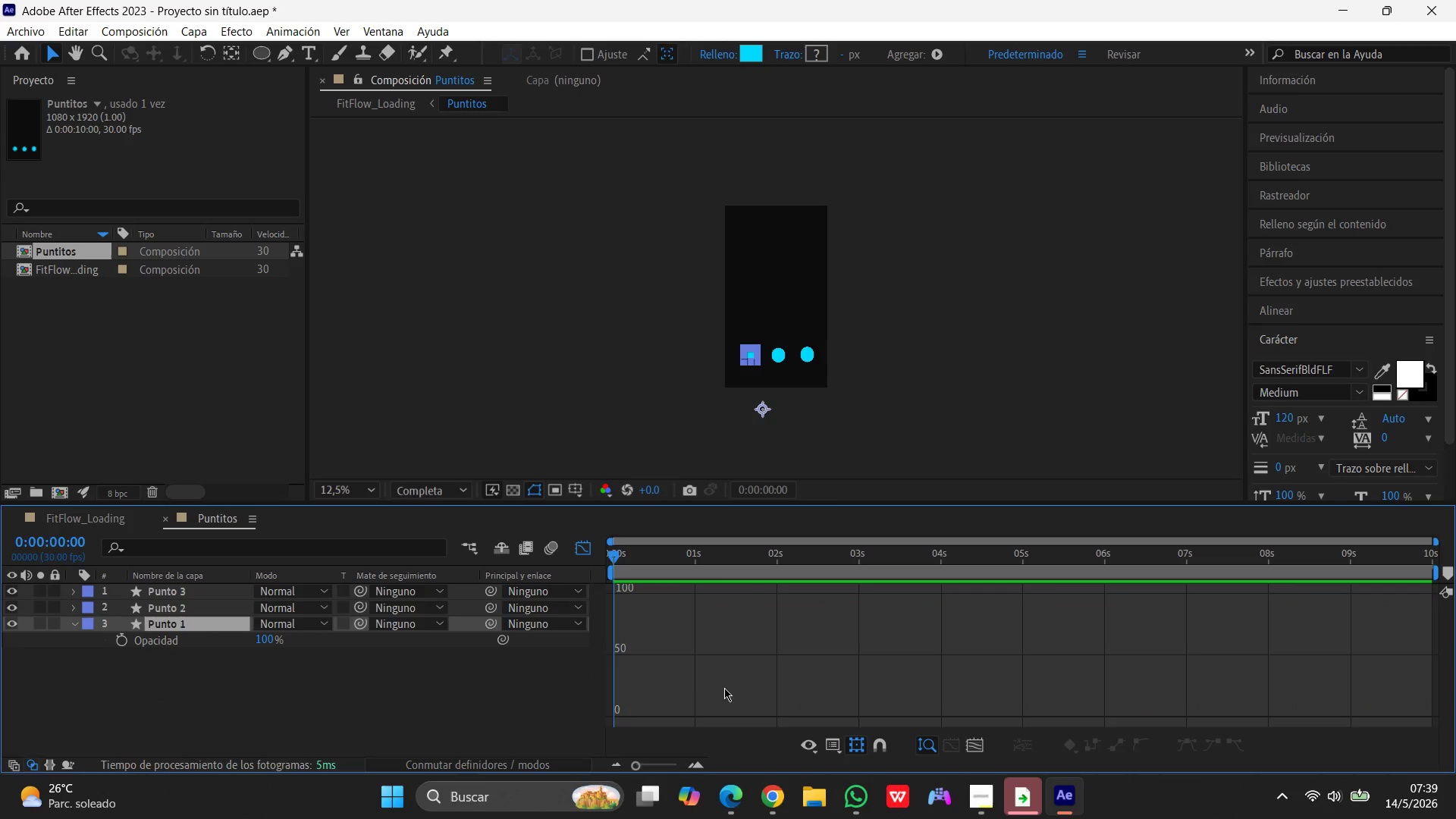 
left_click([585, 548])
 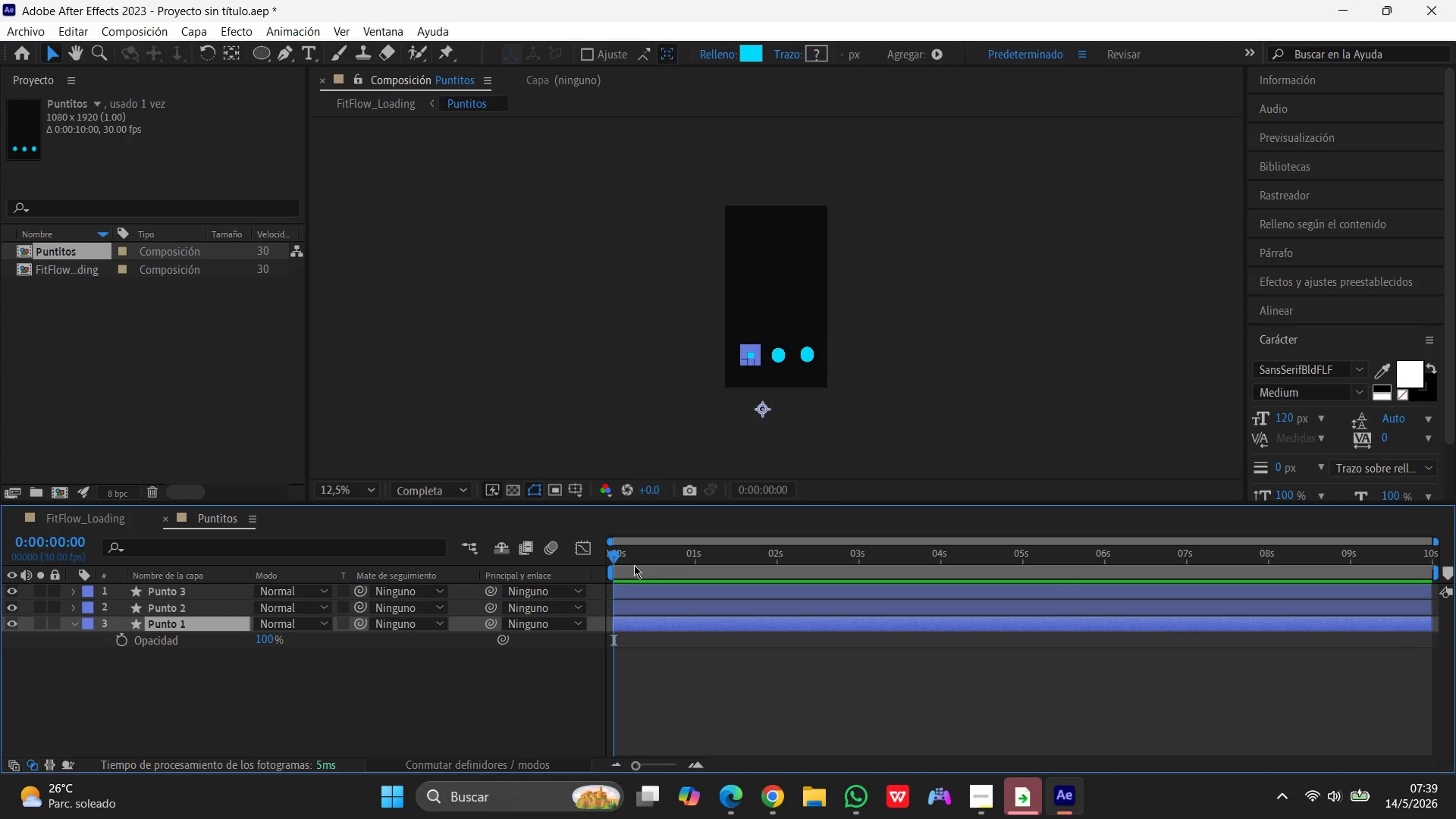 
left_click_drag(start_coordinate=[617, 554], to_coordinate=[1285, 551])
 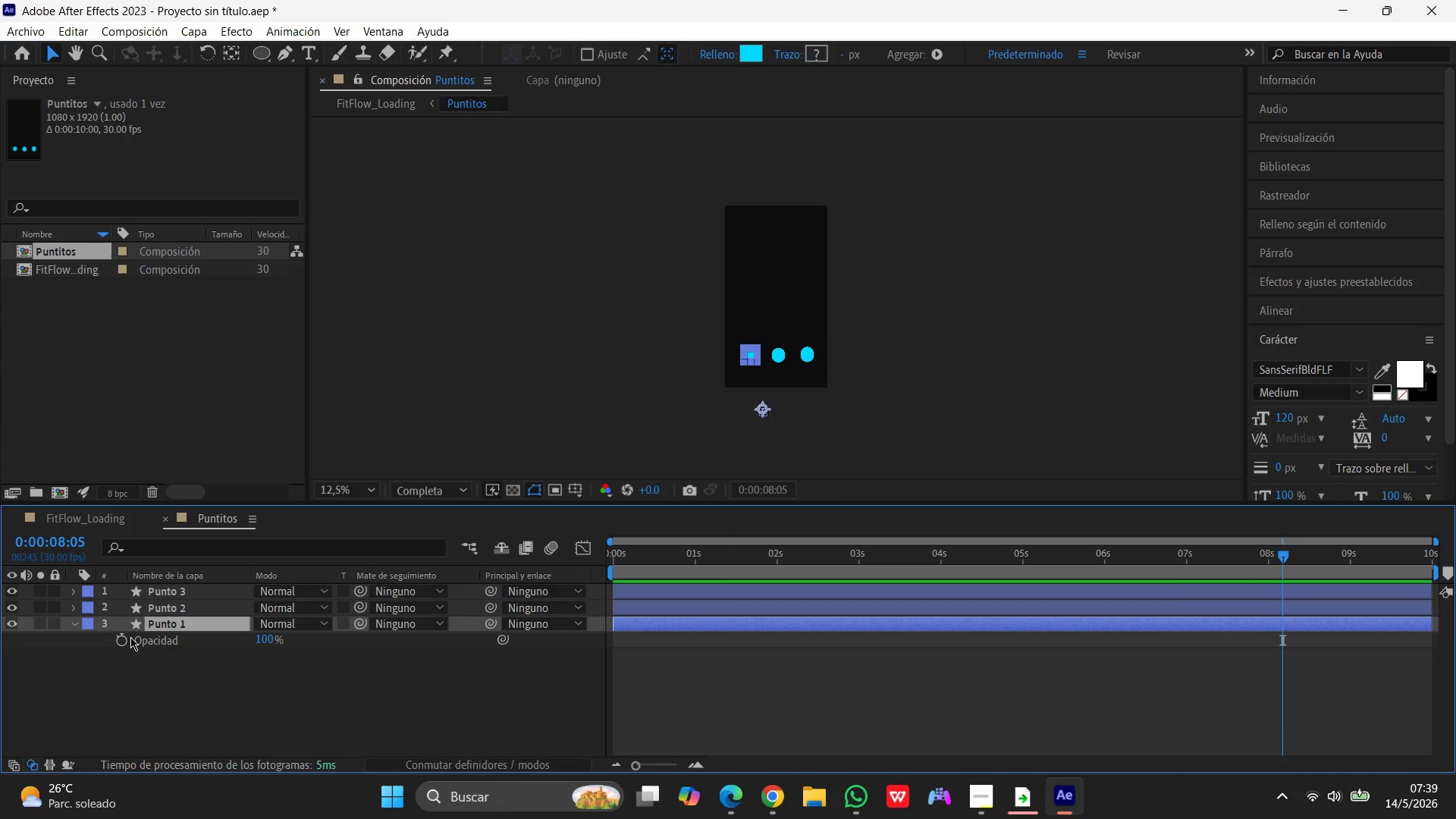 
left_click([122, 637])
 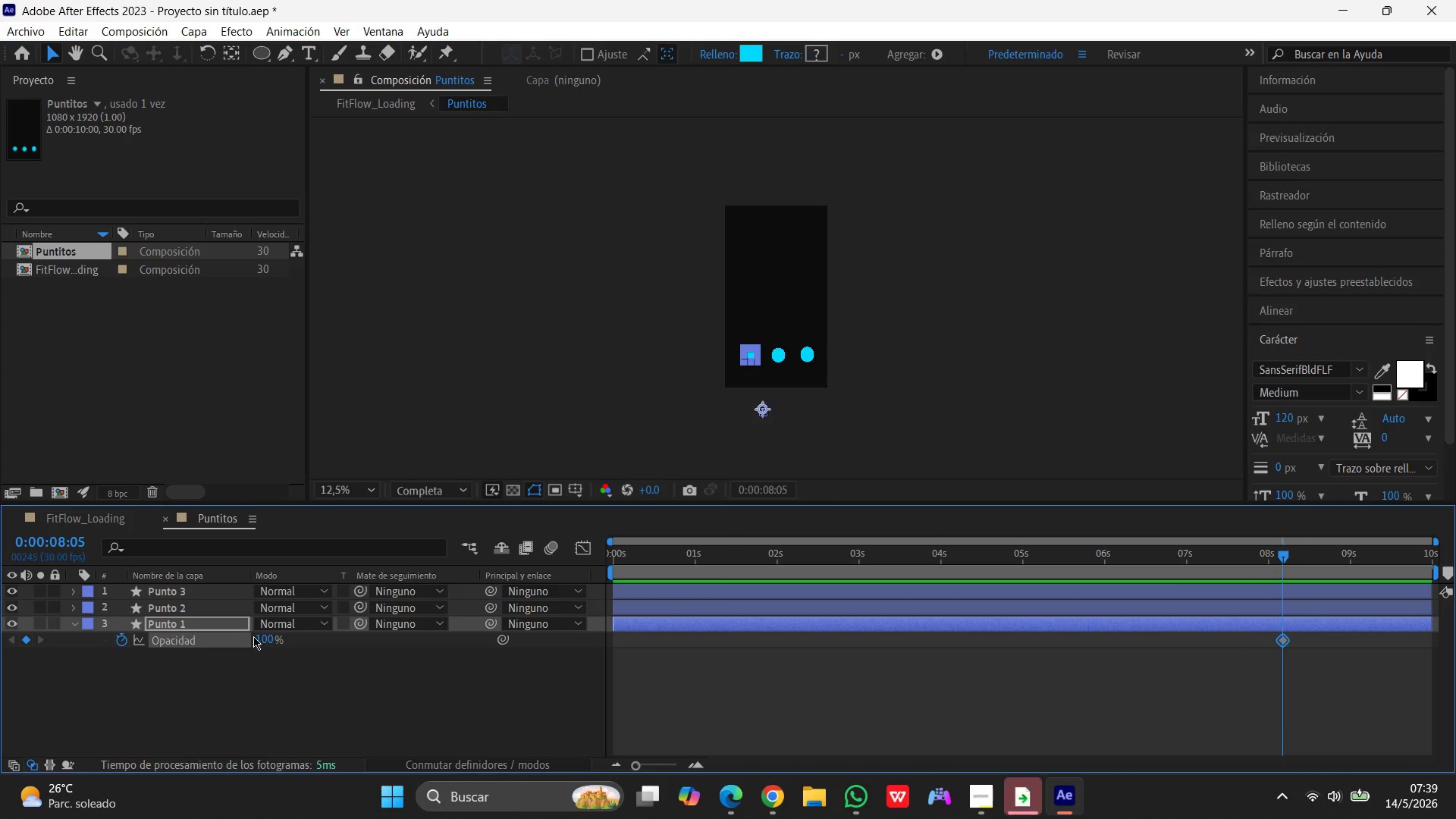 
left_click([267, 639])
 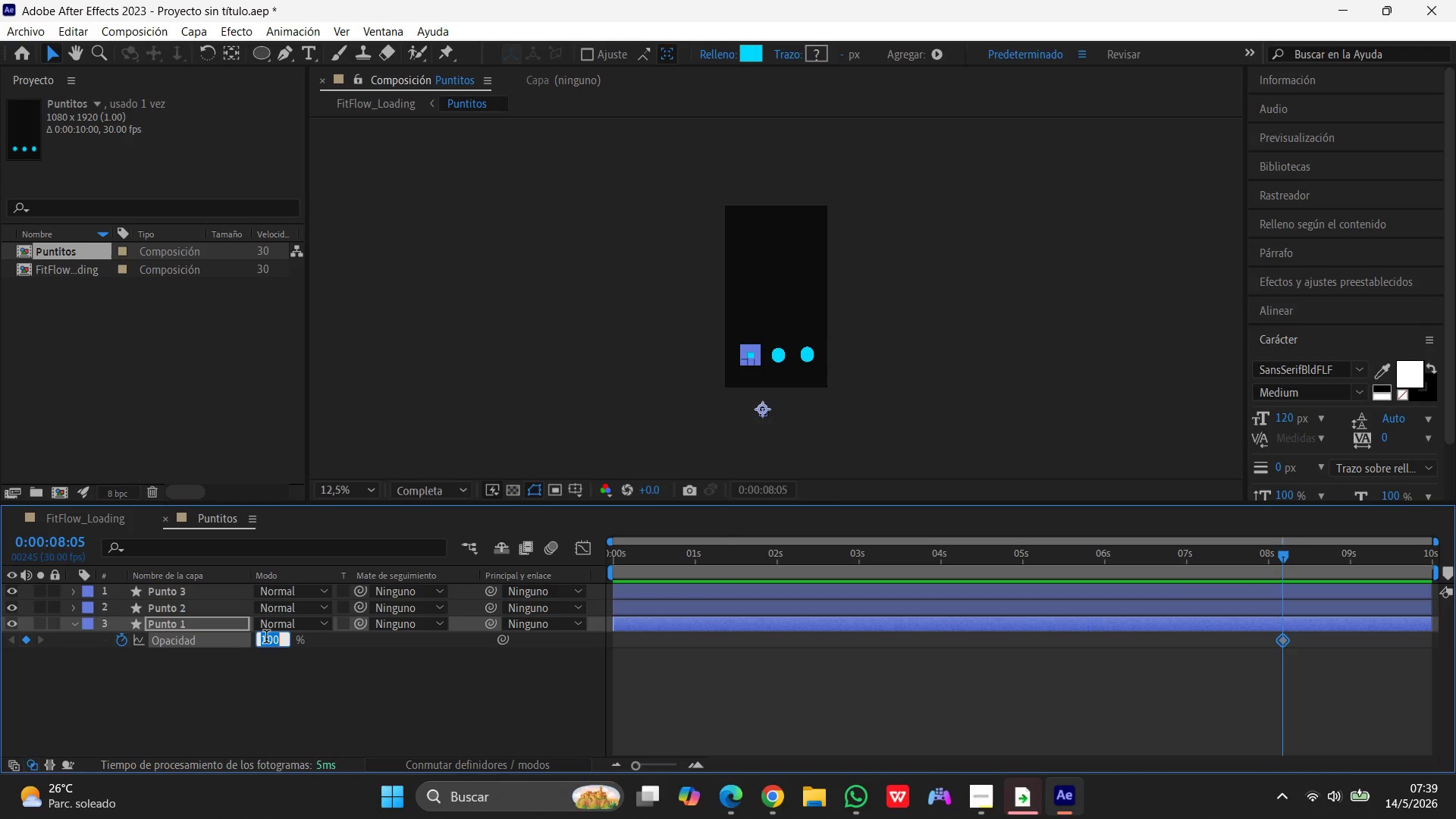 
key(Numpad0)
 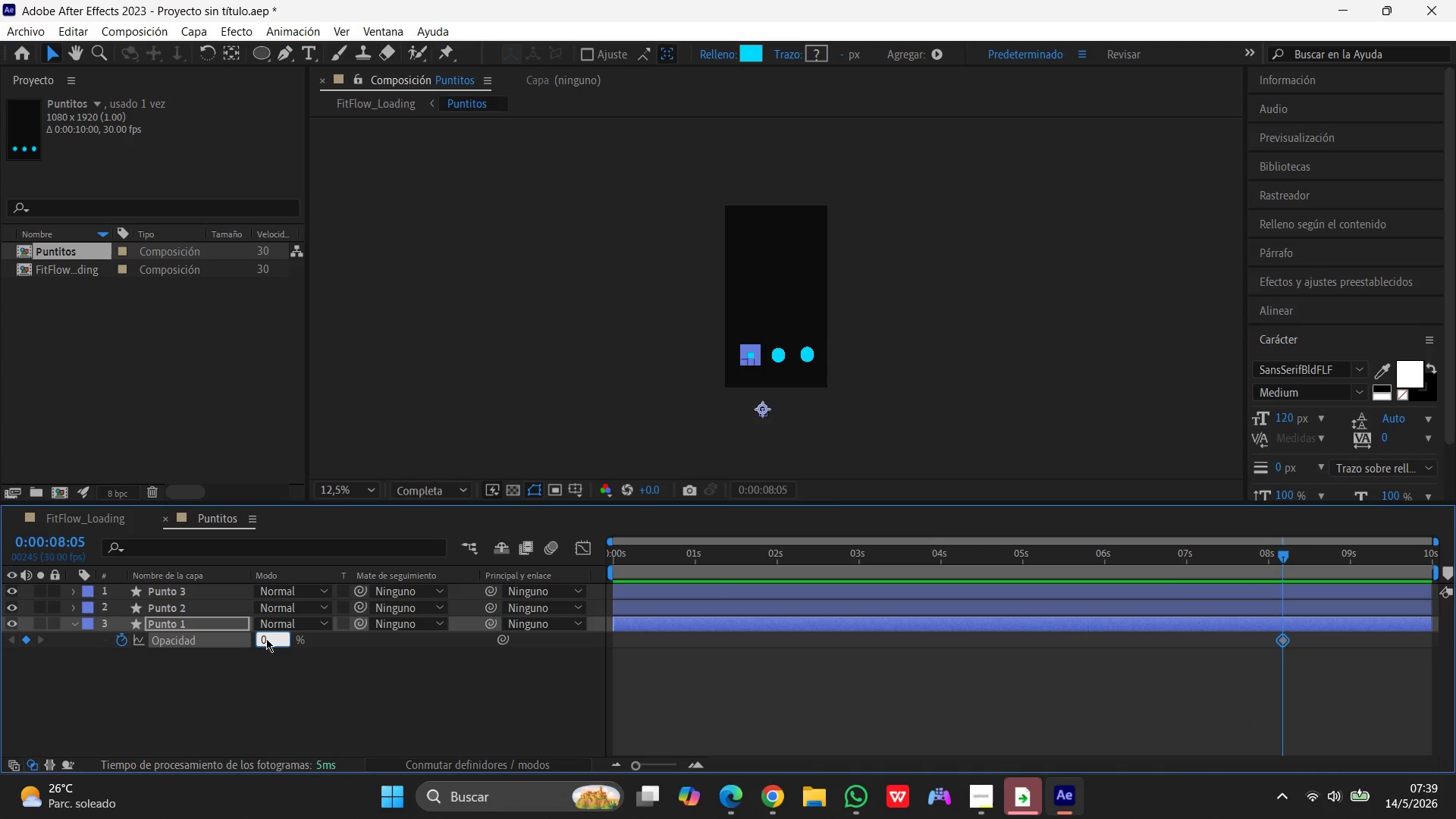 
key(Enter)
 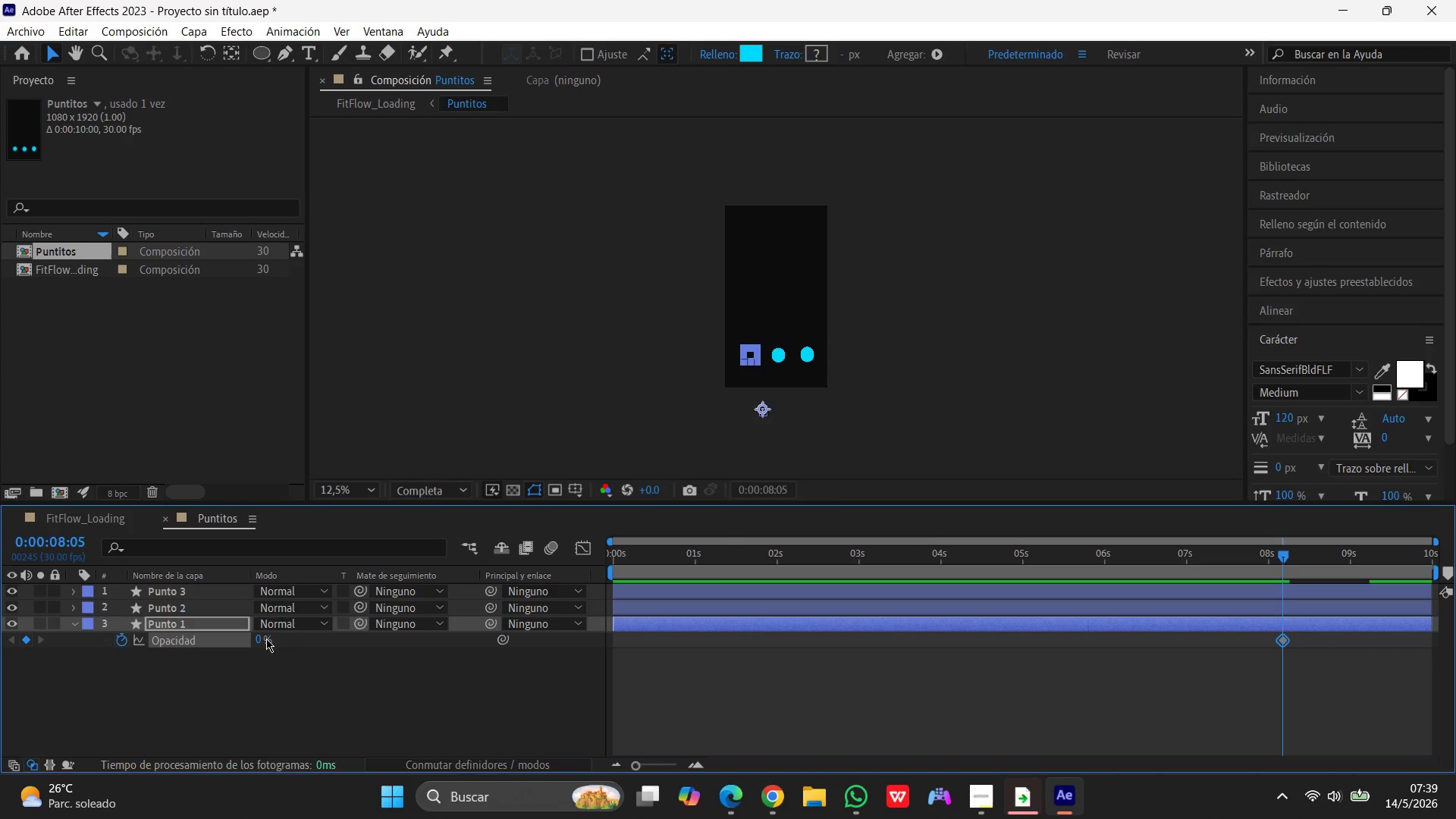 
wait(5.83)
 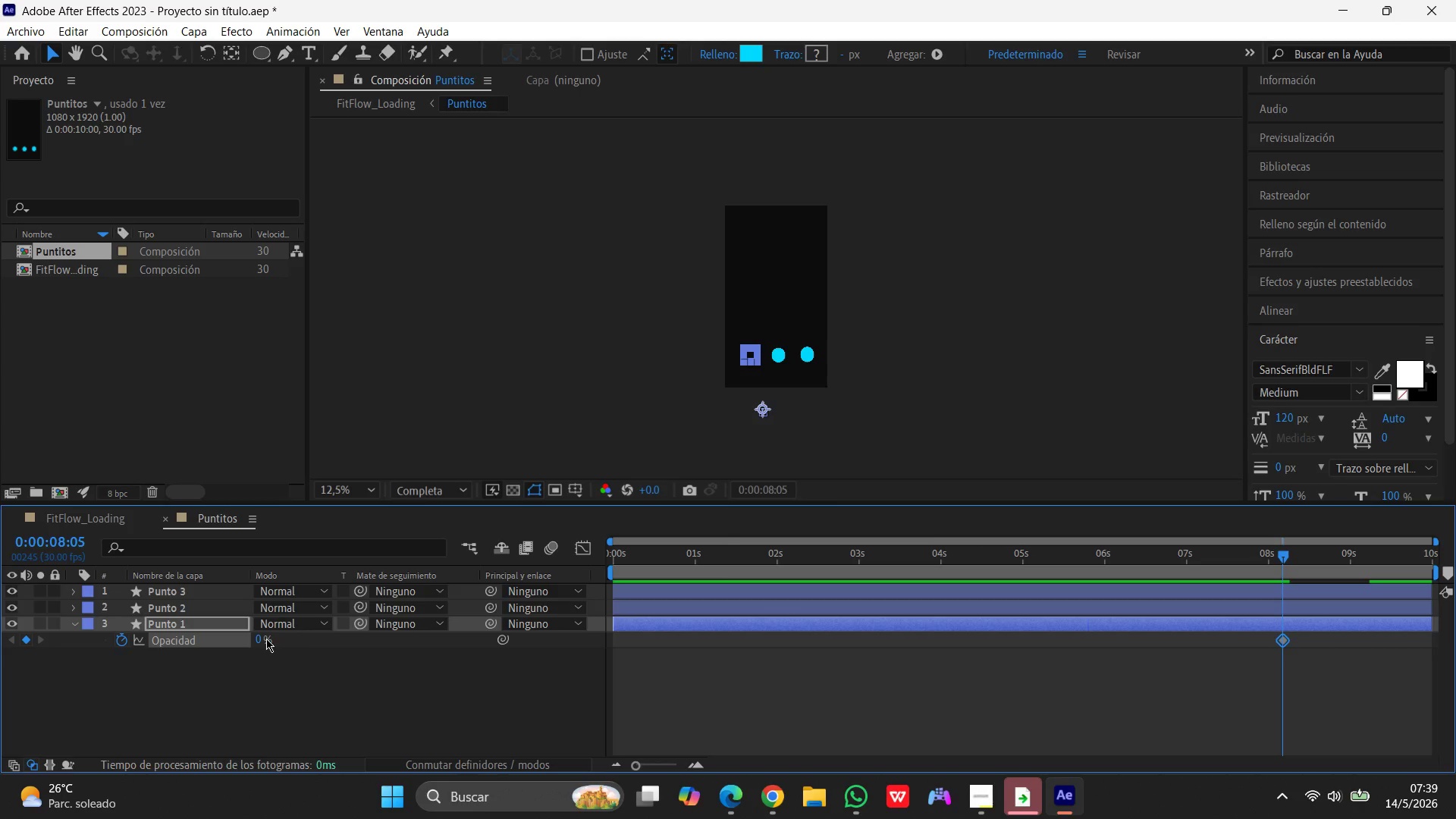 
left_click_drag(start_coordinate=[1289, 555], to_coordinate=[1351, 548])
 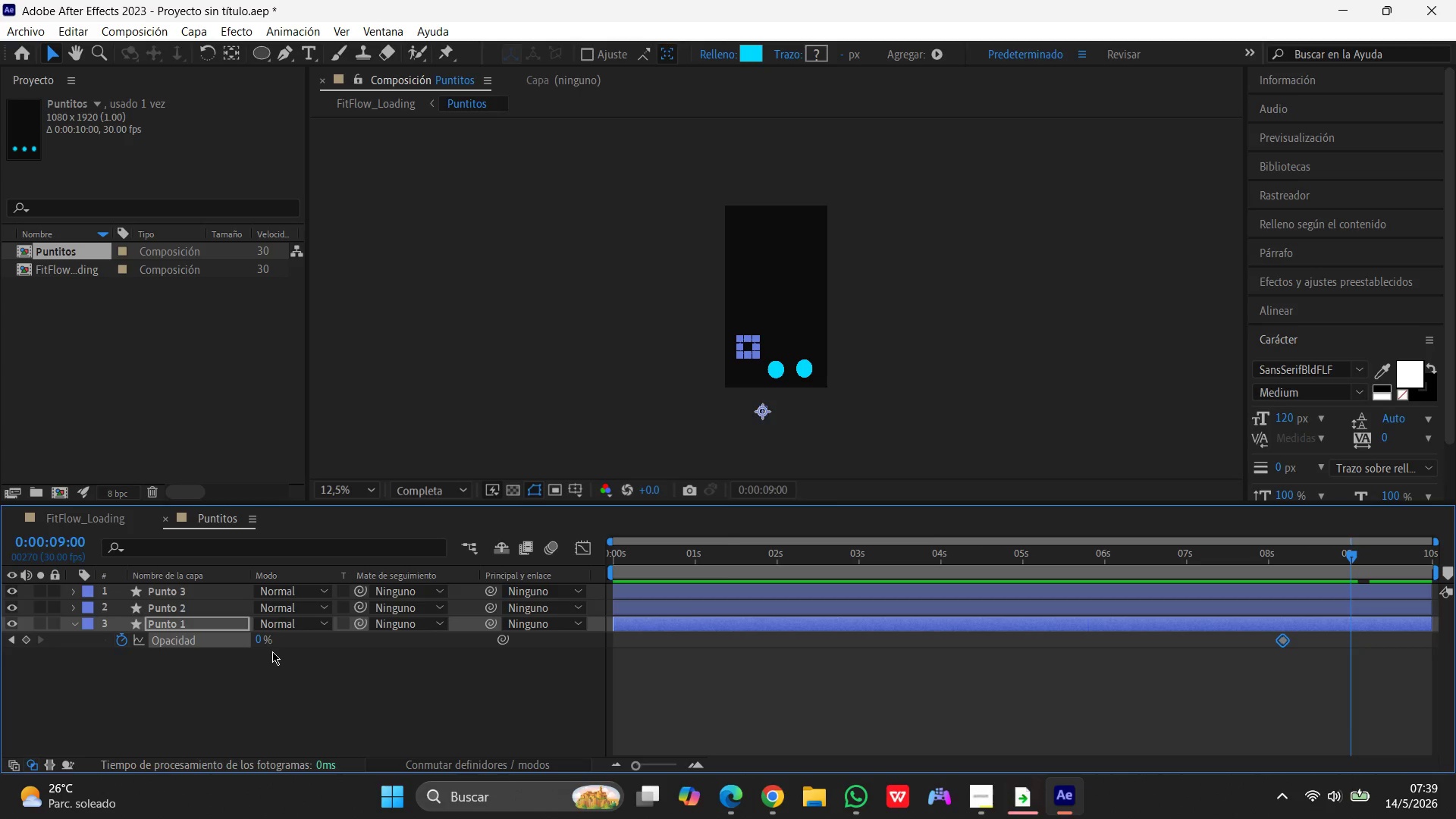 
left_click([259, 639])
 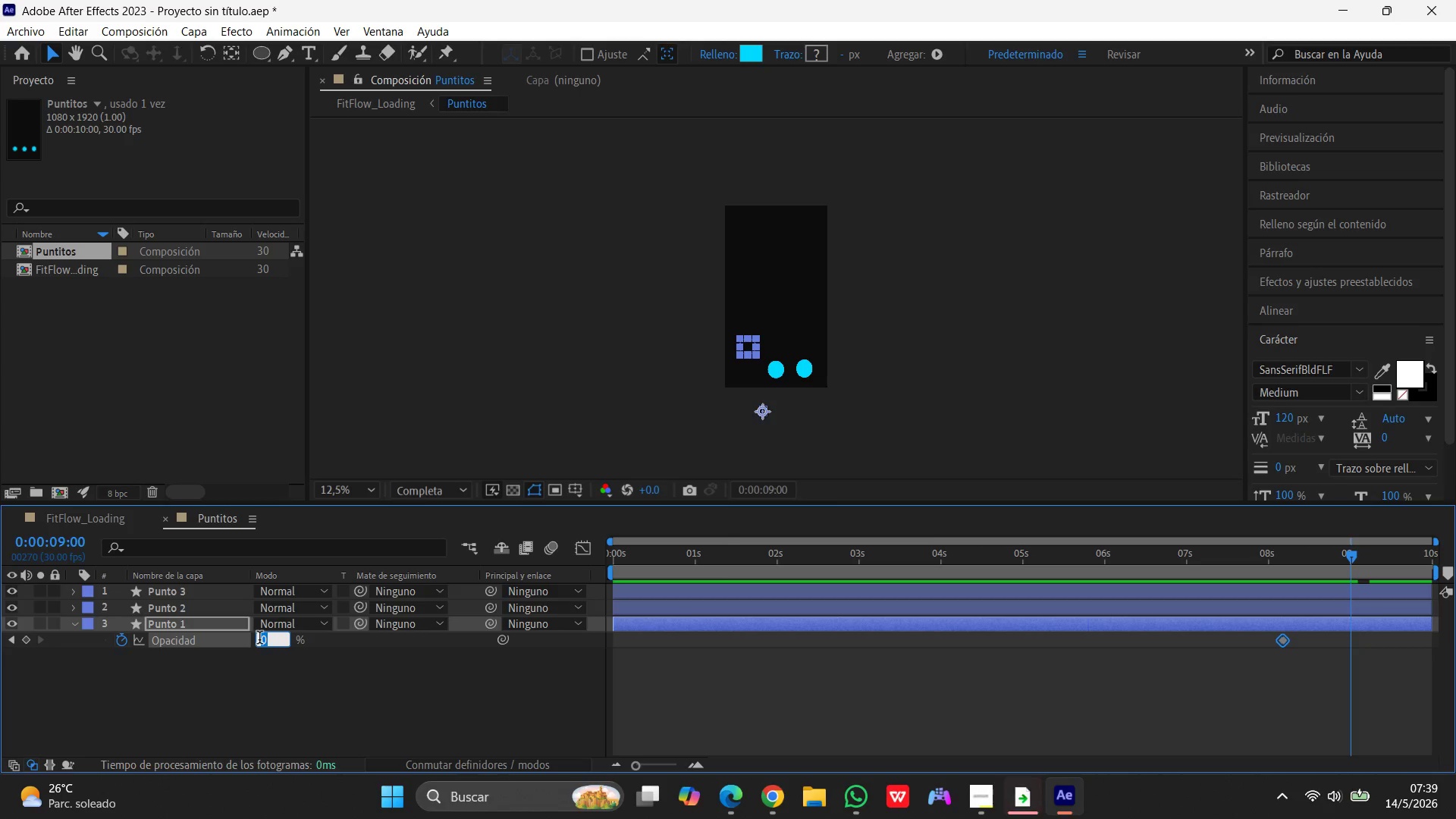 
key(Numpad1)
 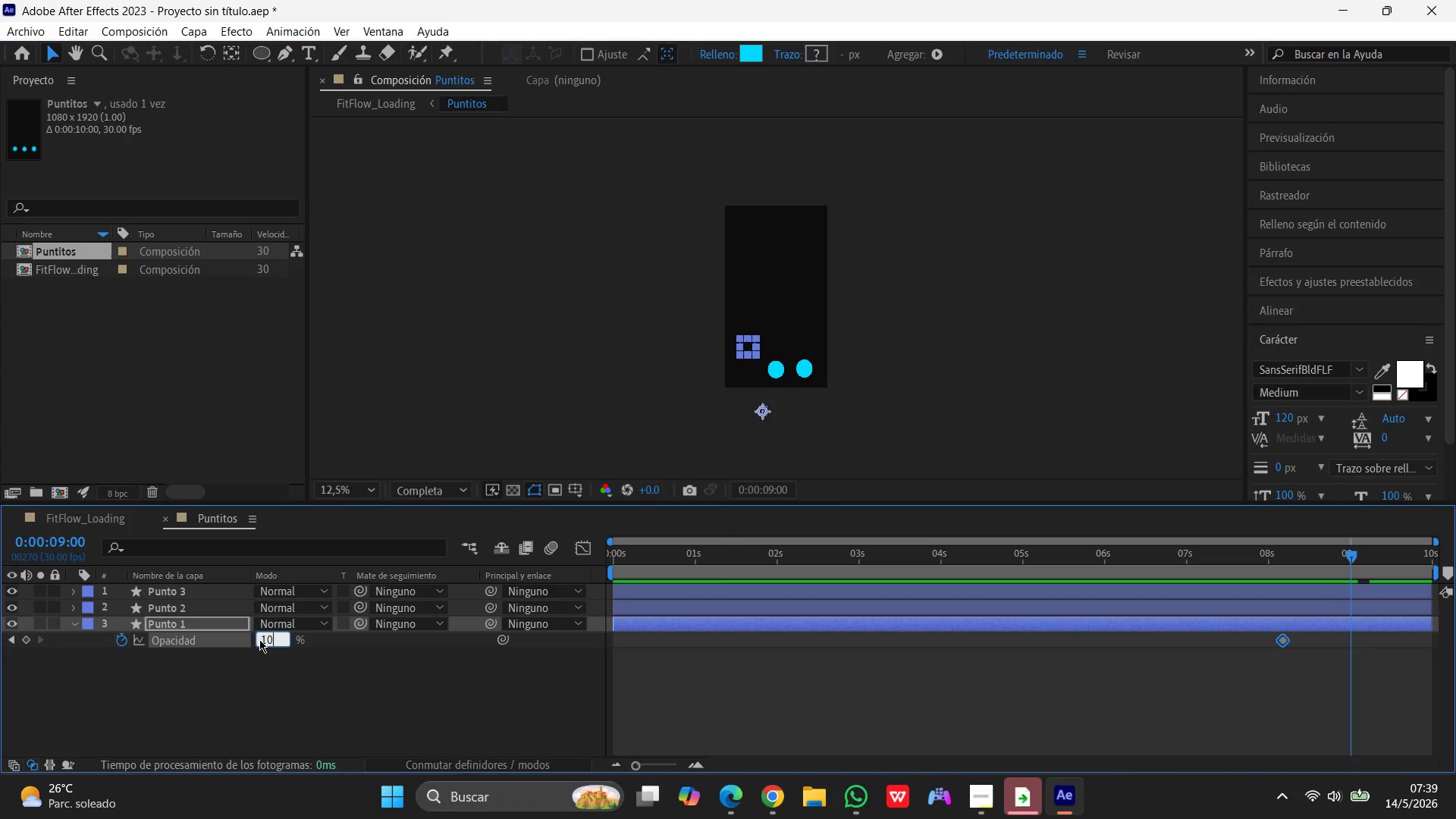 
key(Numpad0)
 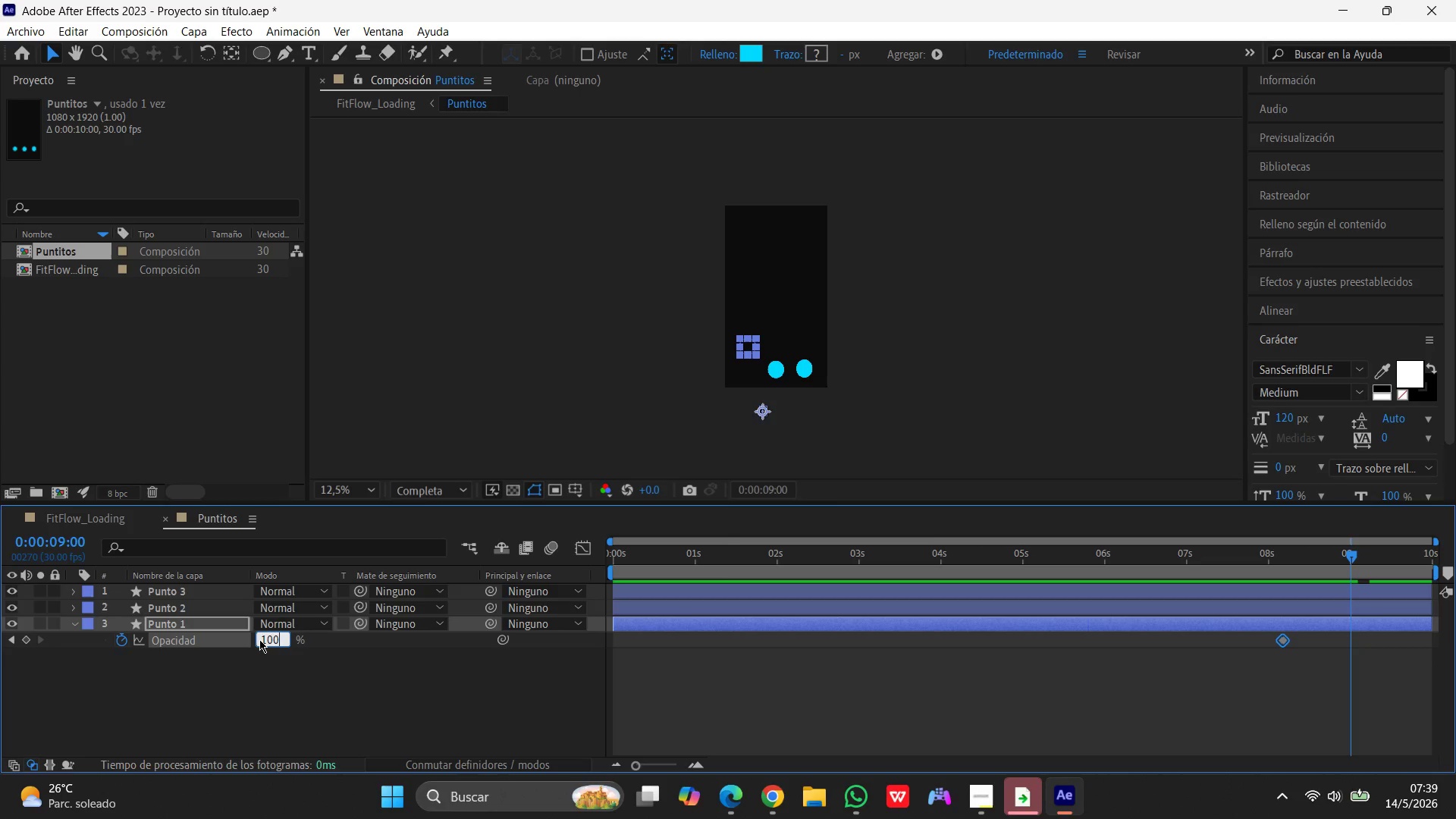 
key(Numpad0)
 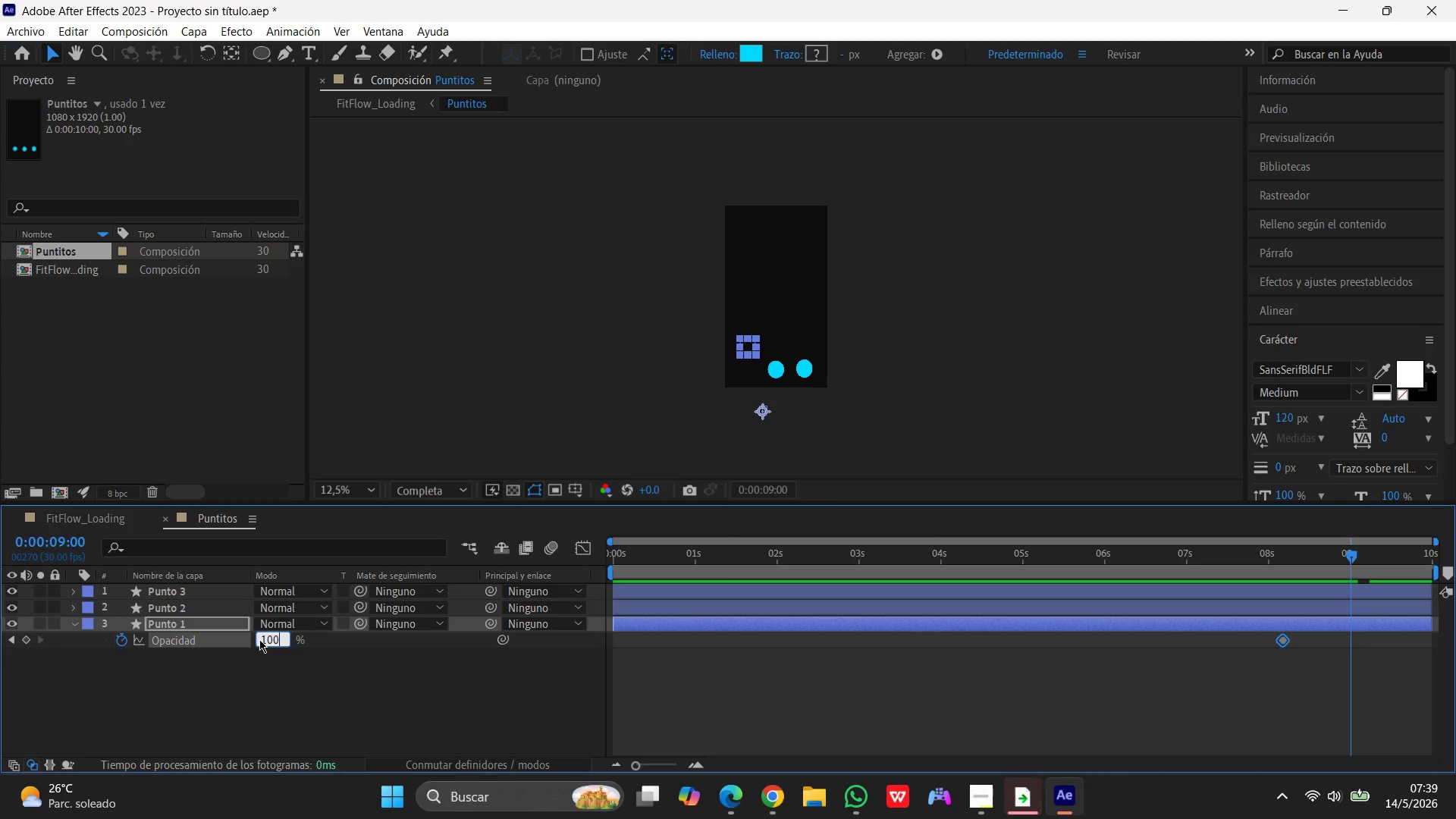 
key(Enter)
 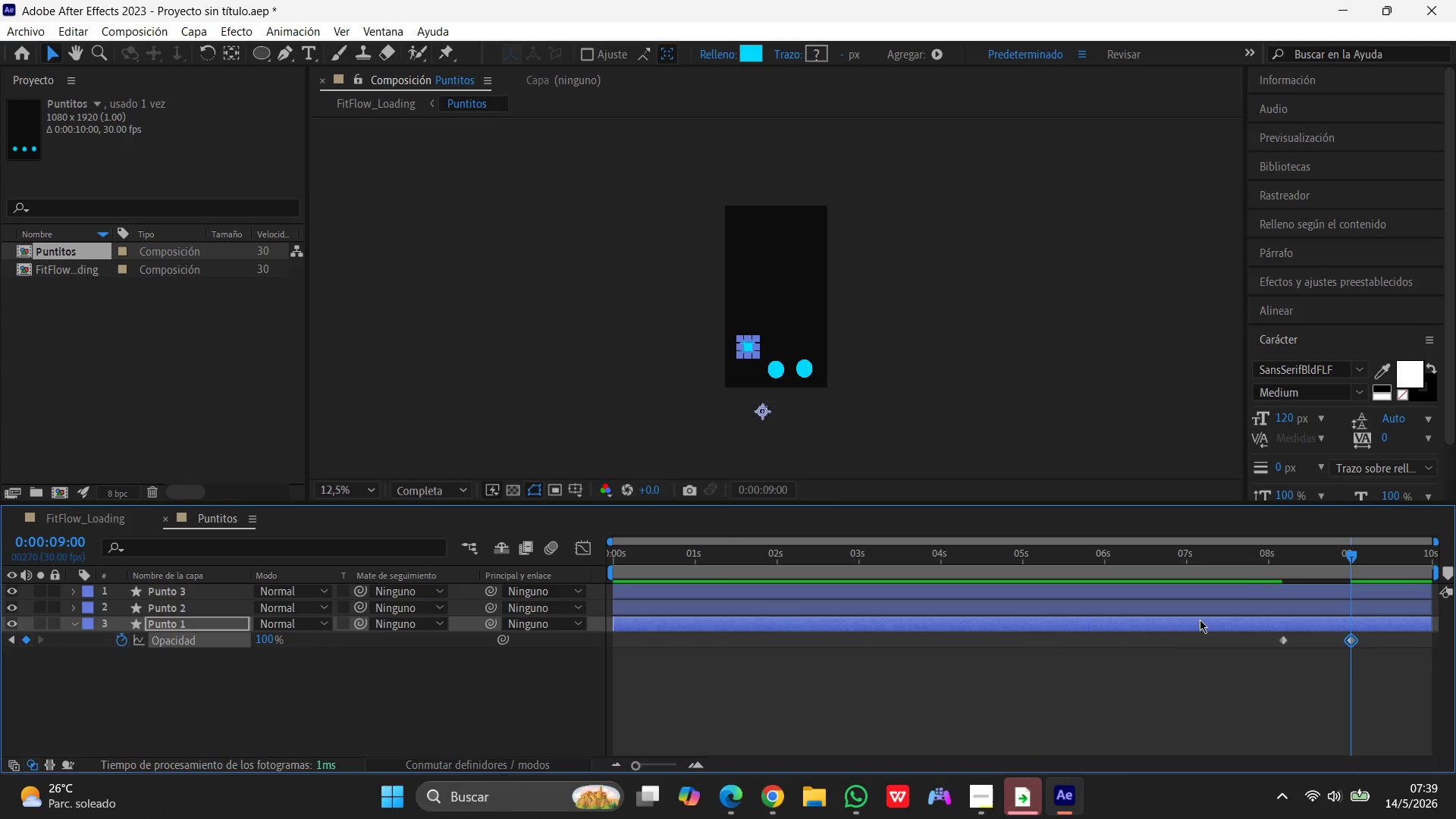 
left_click_drag(start_coordinate=[1354, 554], to_coordinate=[1363, 554])
 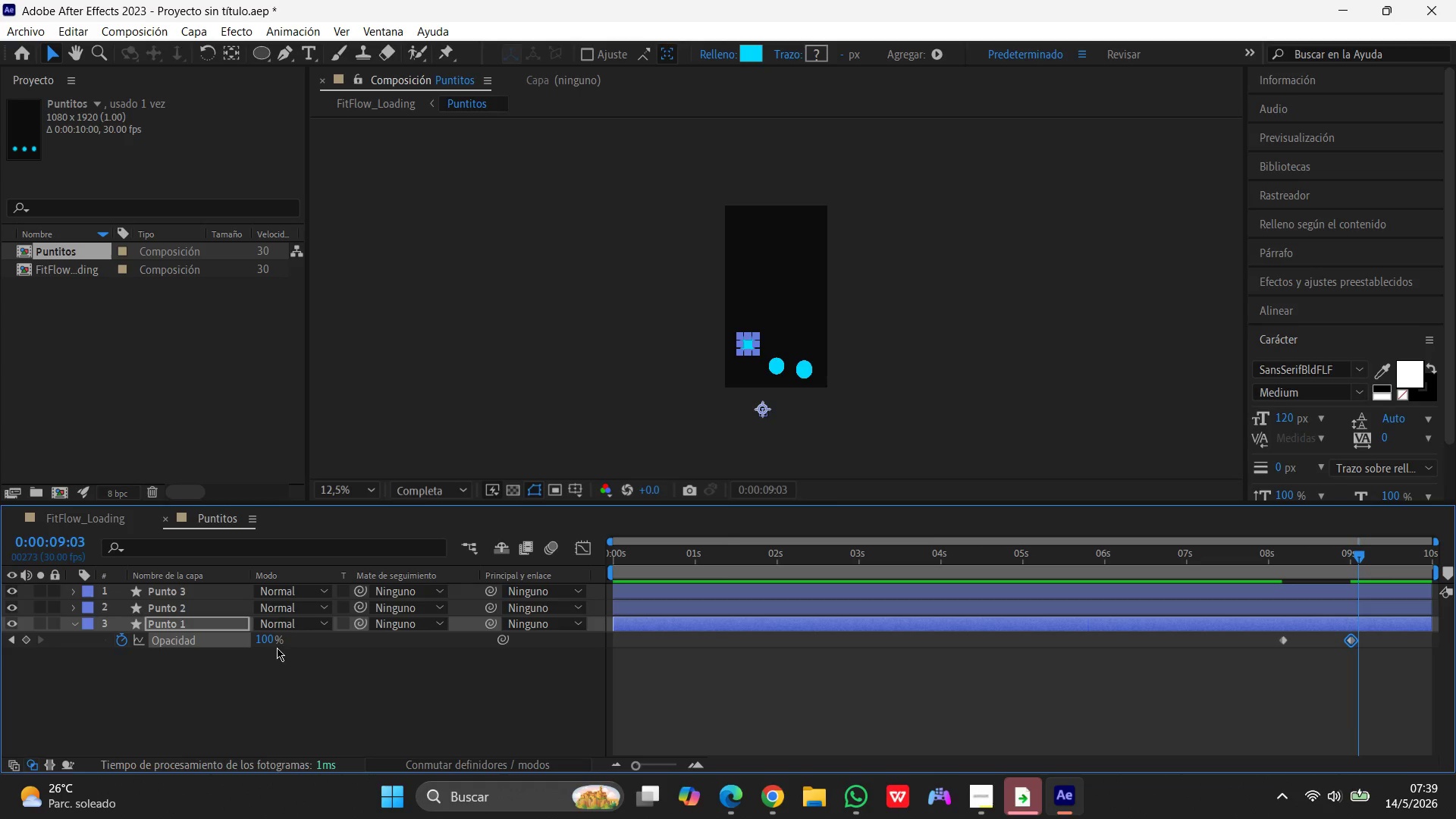 
left_click([263, 641])
 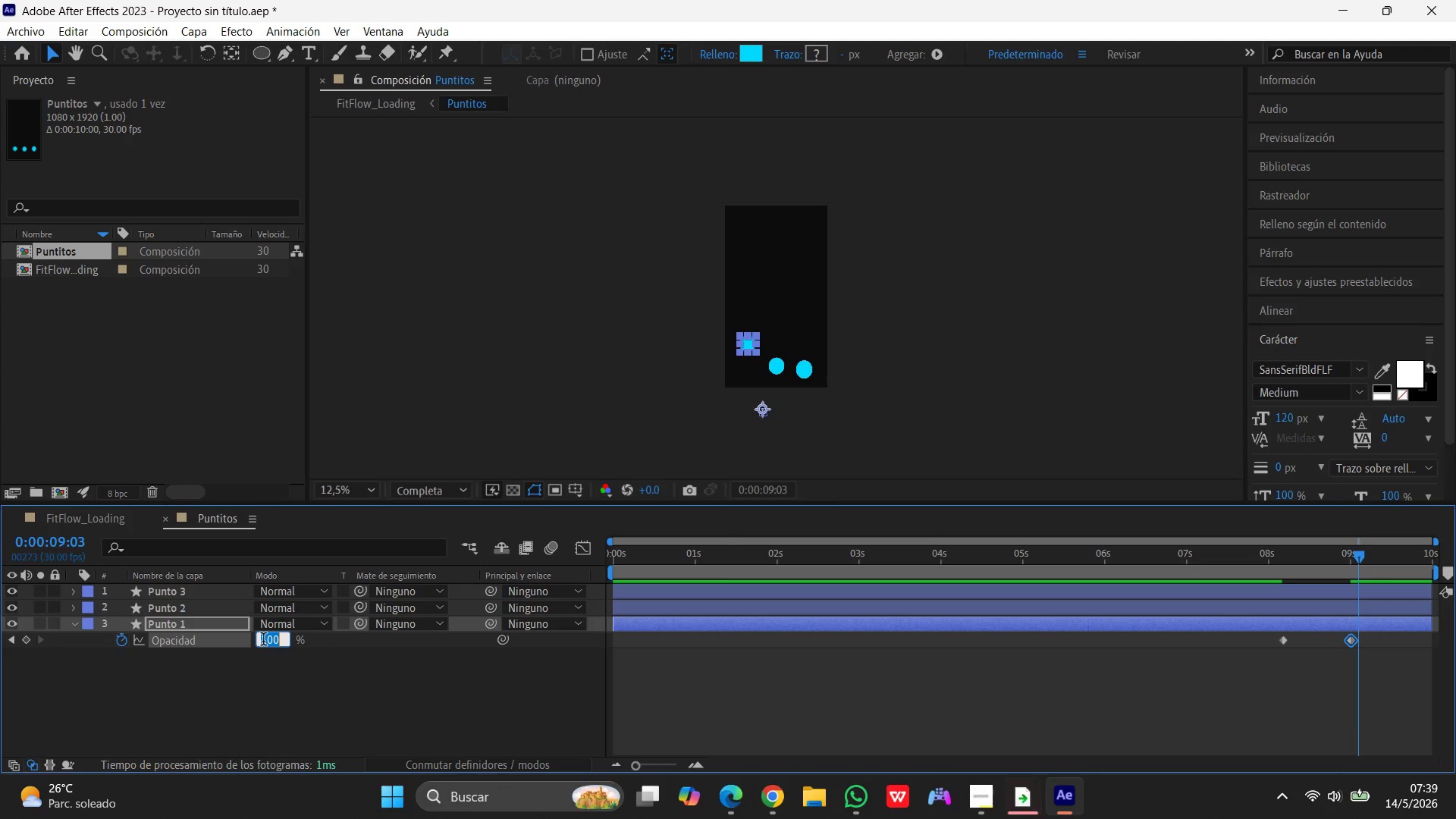 
key(Numpad0)
 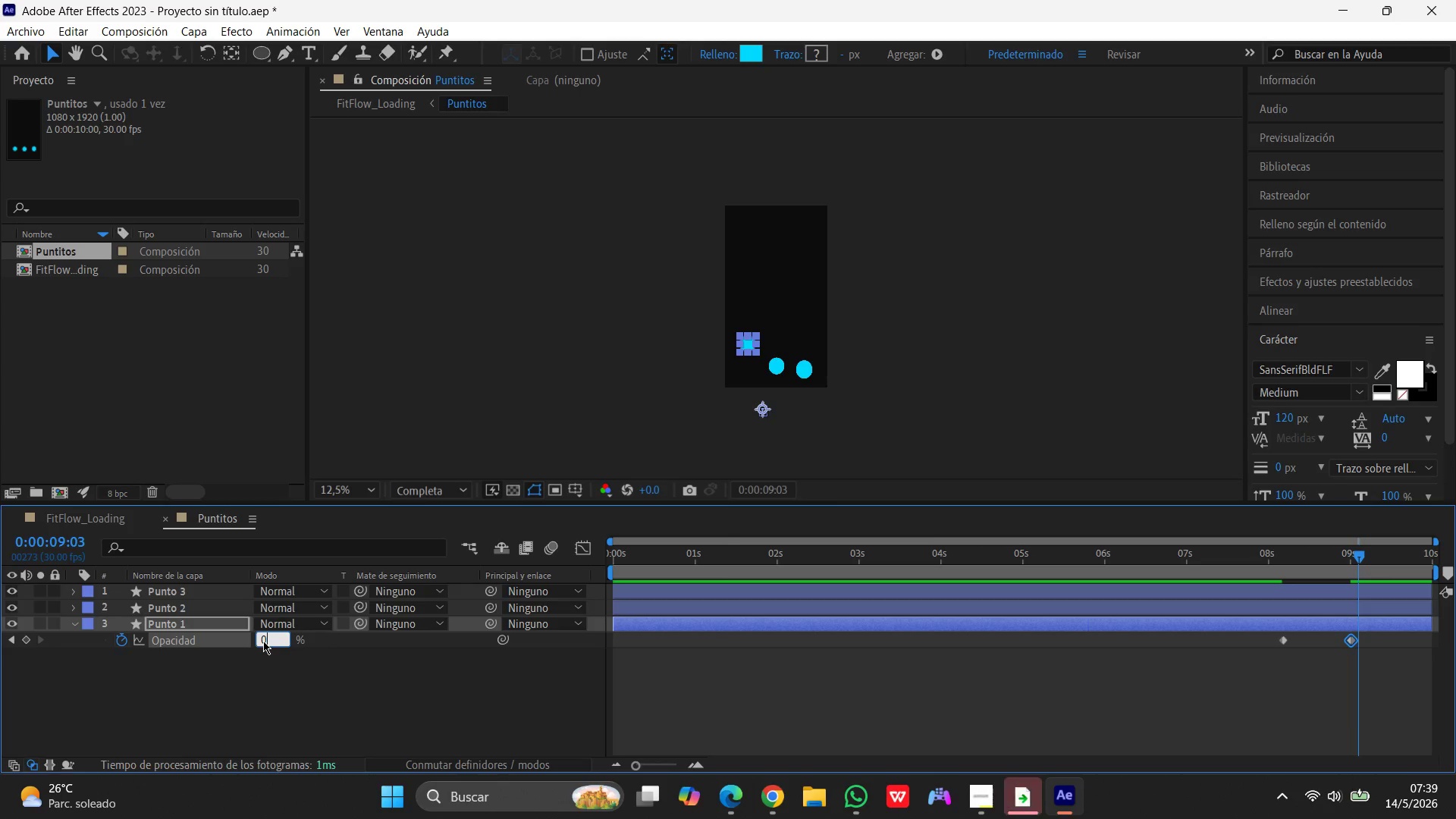 
key(Enter)
 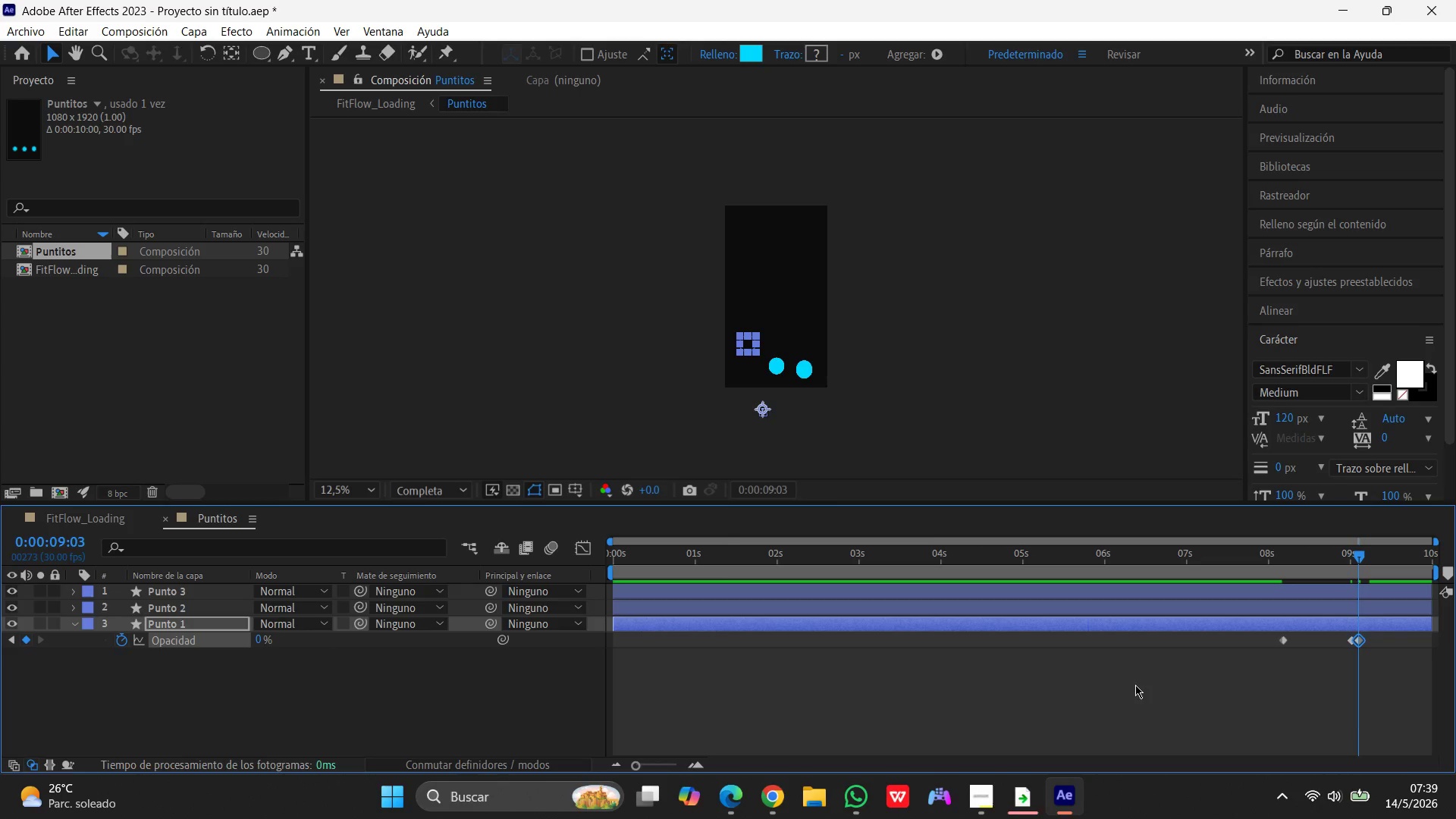 
hold_key(key=ShiftLeft, duration=1.52)
left_click([1354, 645])
 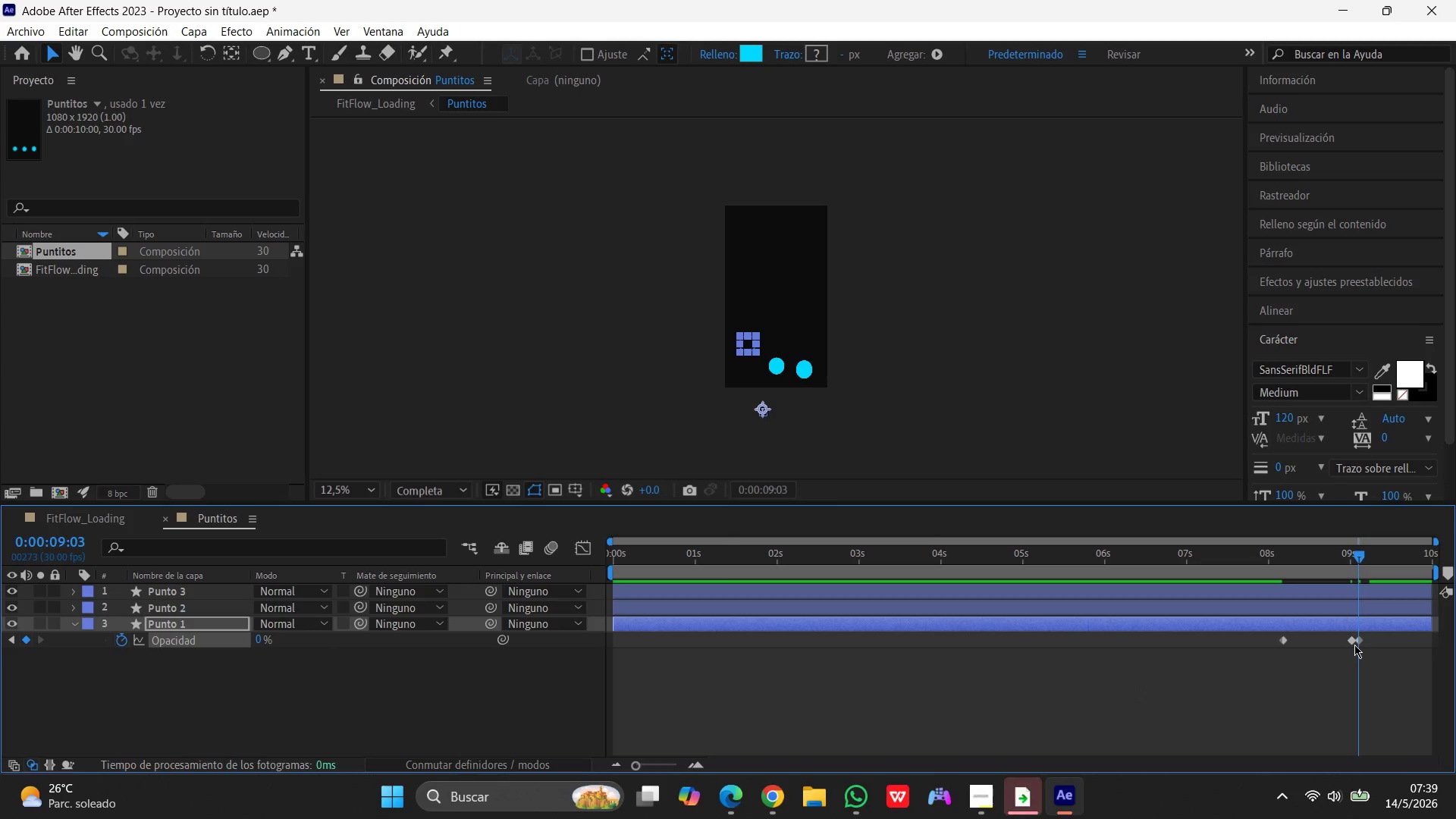 
hold_key(key=ShiftLeft, duration=1.52)
left_click([1360, 639])
 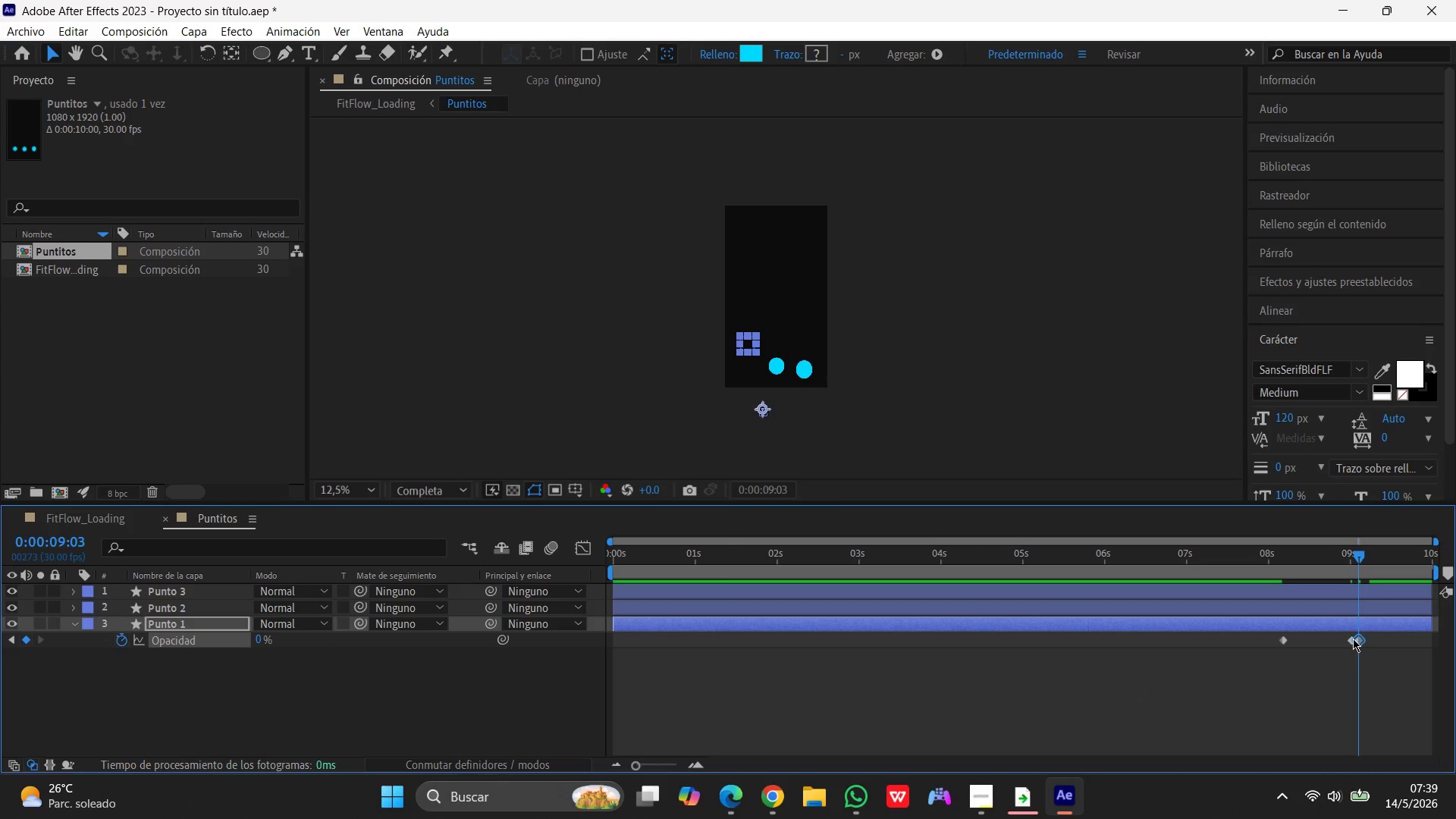 
hold_key(key=ShiftLeft, duration=0.61)
left_click([1351, 639])
 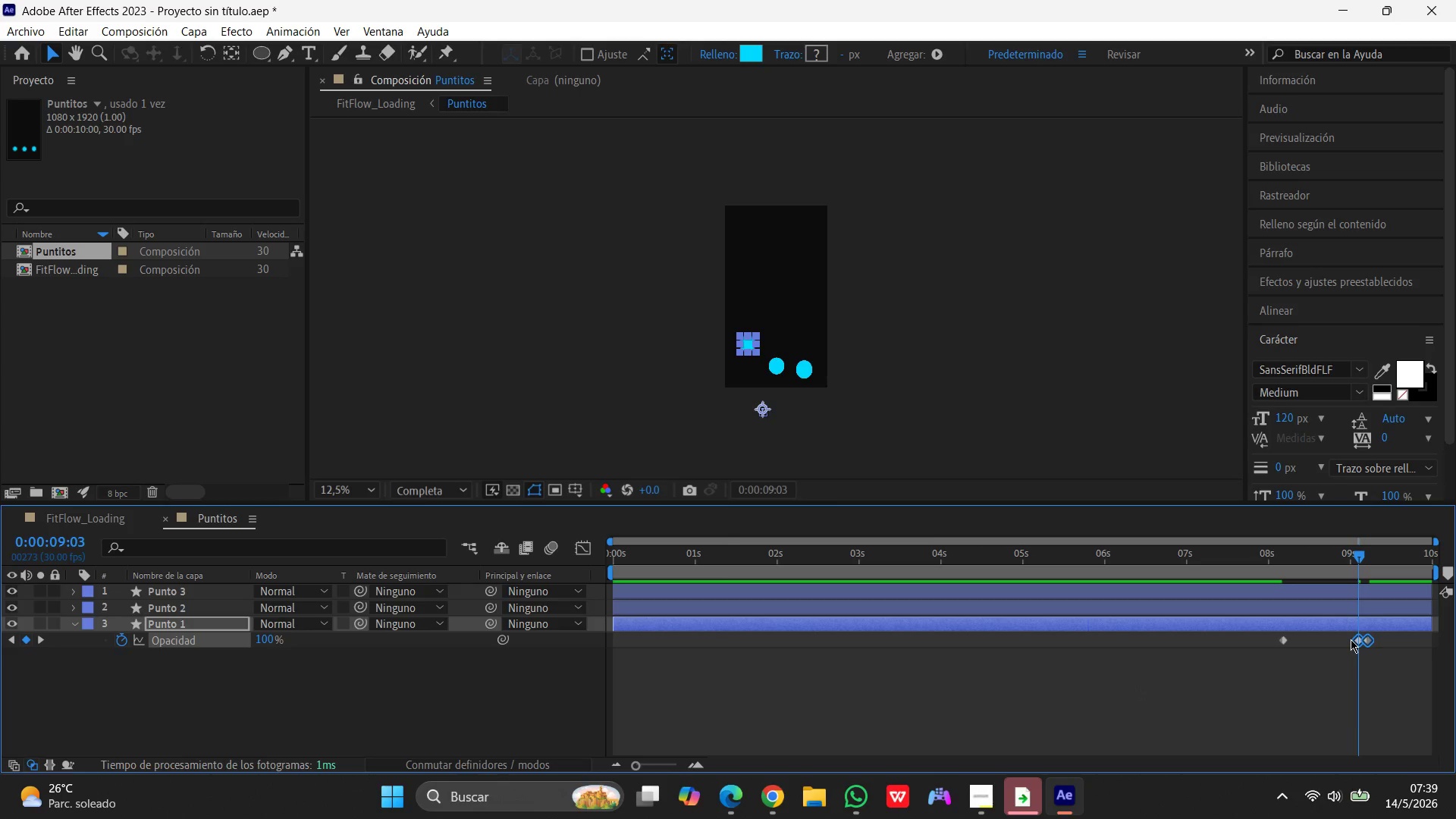 
key(Control+Z)
 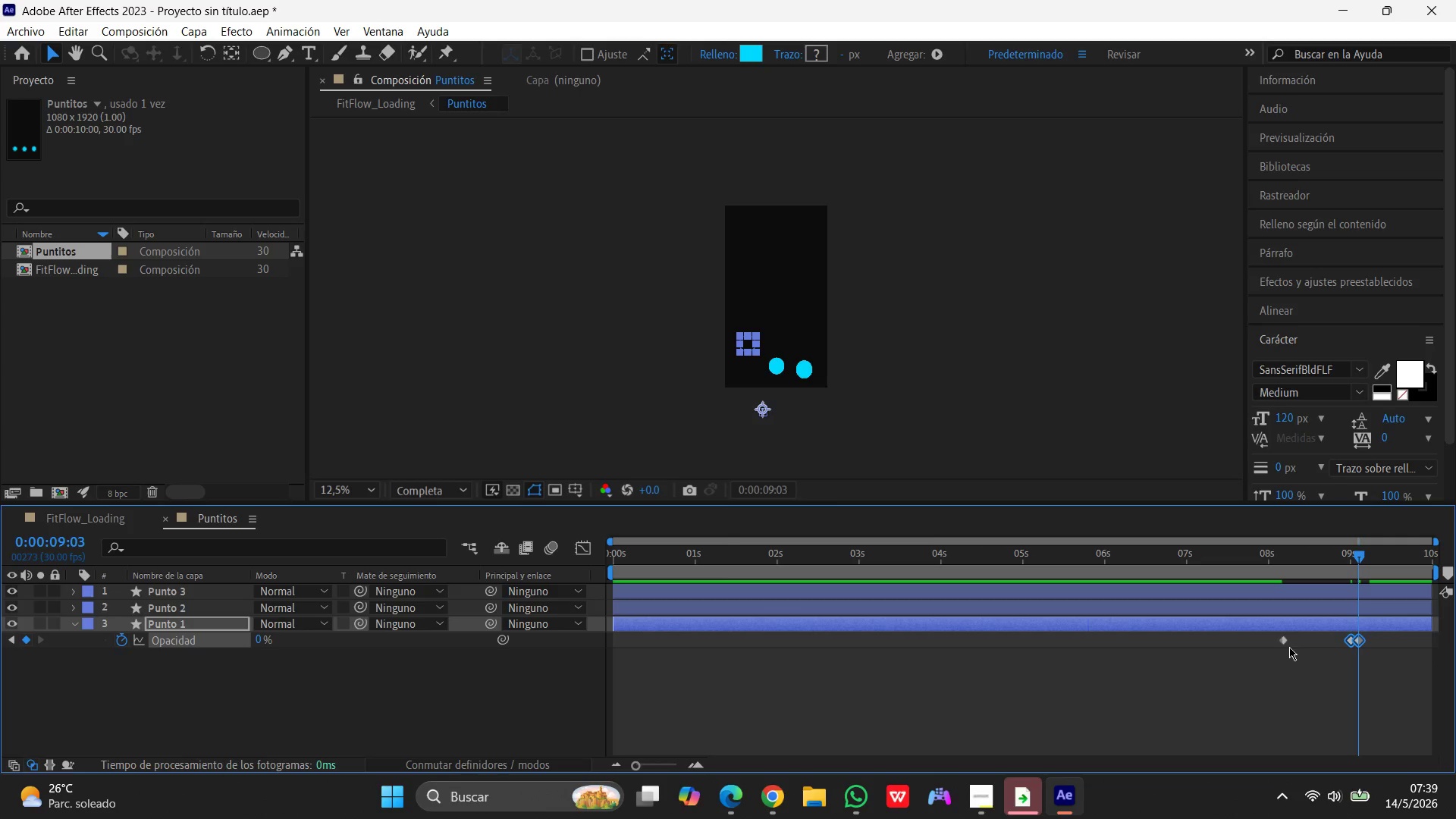 
hold_key(key=ShiftLeft, duration=0.66)
left_click([1284, 640])
 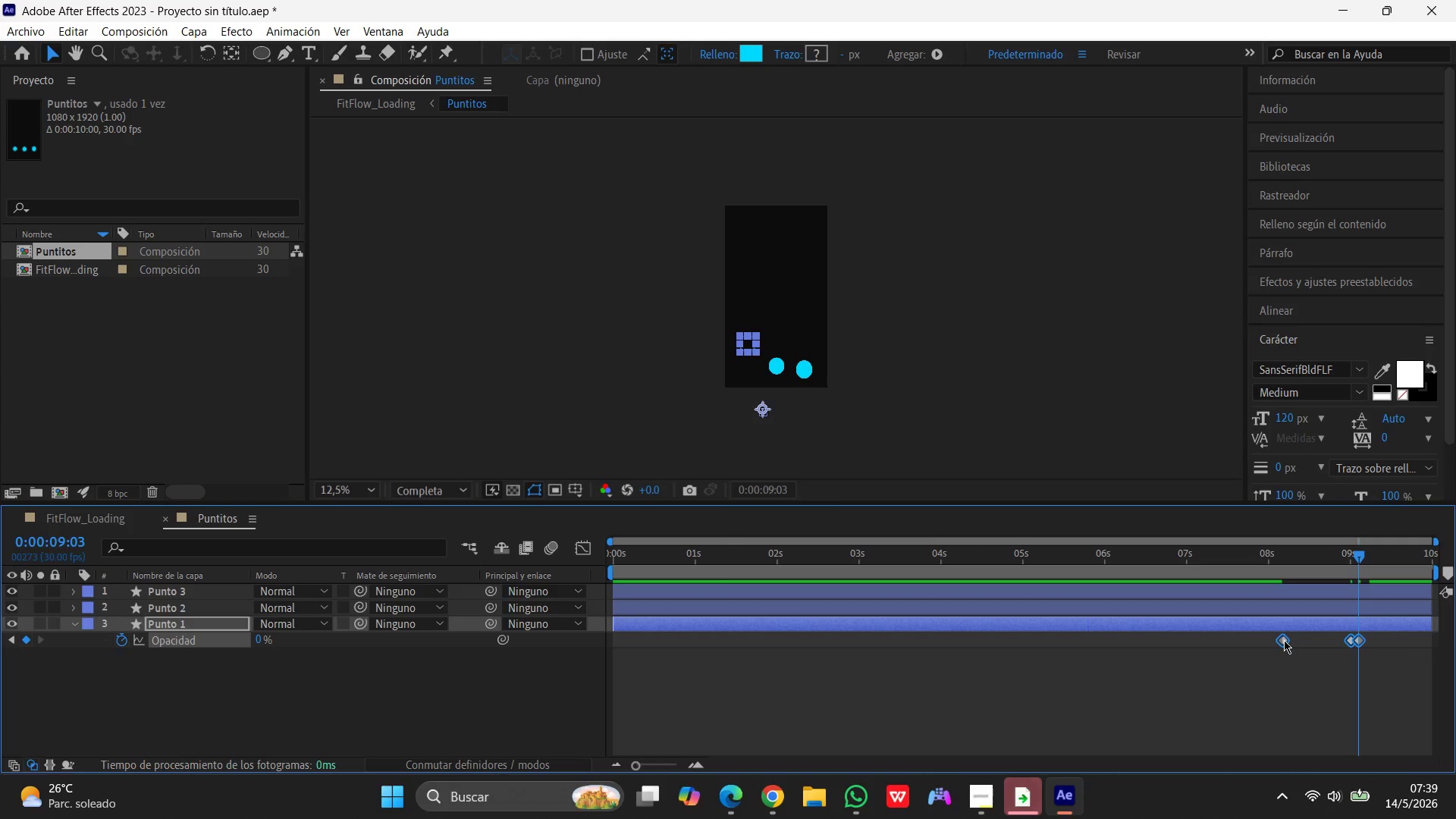 
right_click([1283, 640])
 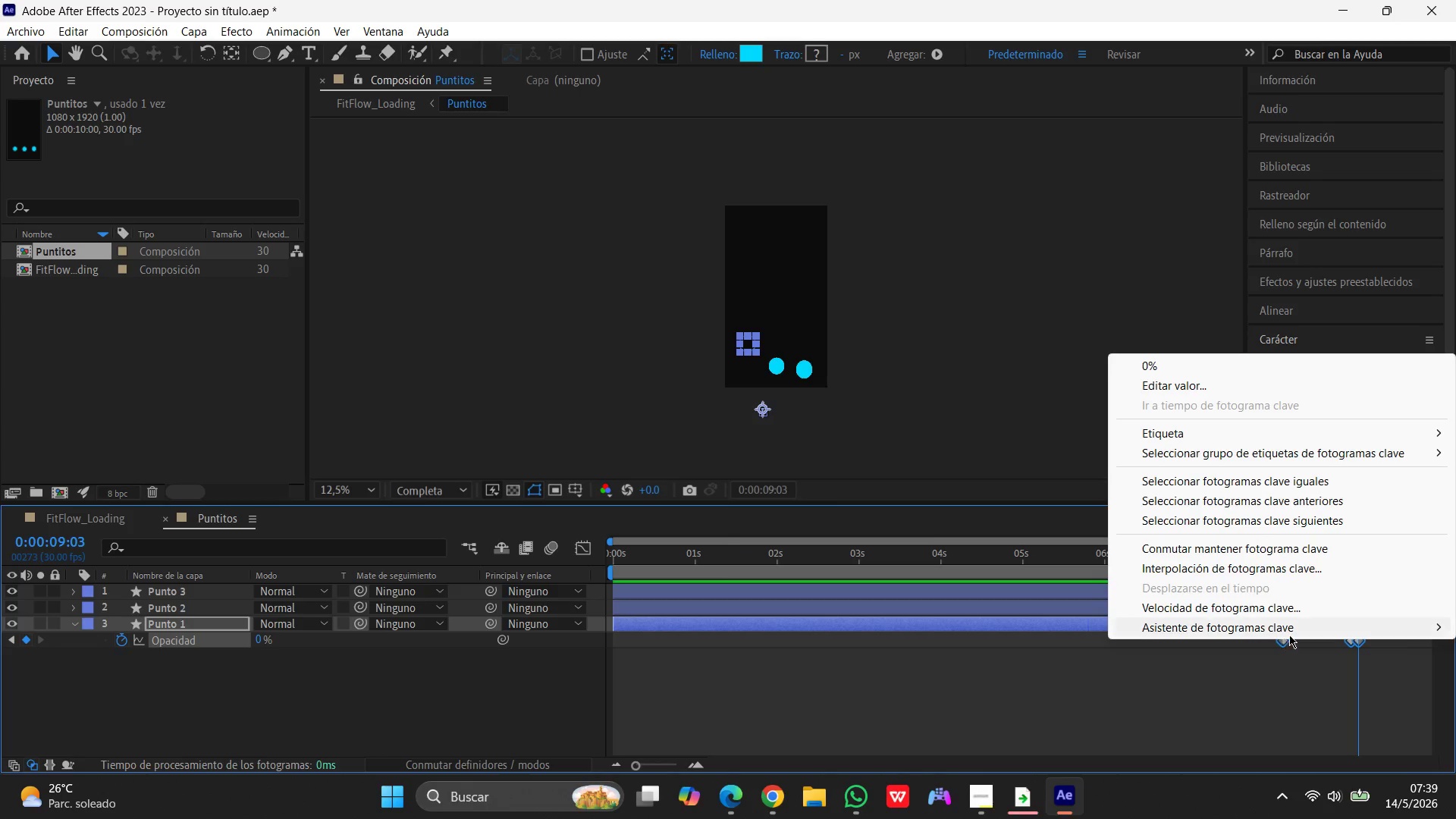 
left_click([1295, 628])
 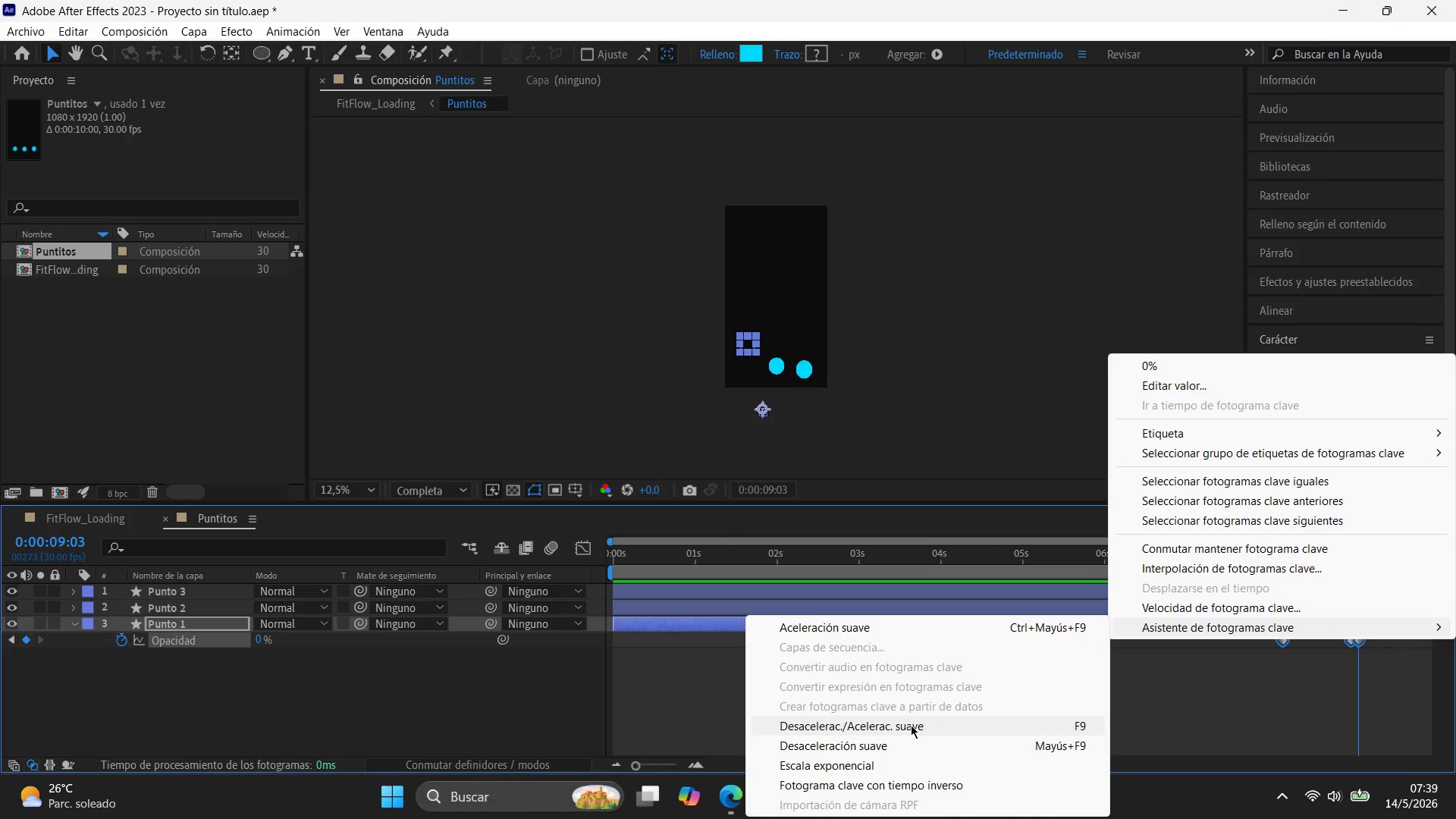 
left_click([911, 725])
 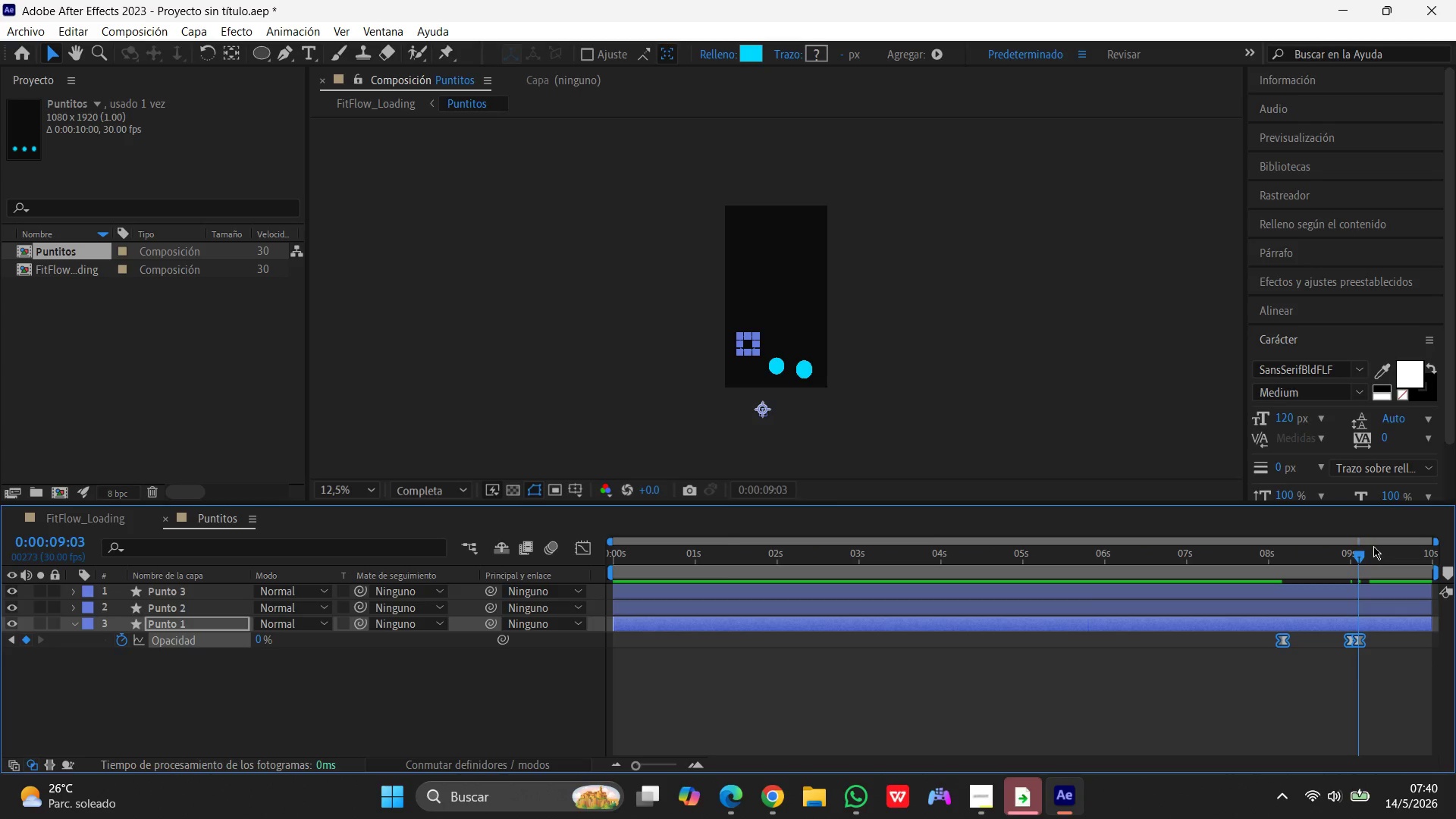 
left_click_drag(start_coordinate=[1357, 554], to_coordinate=[1181, 588])
 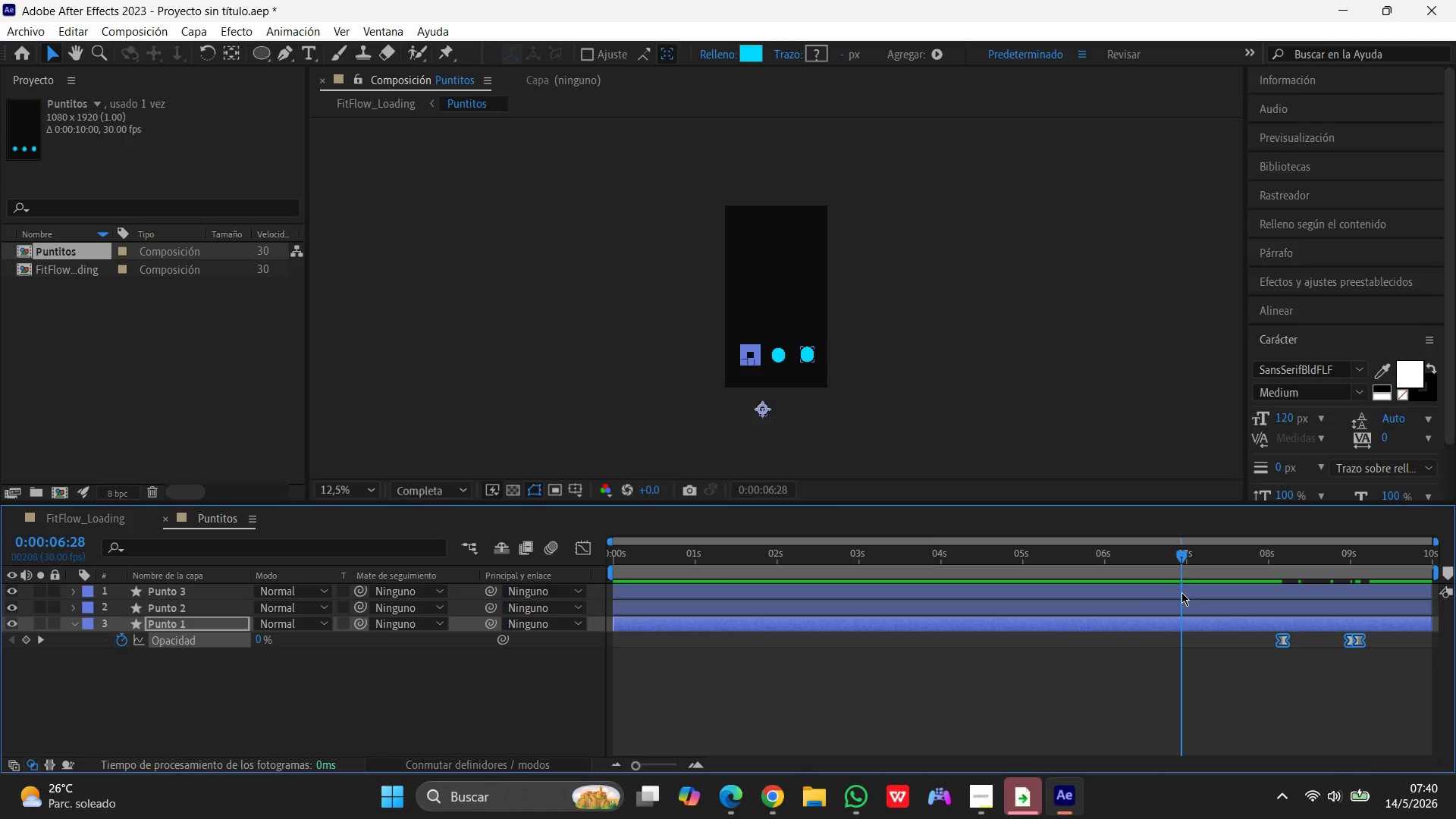 
key(Space)
 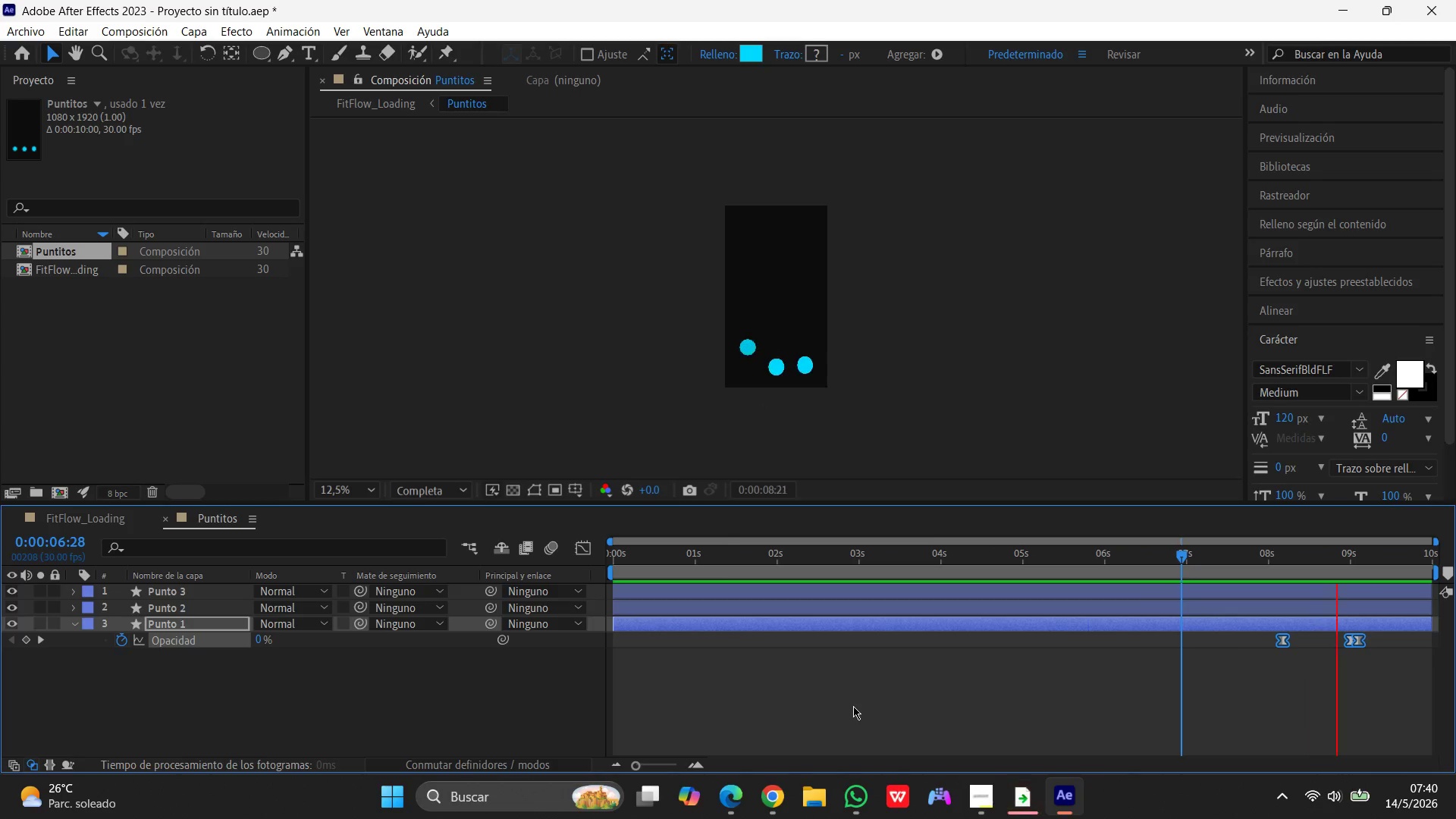 
key(Space)
 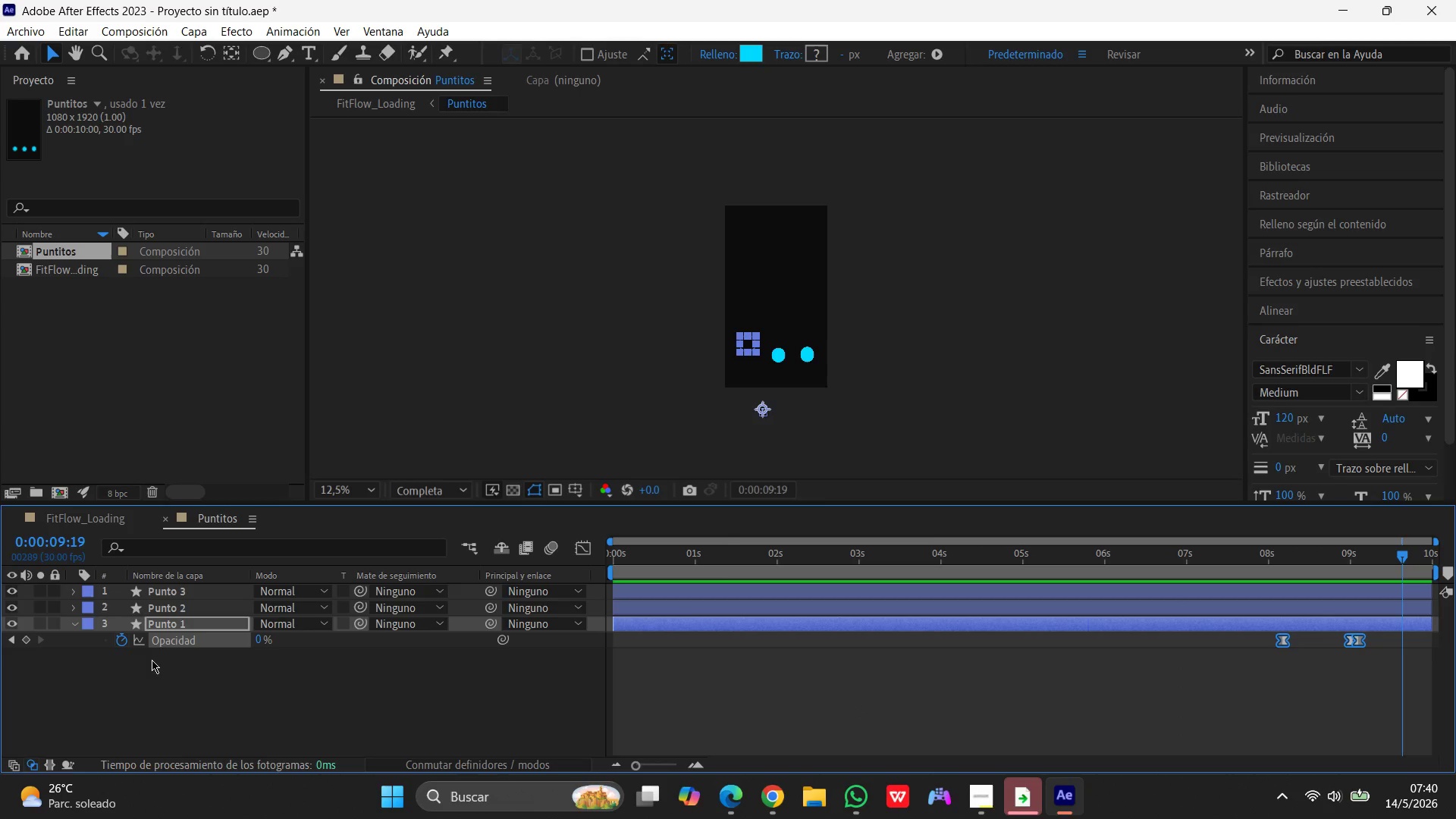 
left_click([161, 604])
 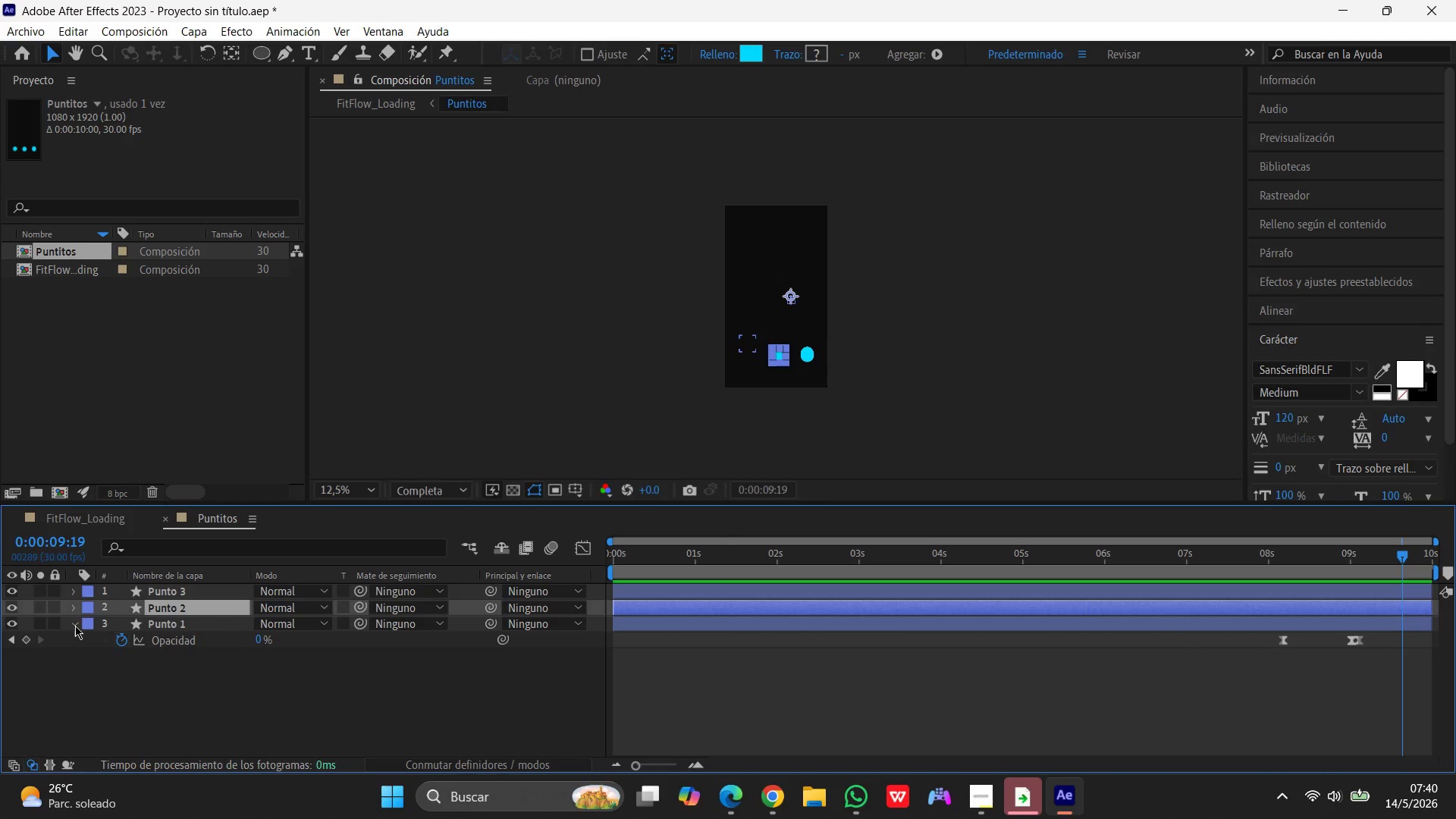 
left_click([75, 626])
 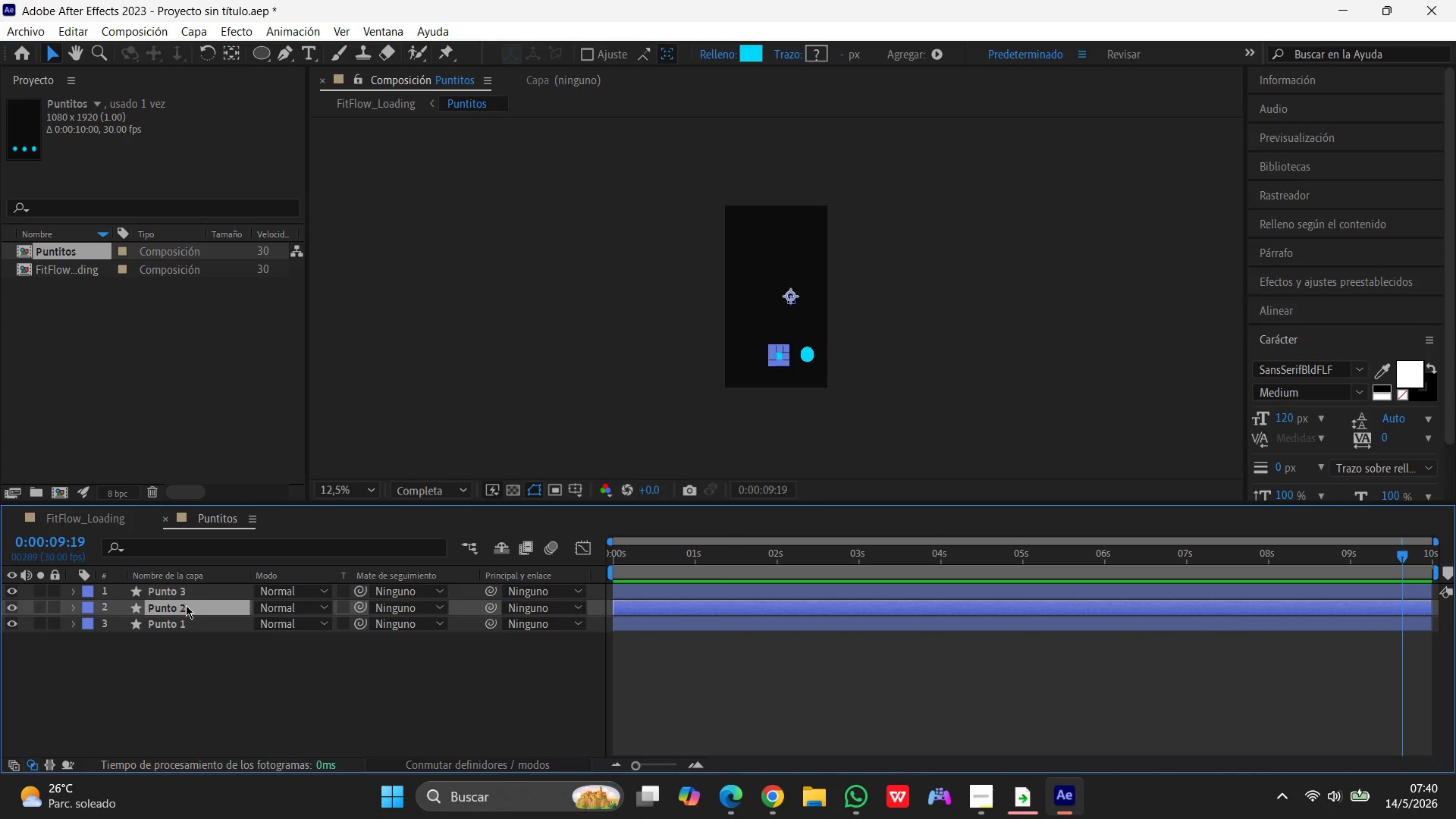 
left_click([186, 605])
 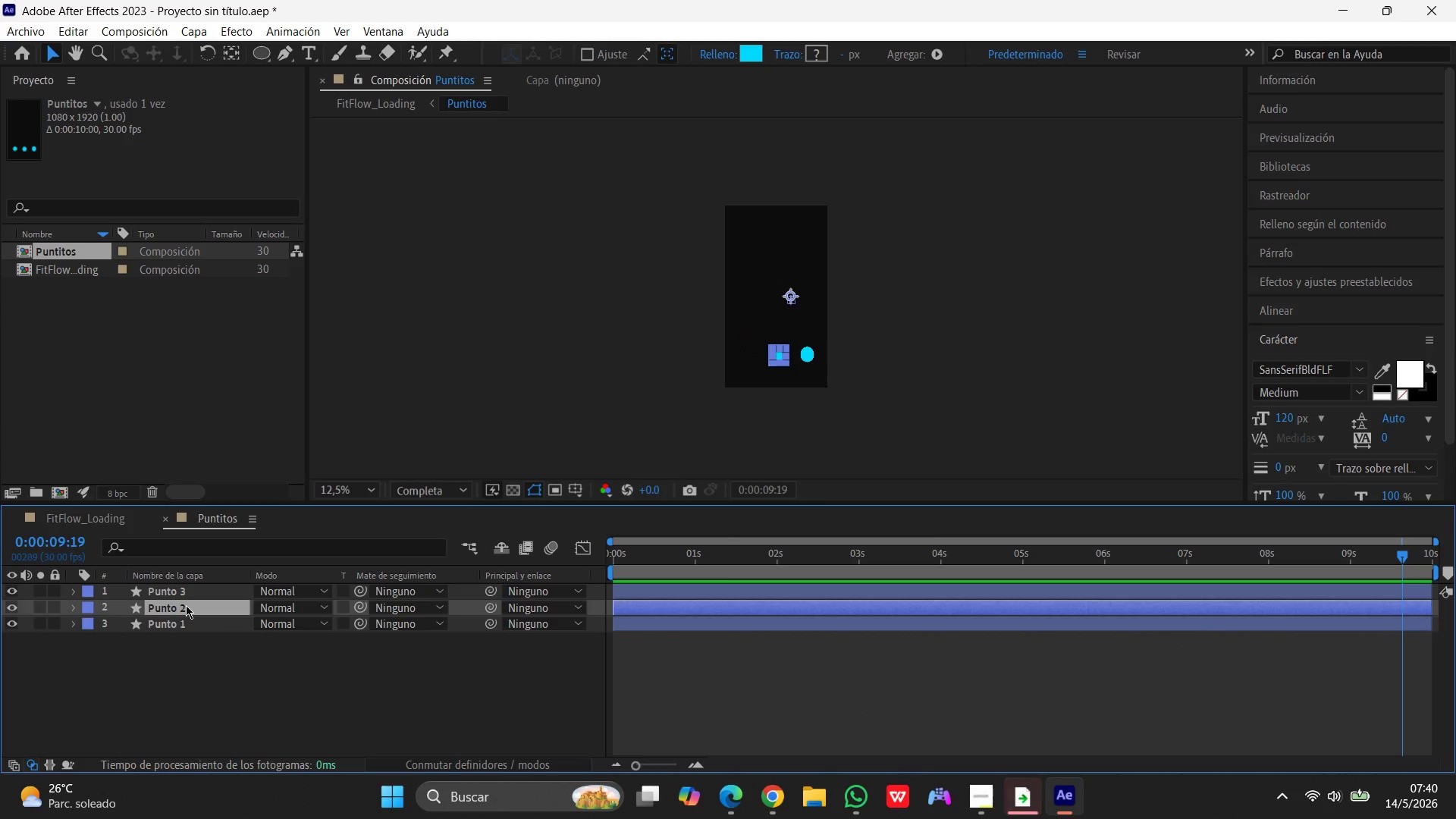 
key(T)
 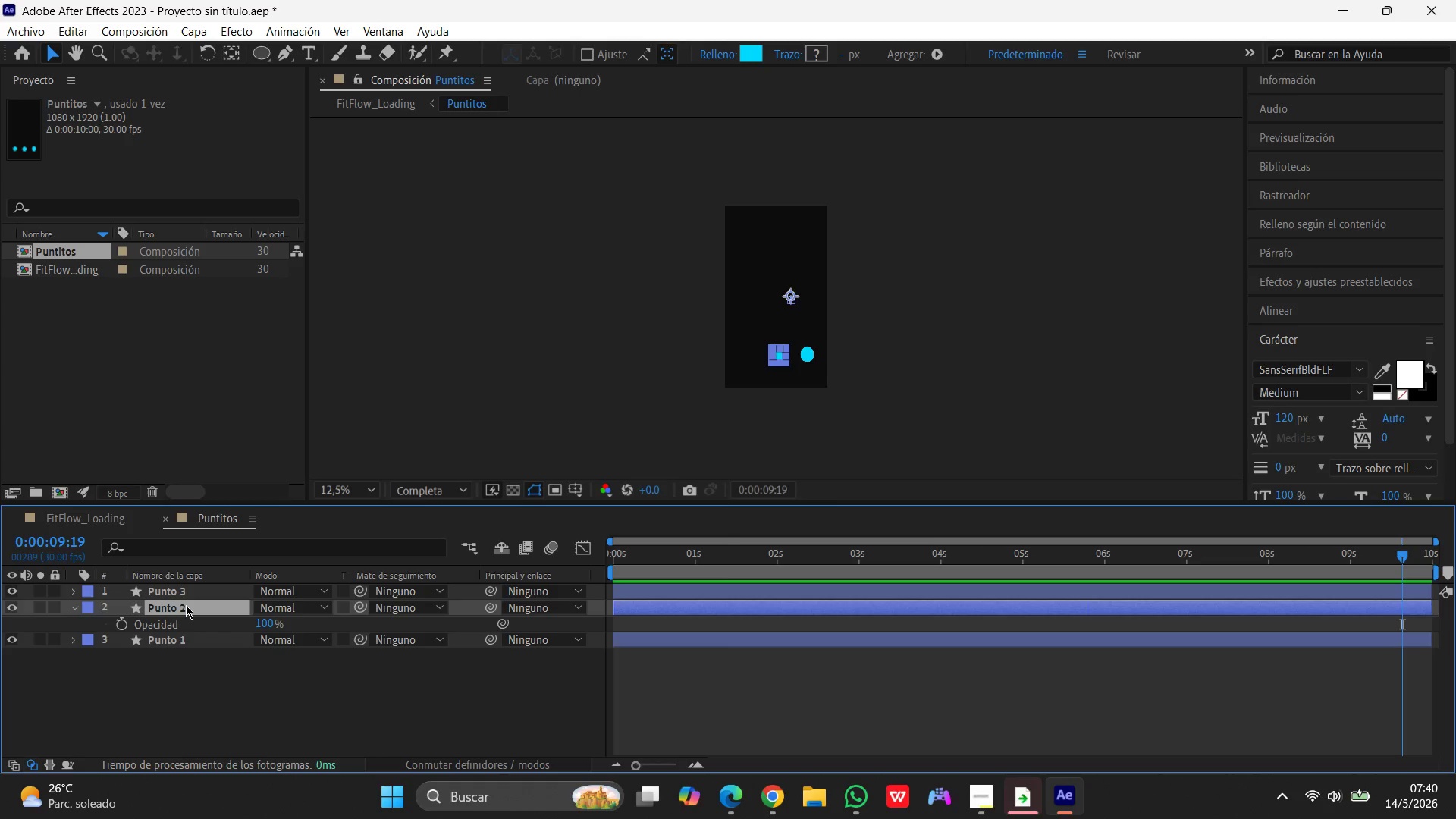 
wait(32.89)
 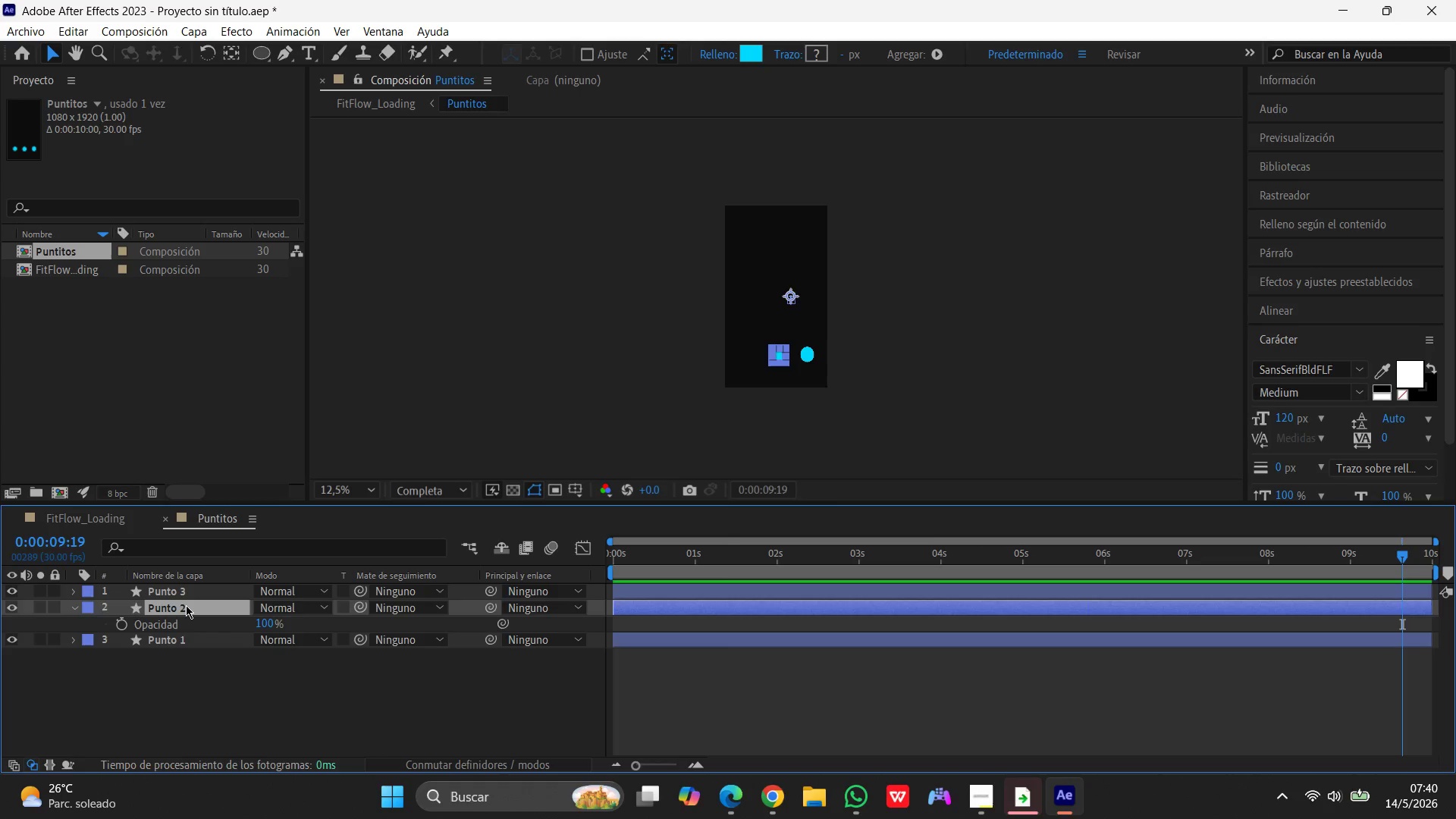 
left_click([186, 605])
 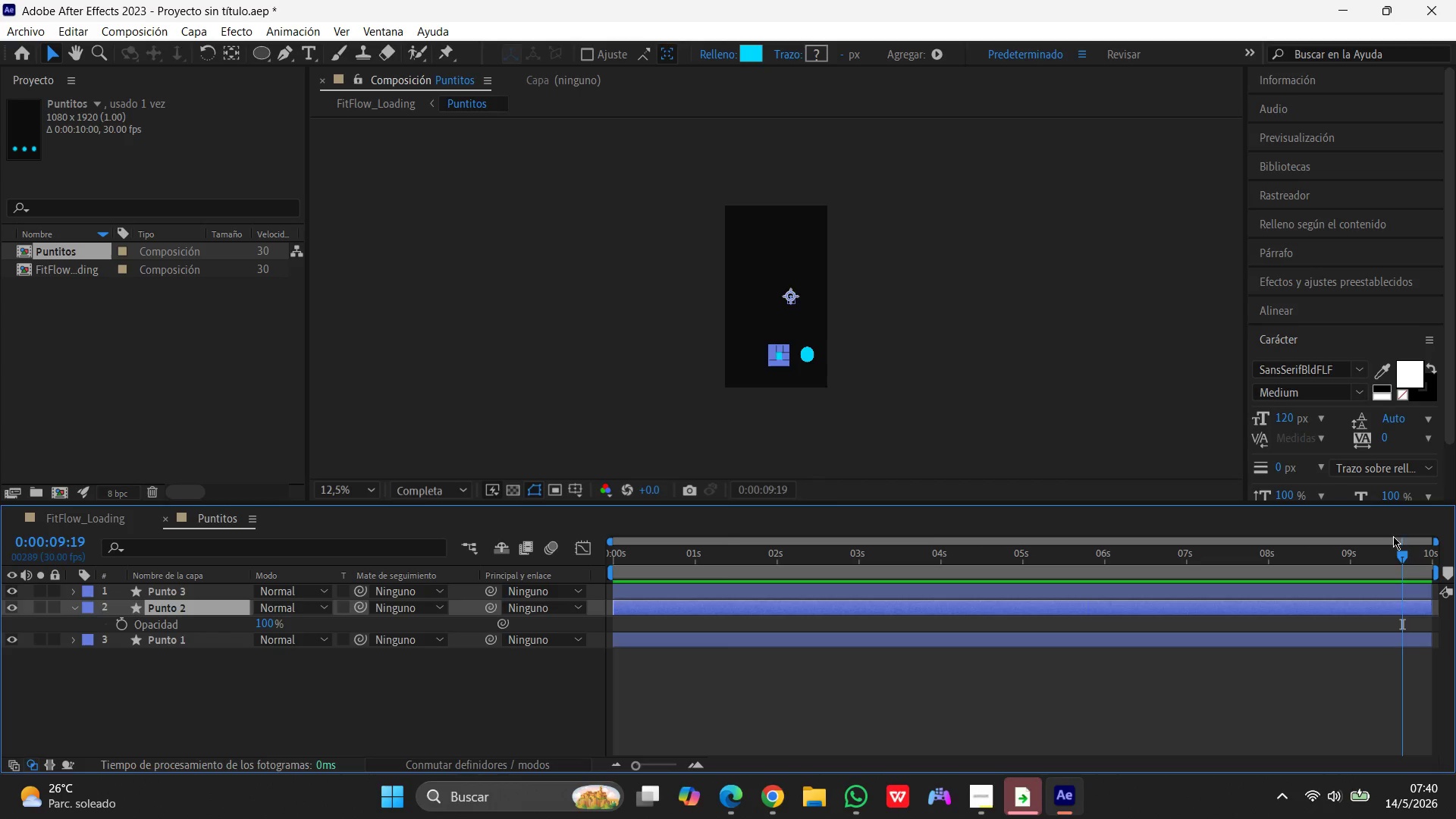 
left_click_drag(start_coordinate=[1404, 556], to_coordinate=[1289, 563])
 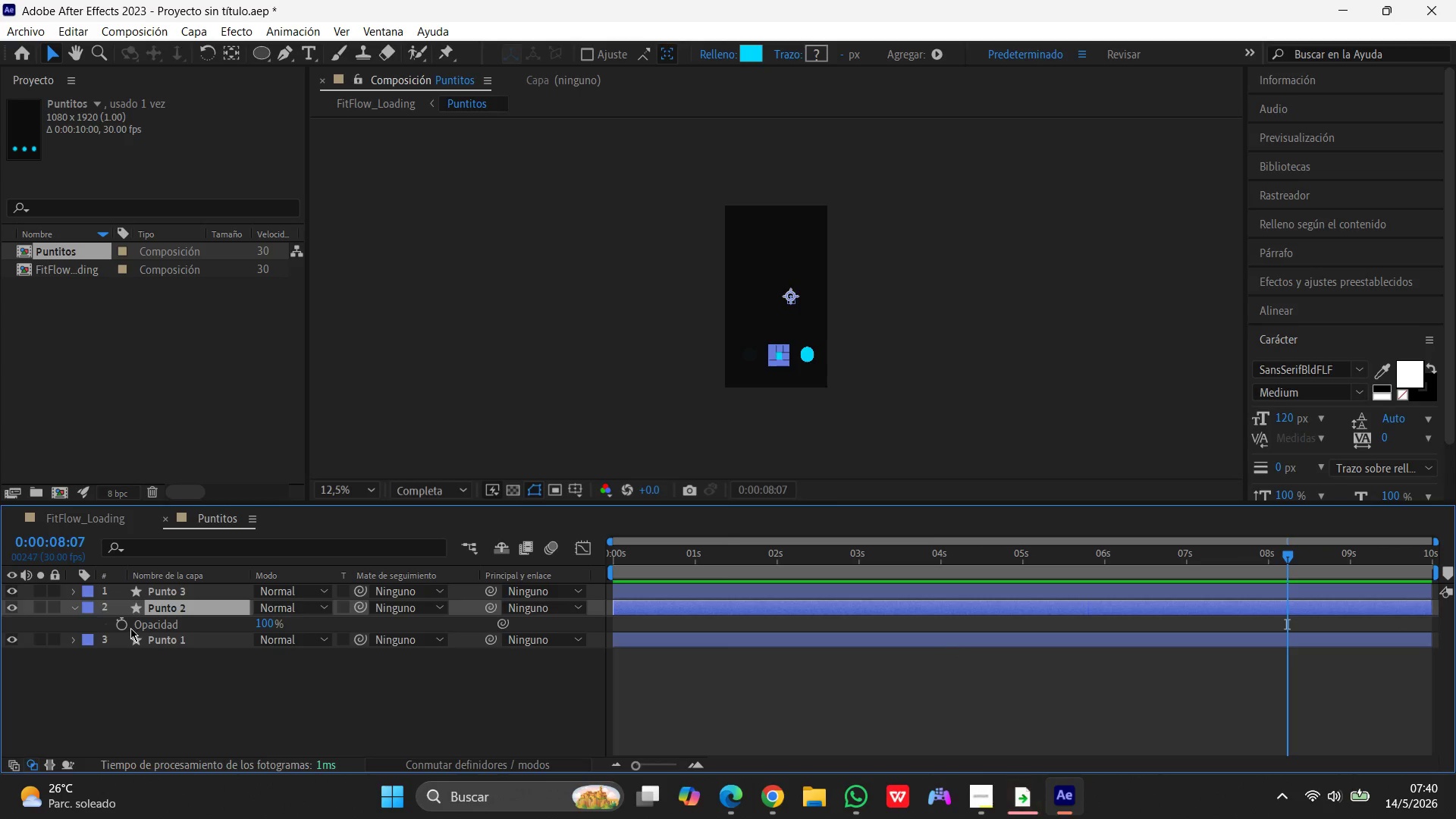 
left_click([121, 625])
 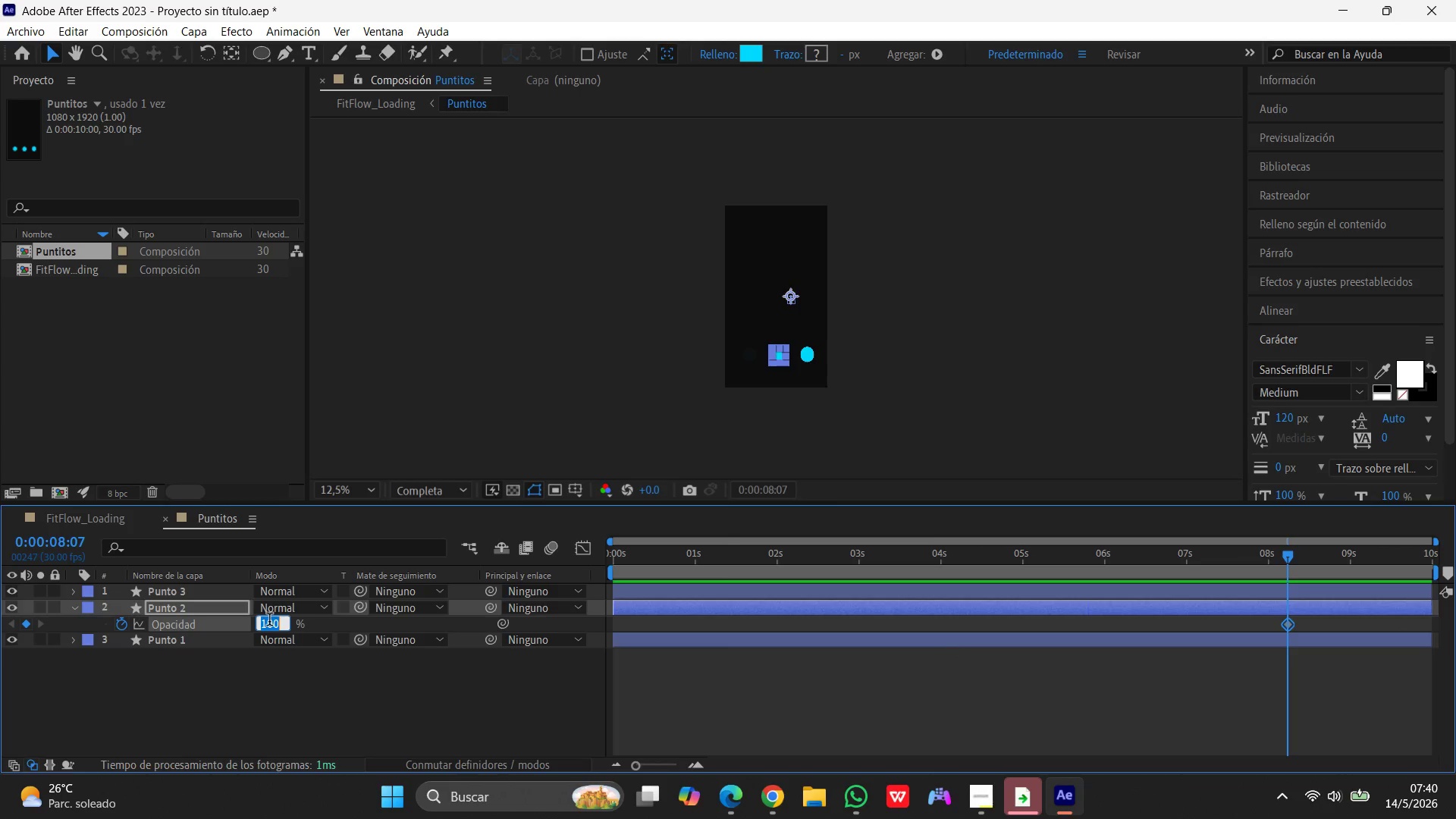 
key(Numpad0)
 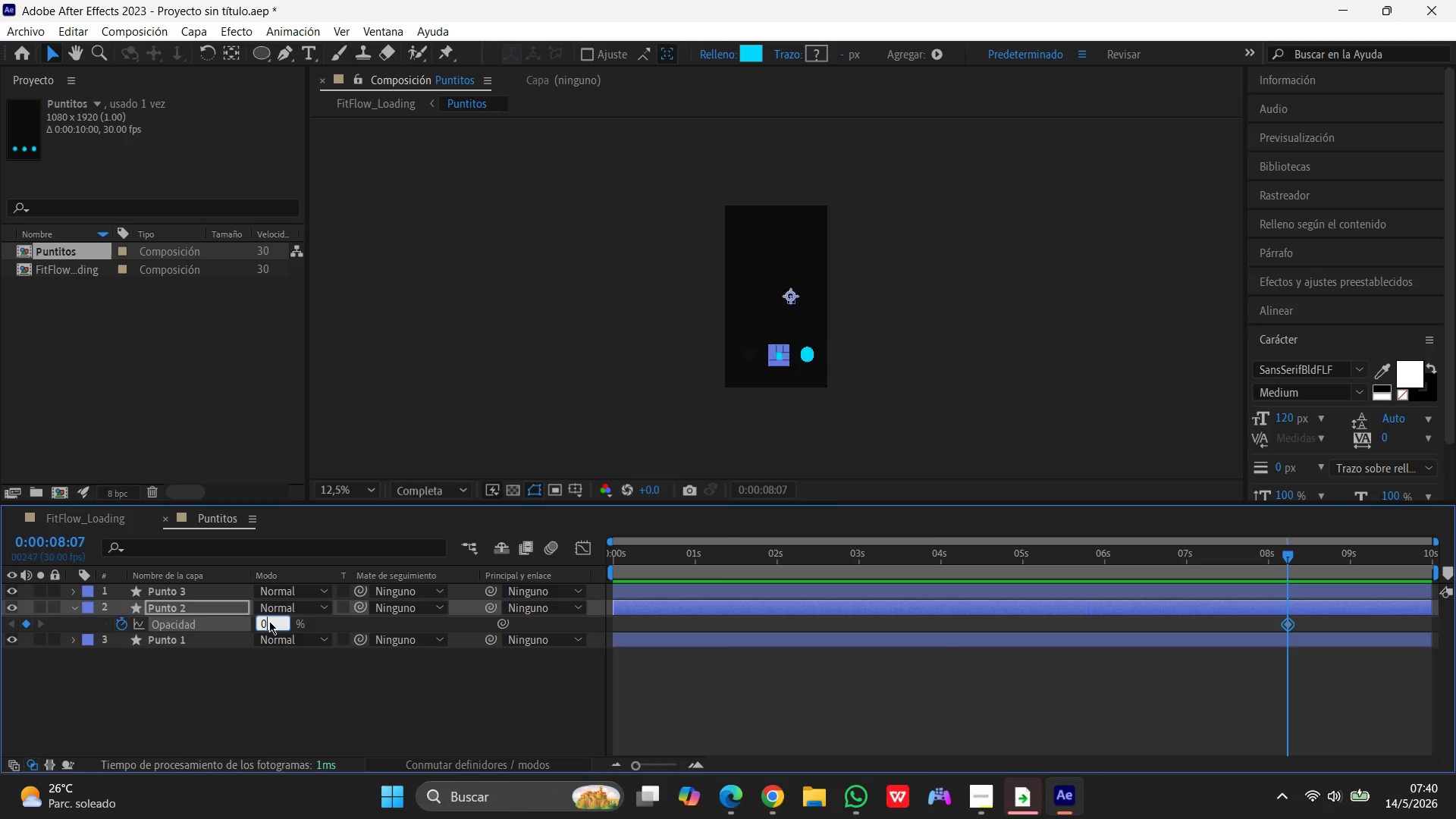 
key(Enter)
 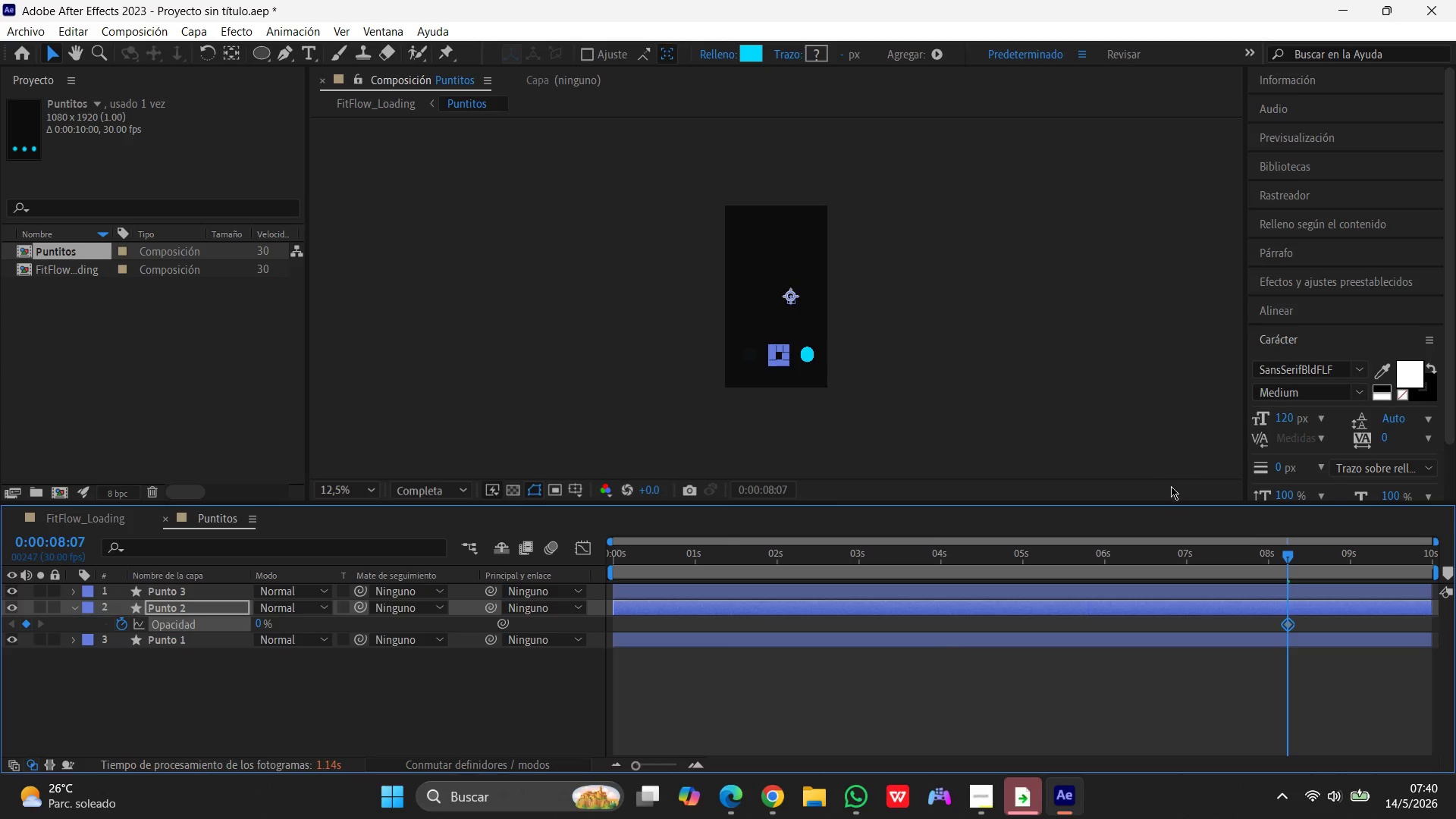 
left_click_drag(start_coordinate=[1292, 556], to_coordinate=[1361, 545])
 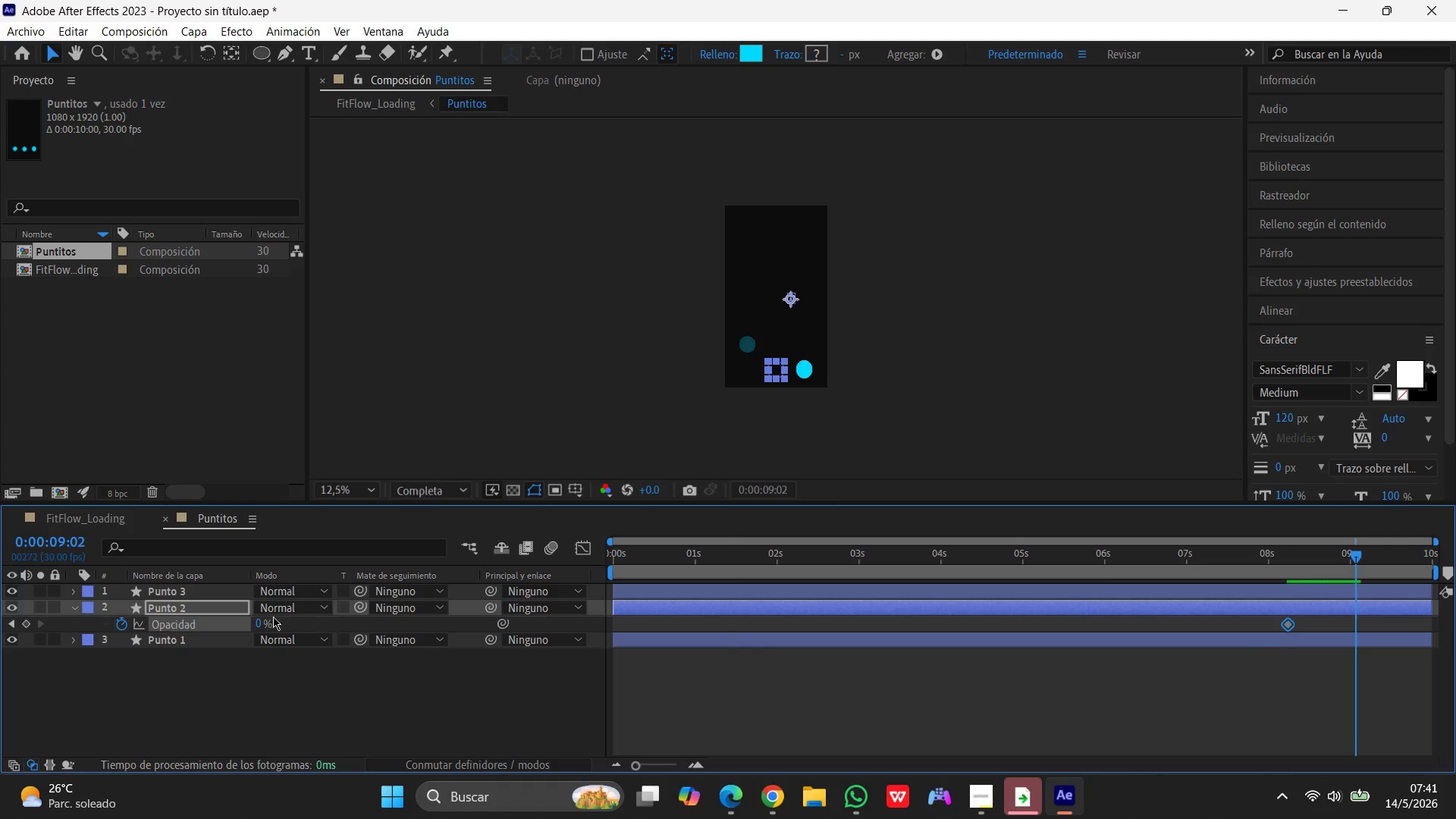 
left_click([256, 623])
 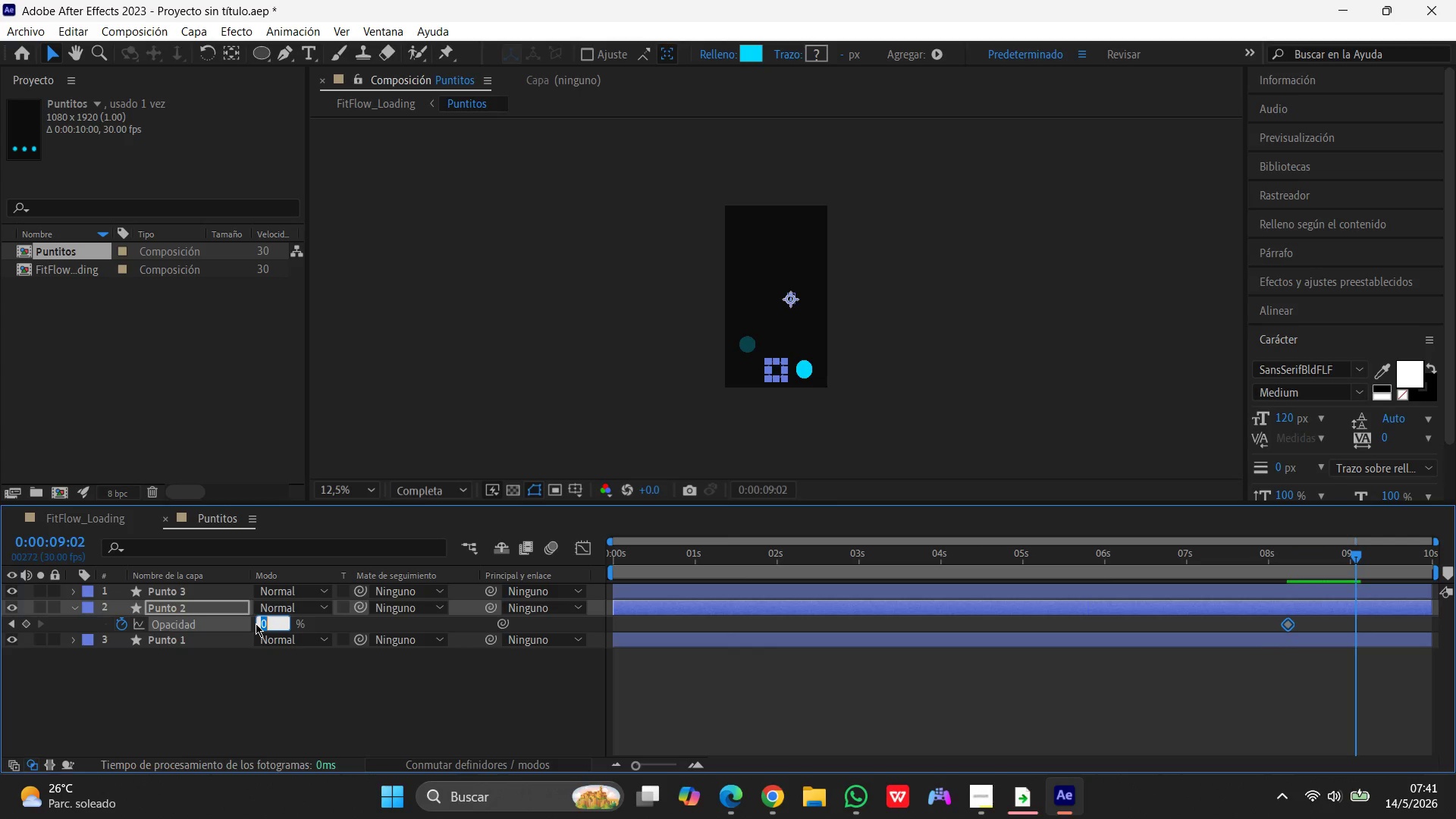 
key(Numpad1)
 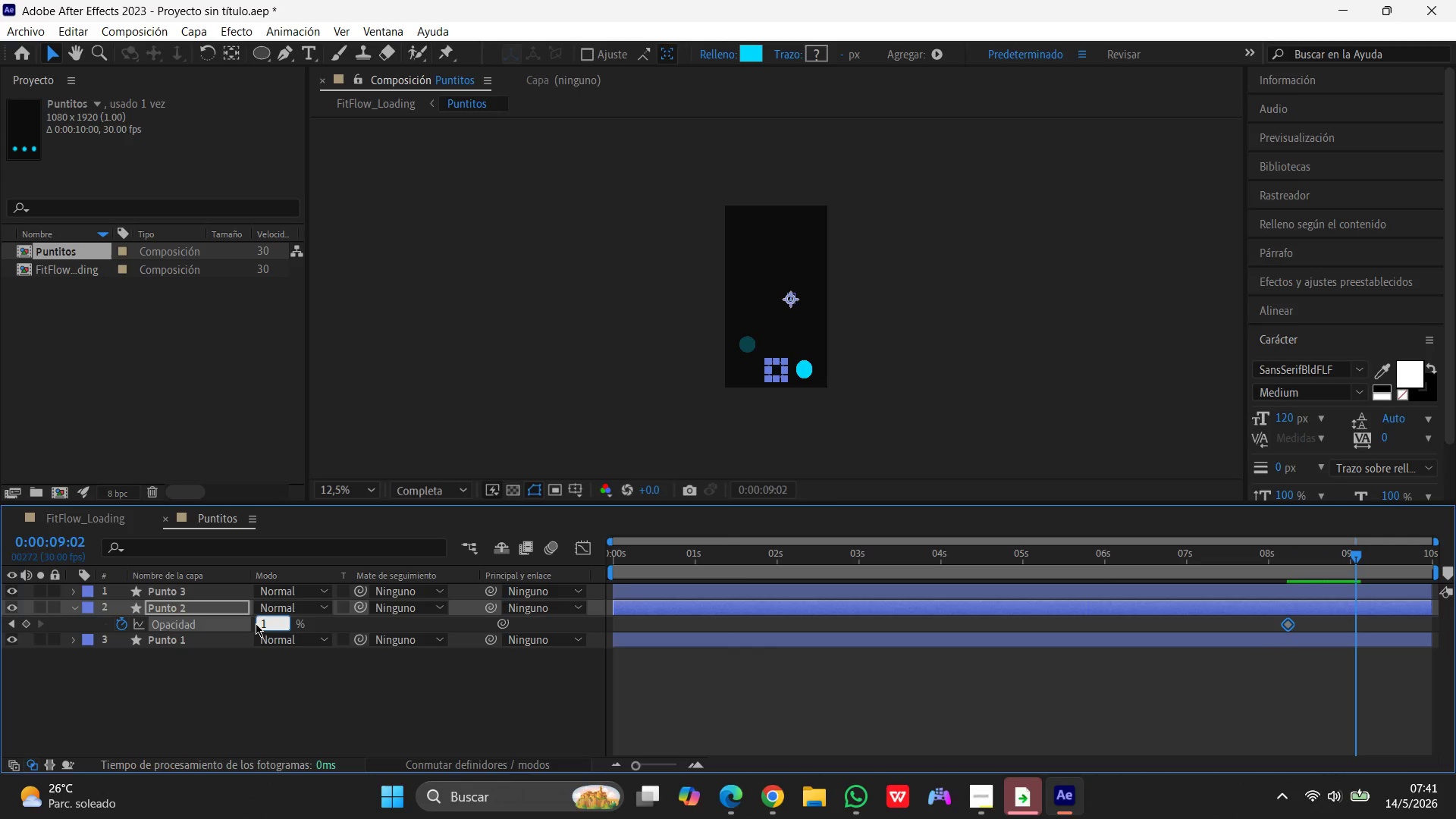 
key(Numpad0)
 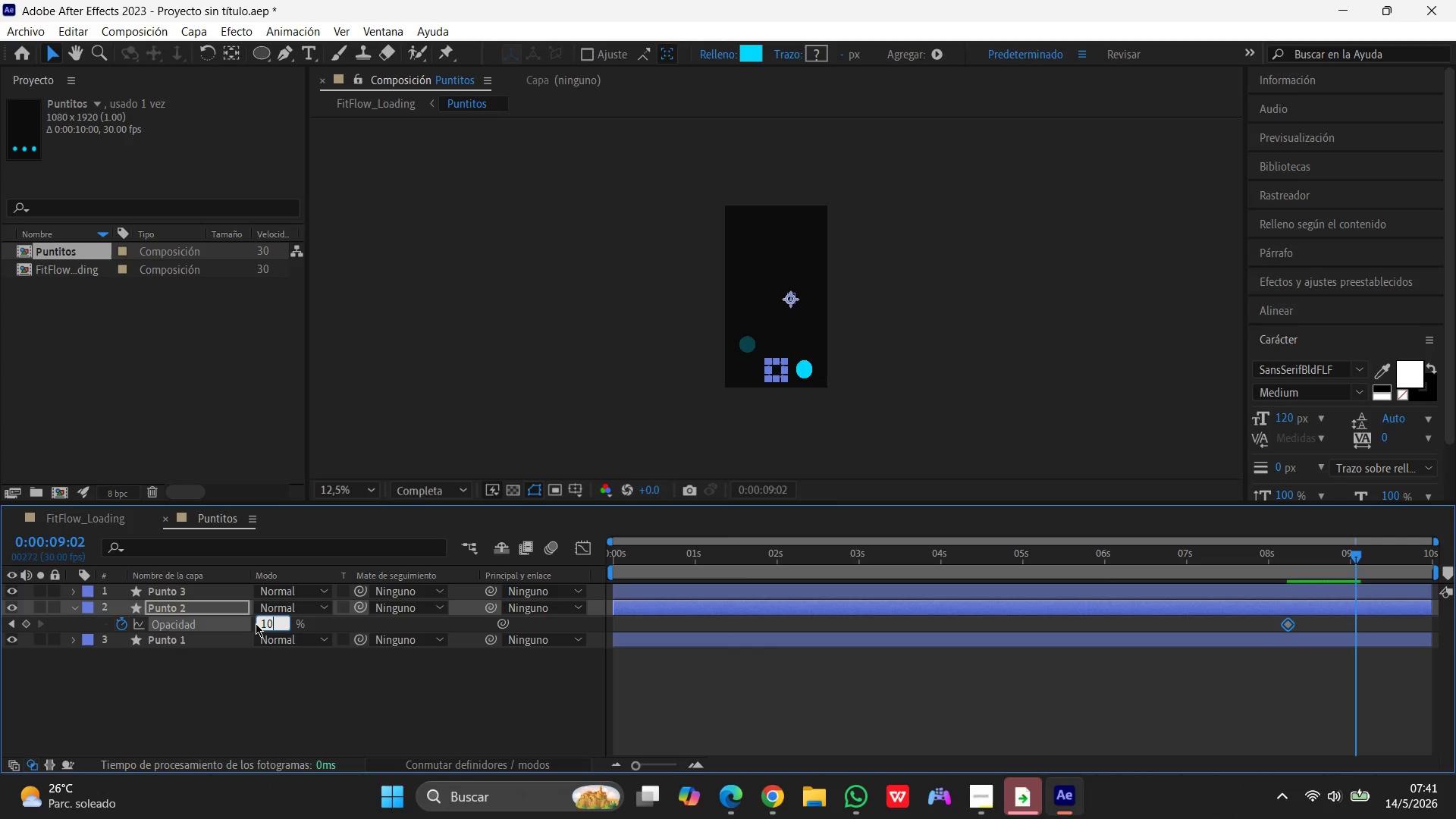 
key(Numpad0)
 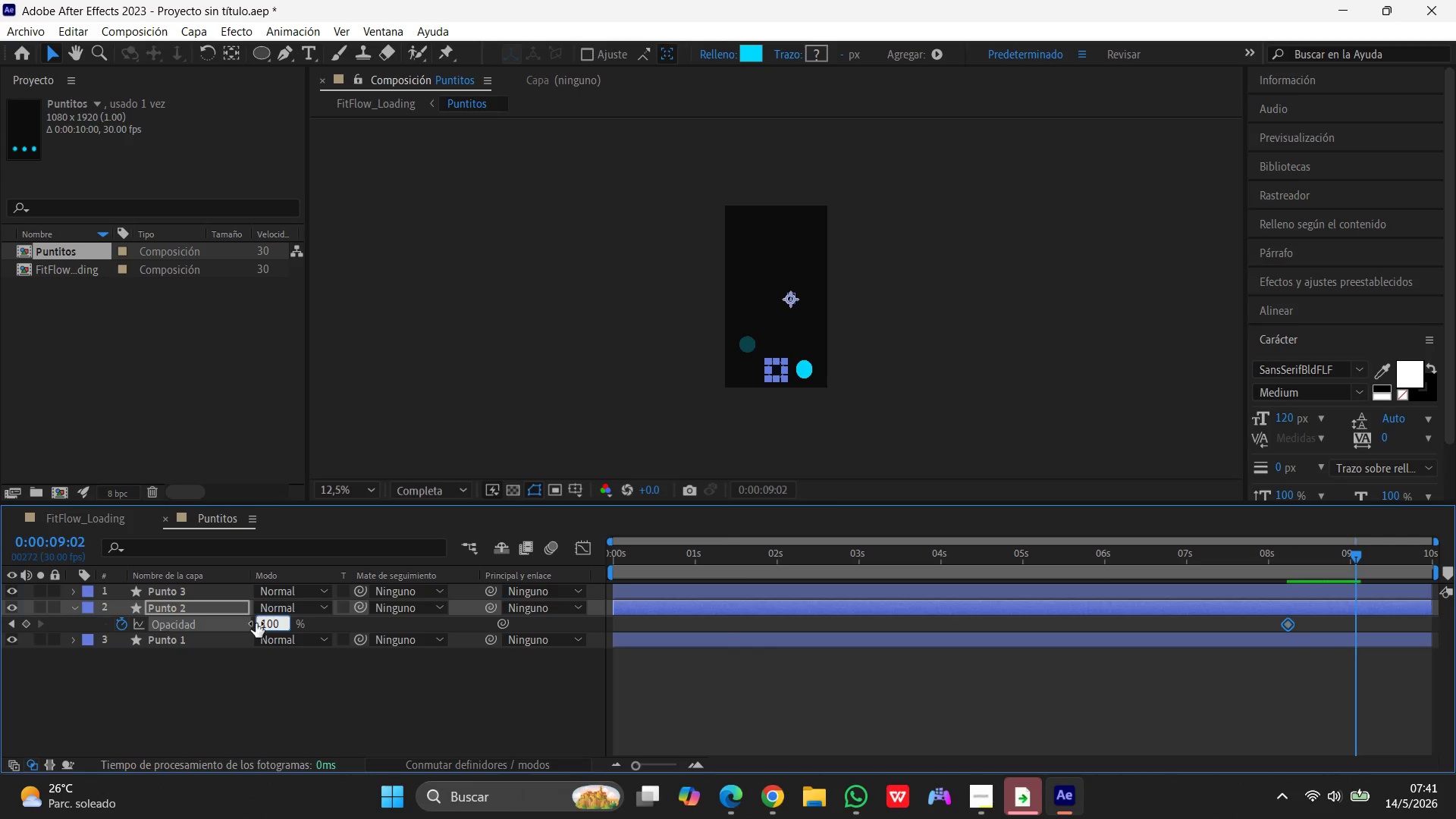 
key(Enter)
 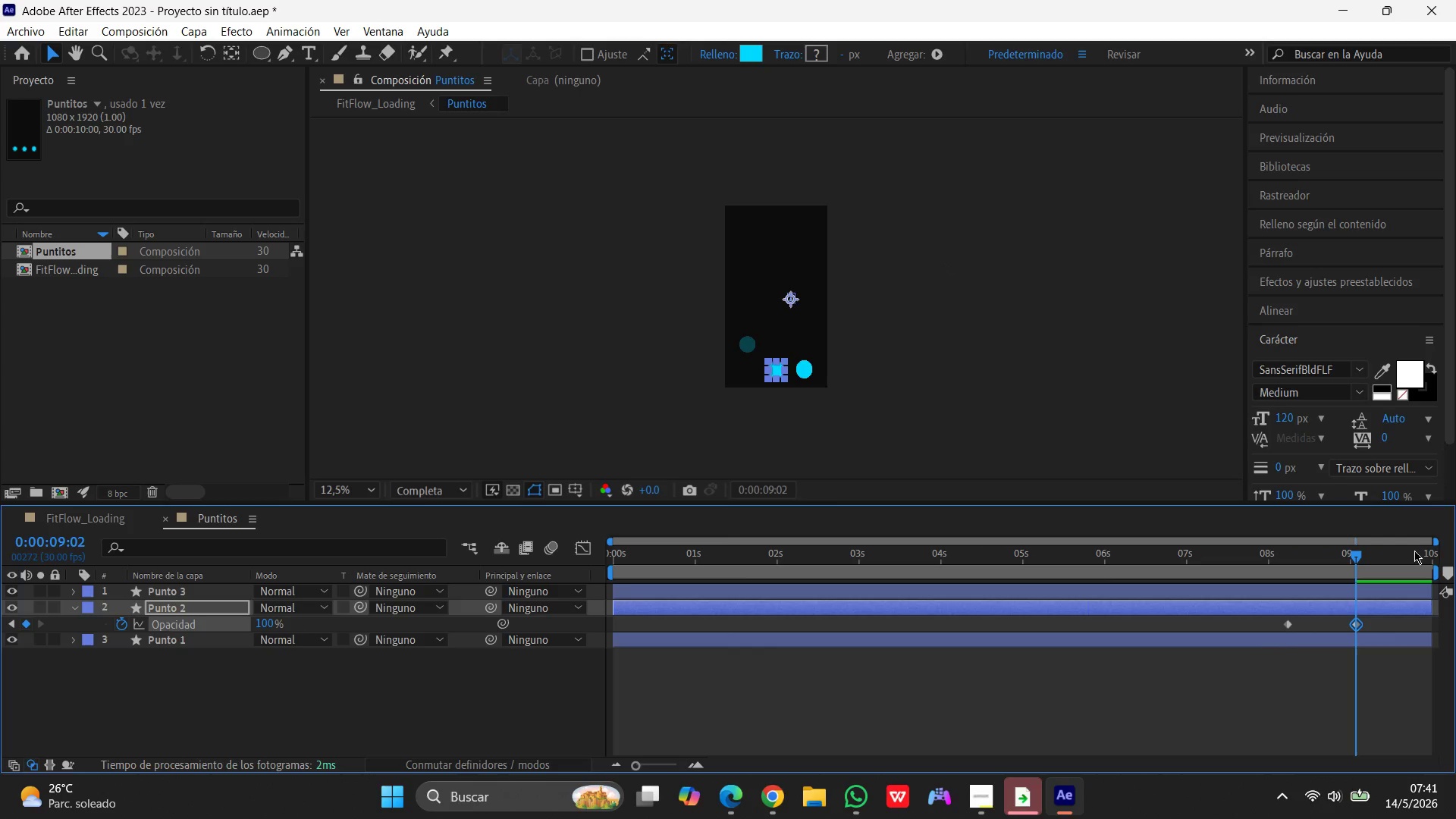 
left_click_drag(start_coordinate=[1354, 554], to_coordinate=[1361, 553])
 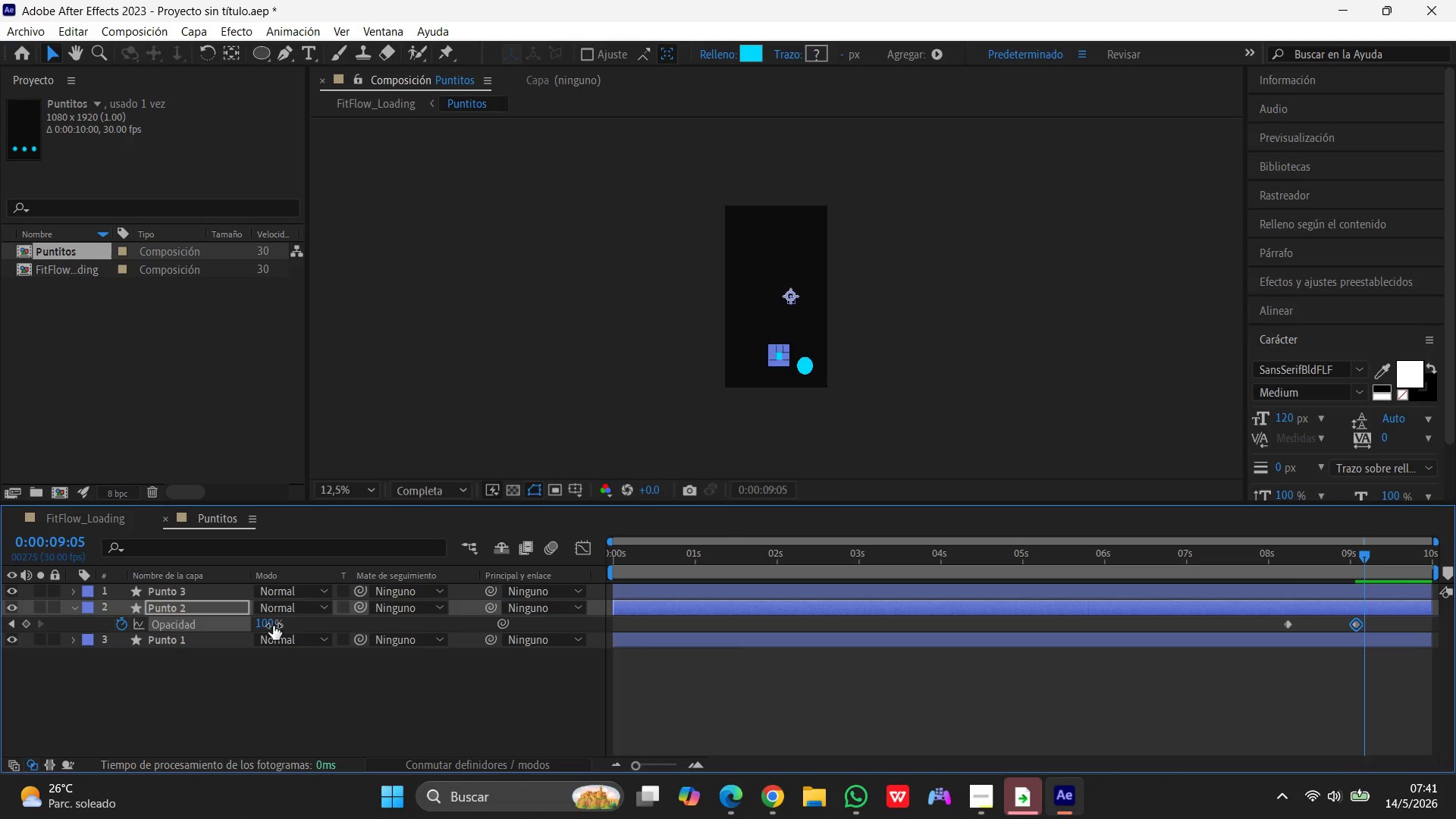 
left_click([272, 625])
 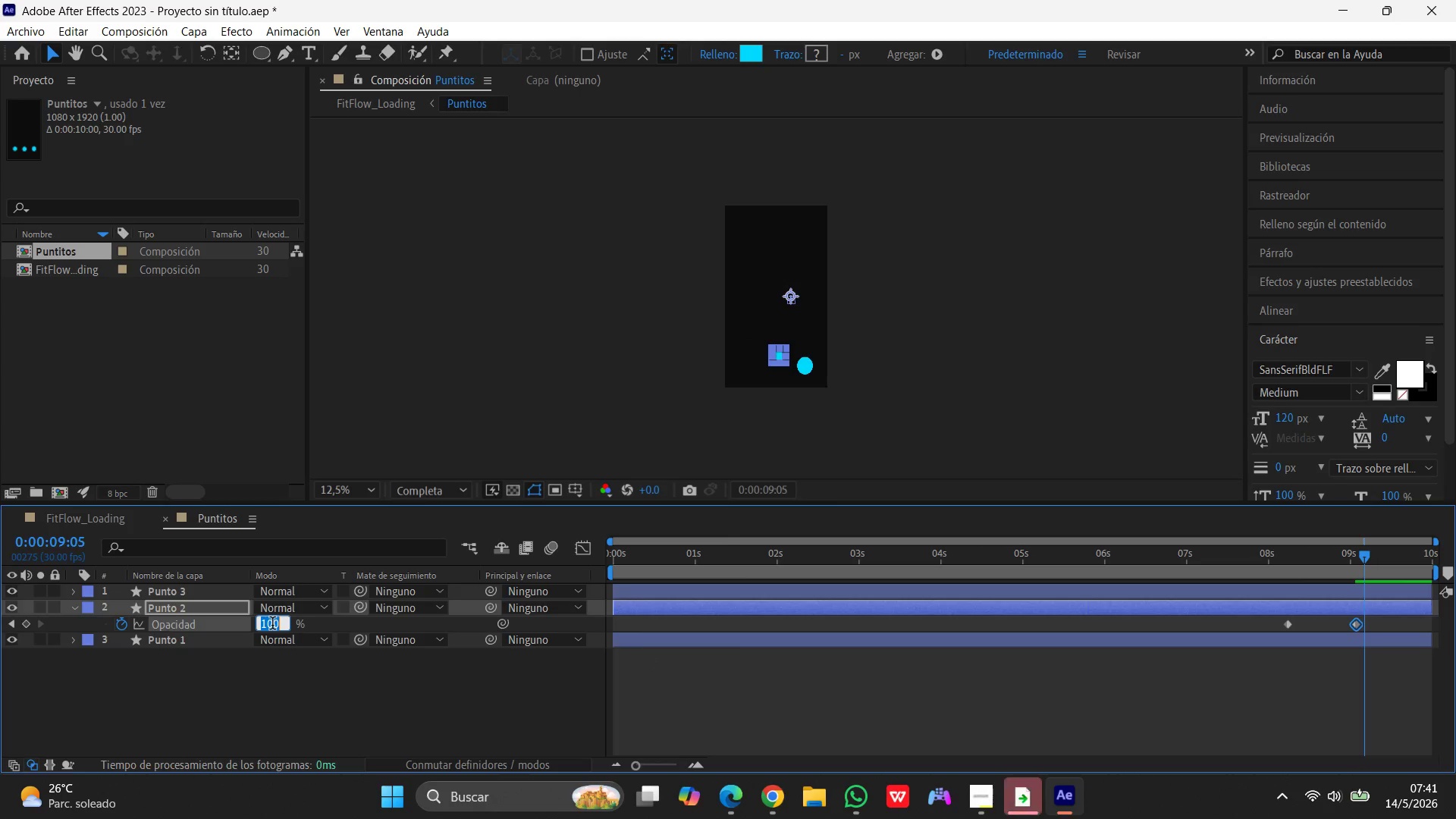 
key(Numpad0)
 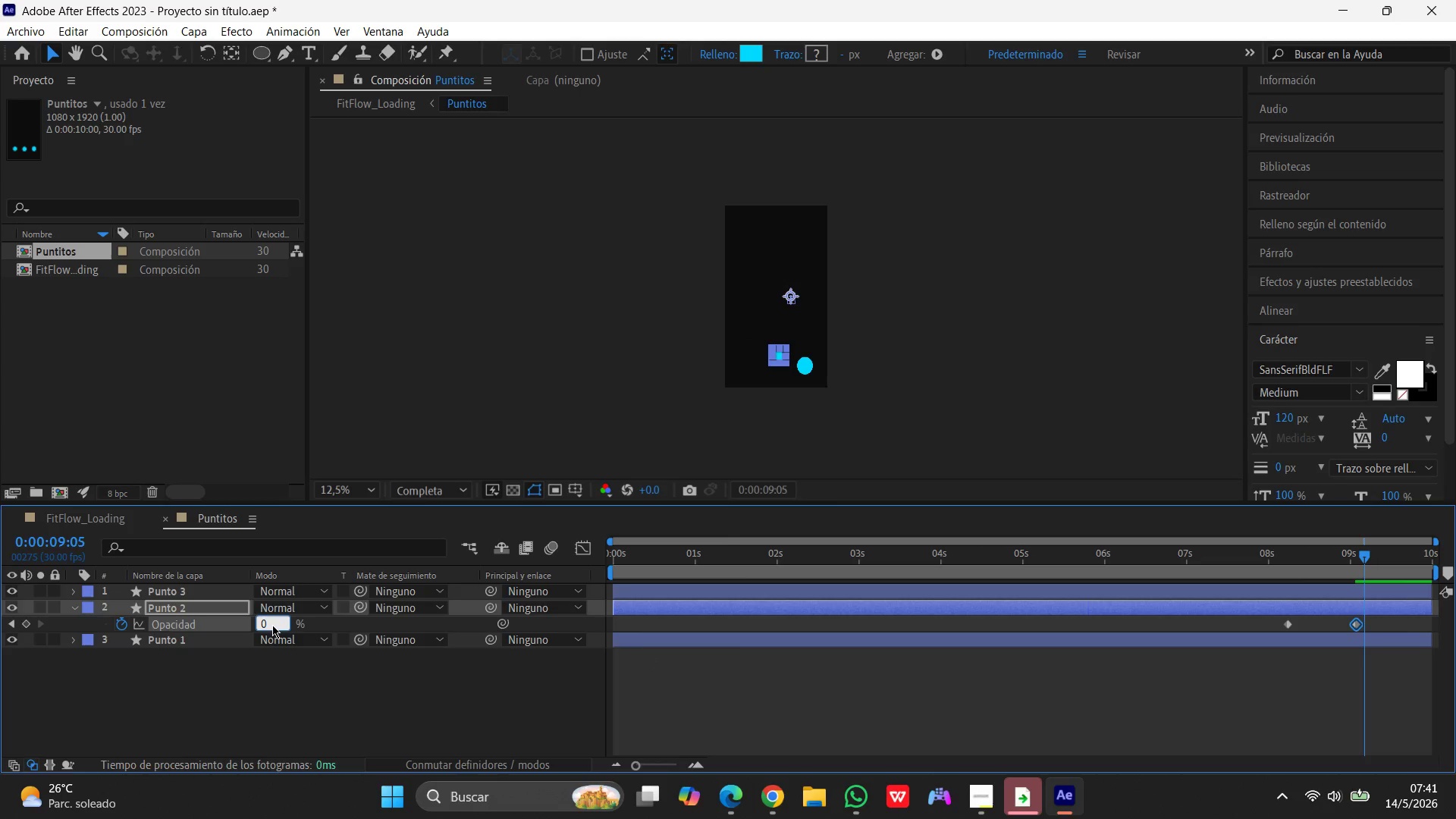 
key(Enter)
 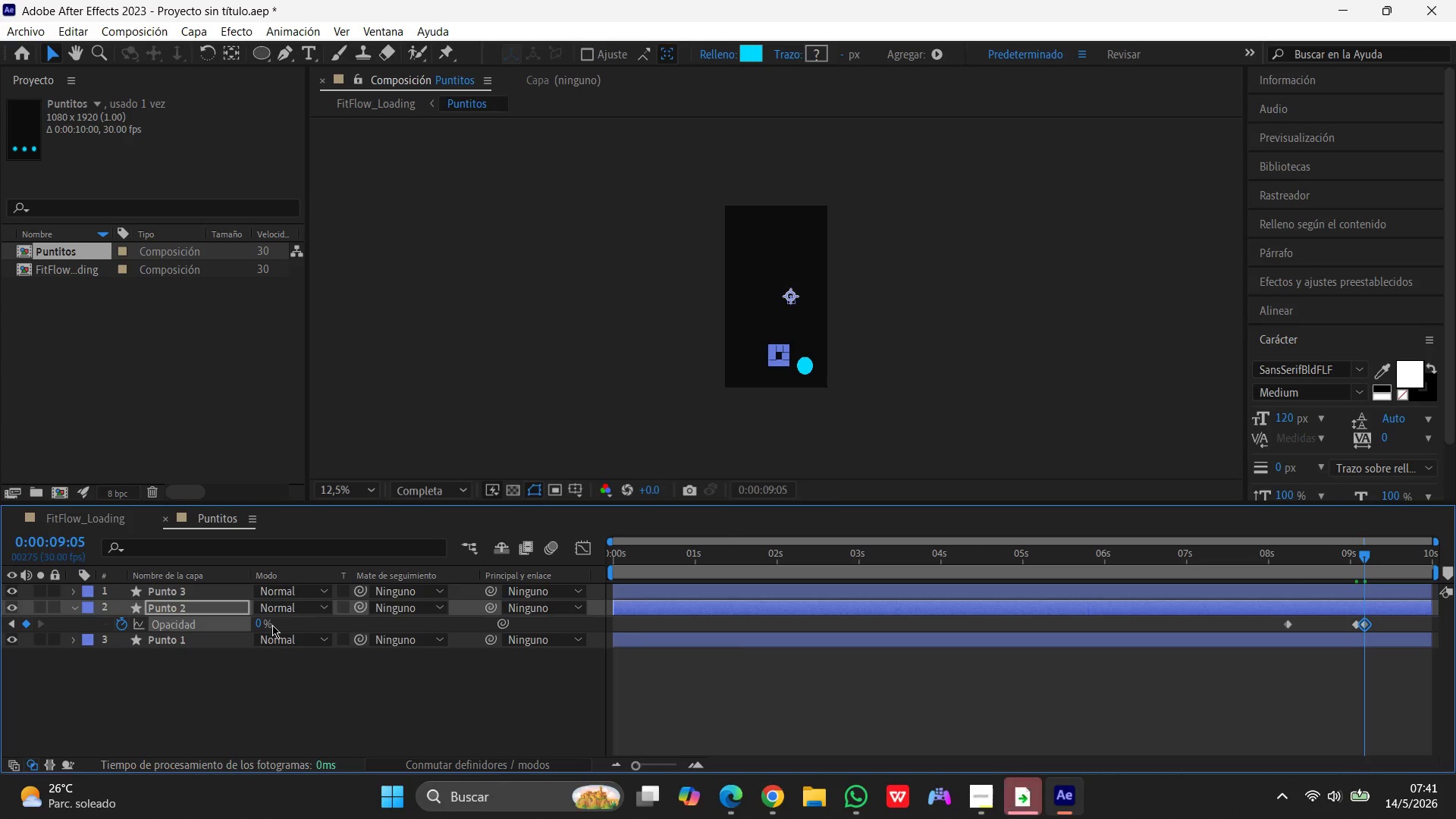 
hold_key(key=ShiftLeft, duration=1.51)
 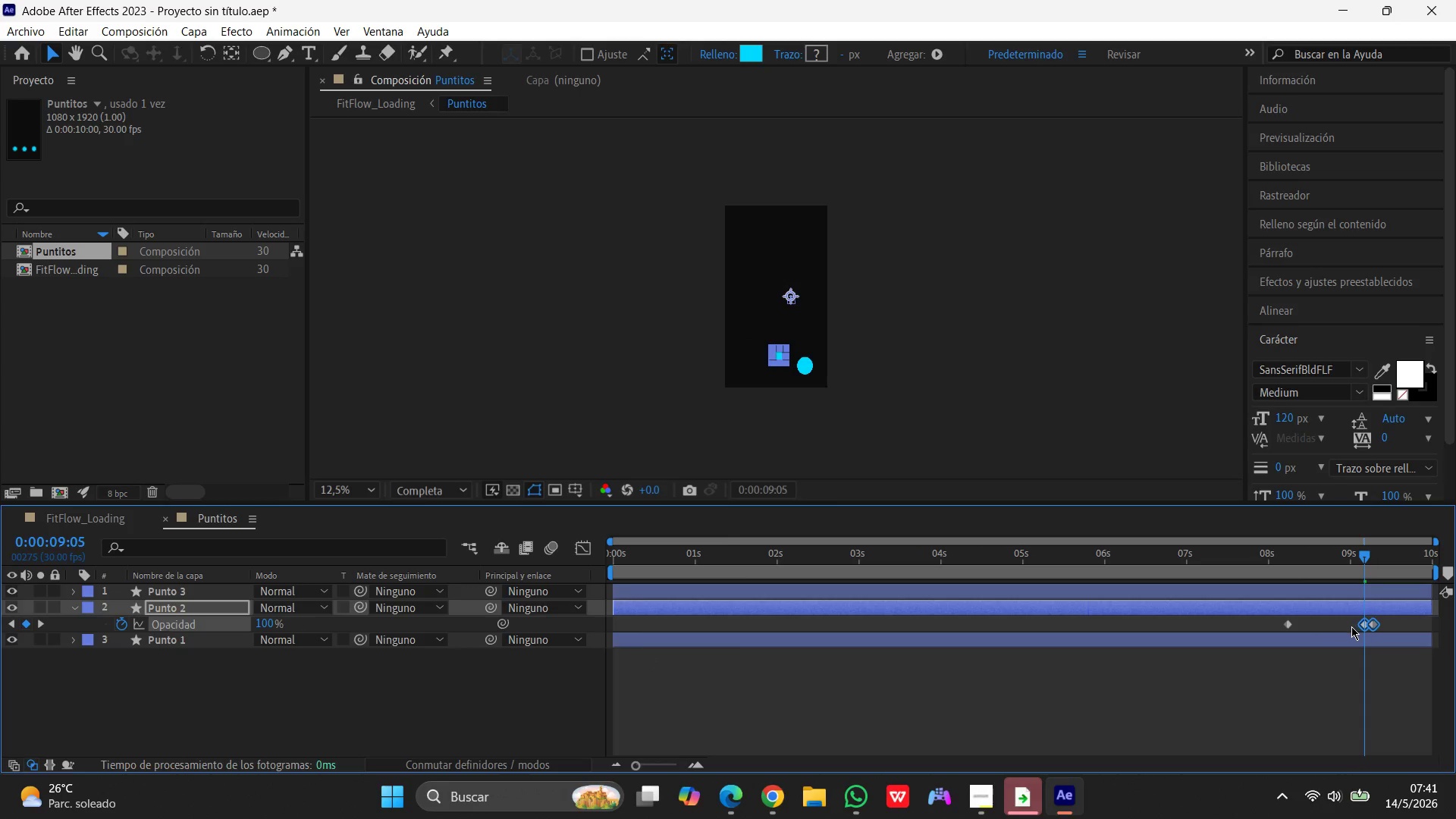 
hold_key(key=ShiftLeft, duration=0.59)
left_click([1356, 626])
 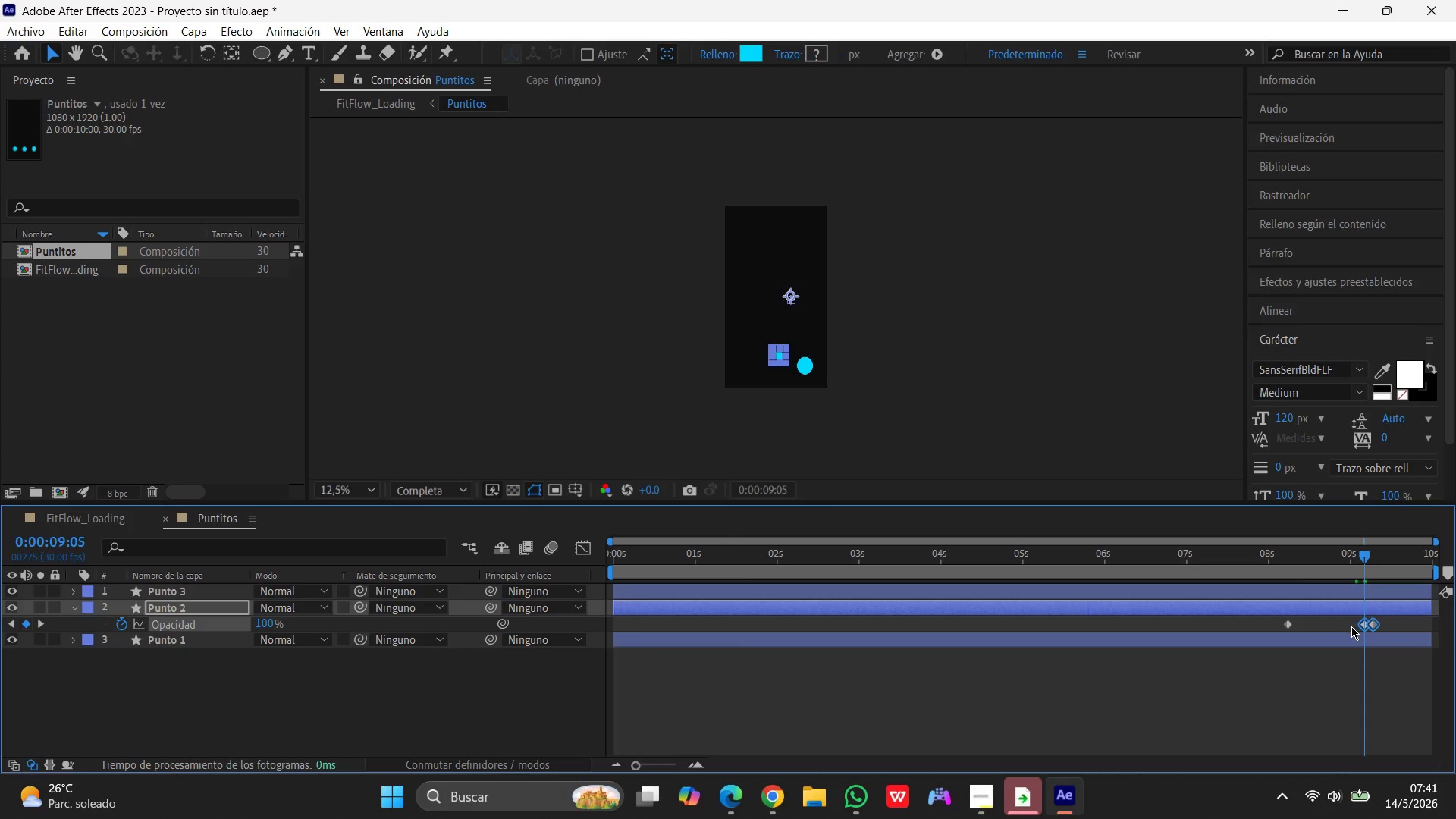 
hold_key(key=ShiftLeft, duration=1.62)
 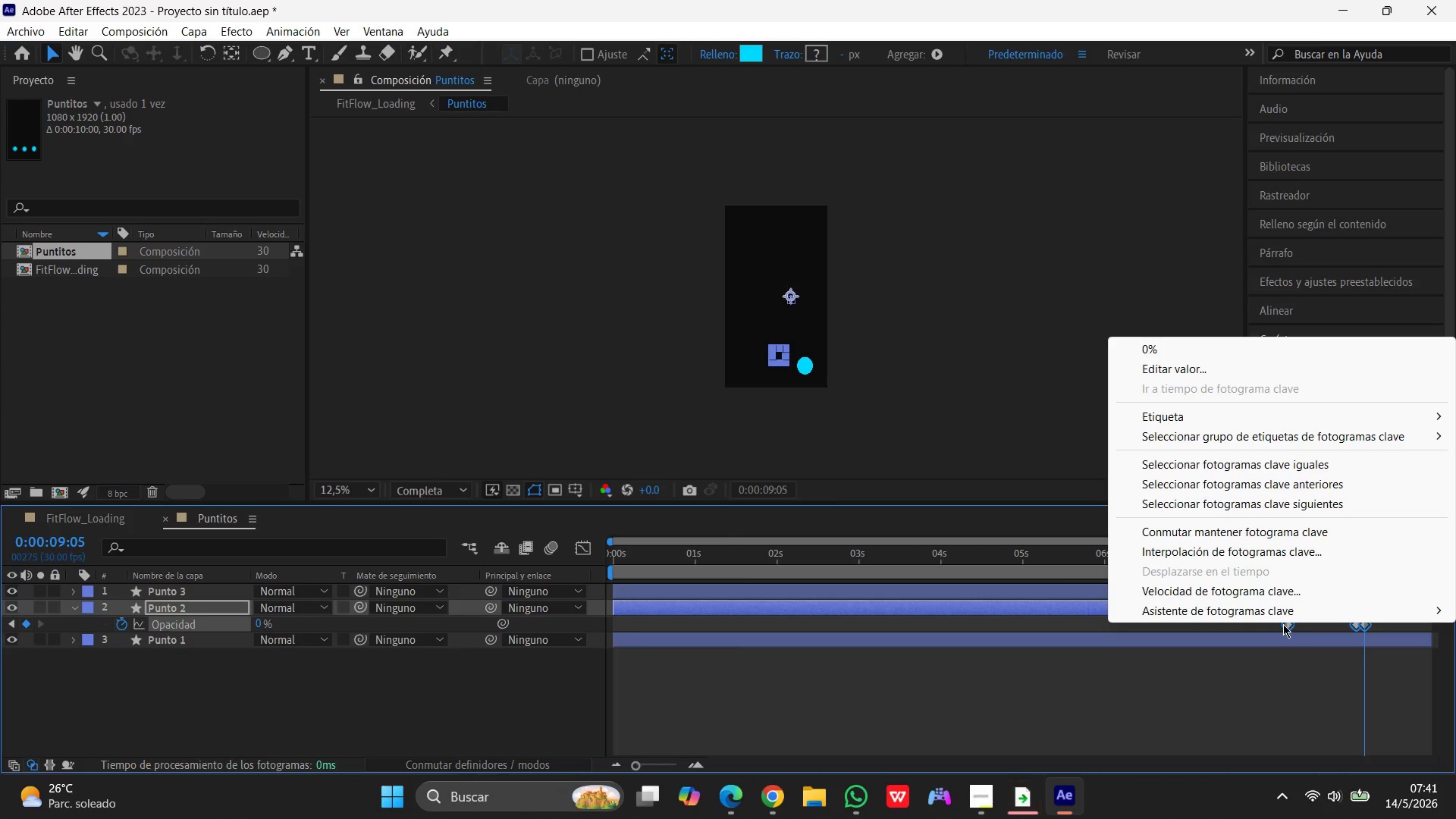 
key(Control+Z)
 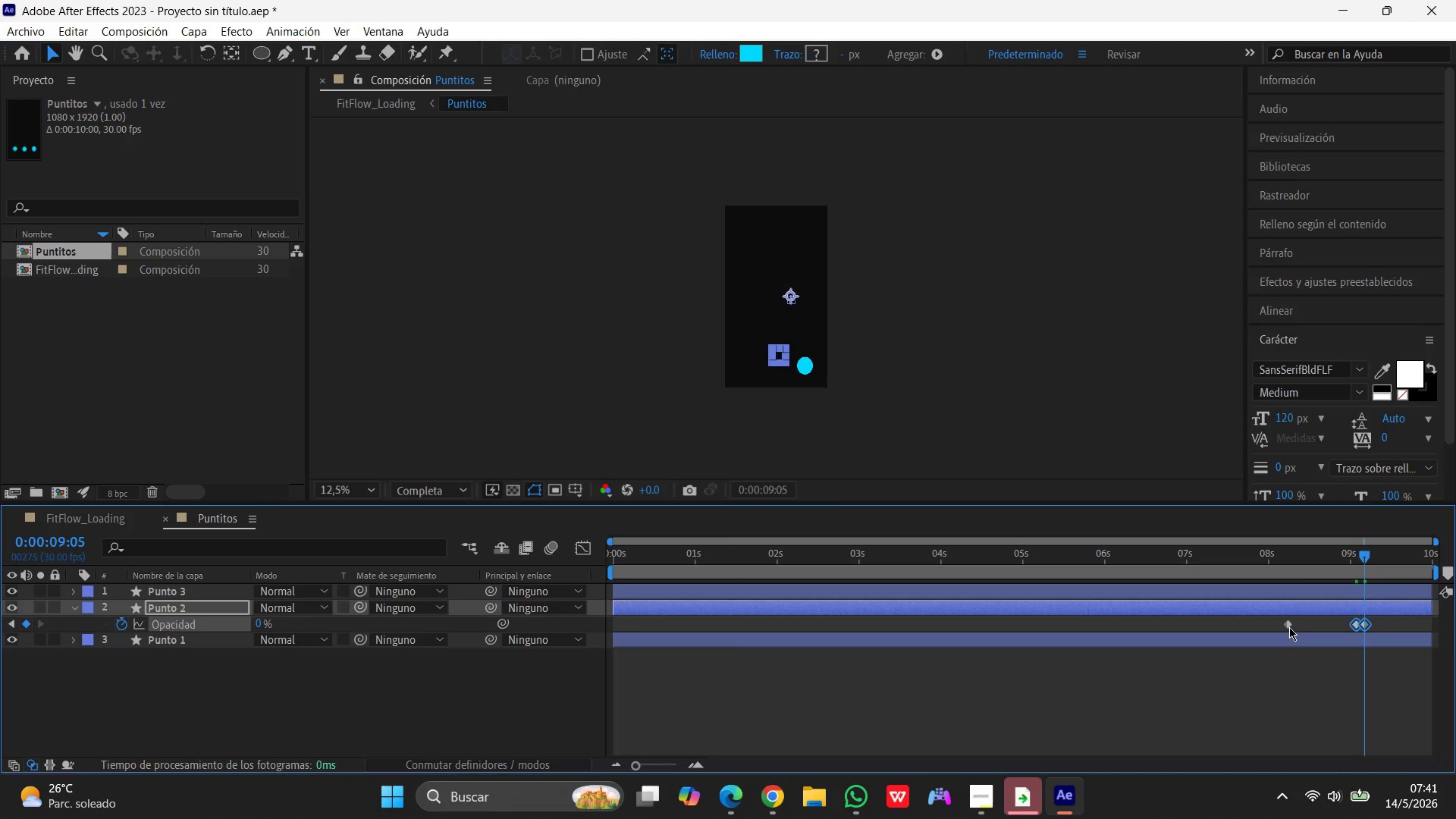 
left_click([1287, 623])
 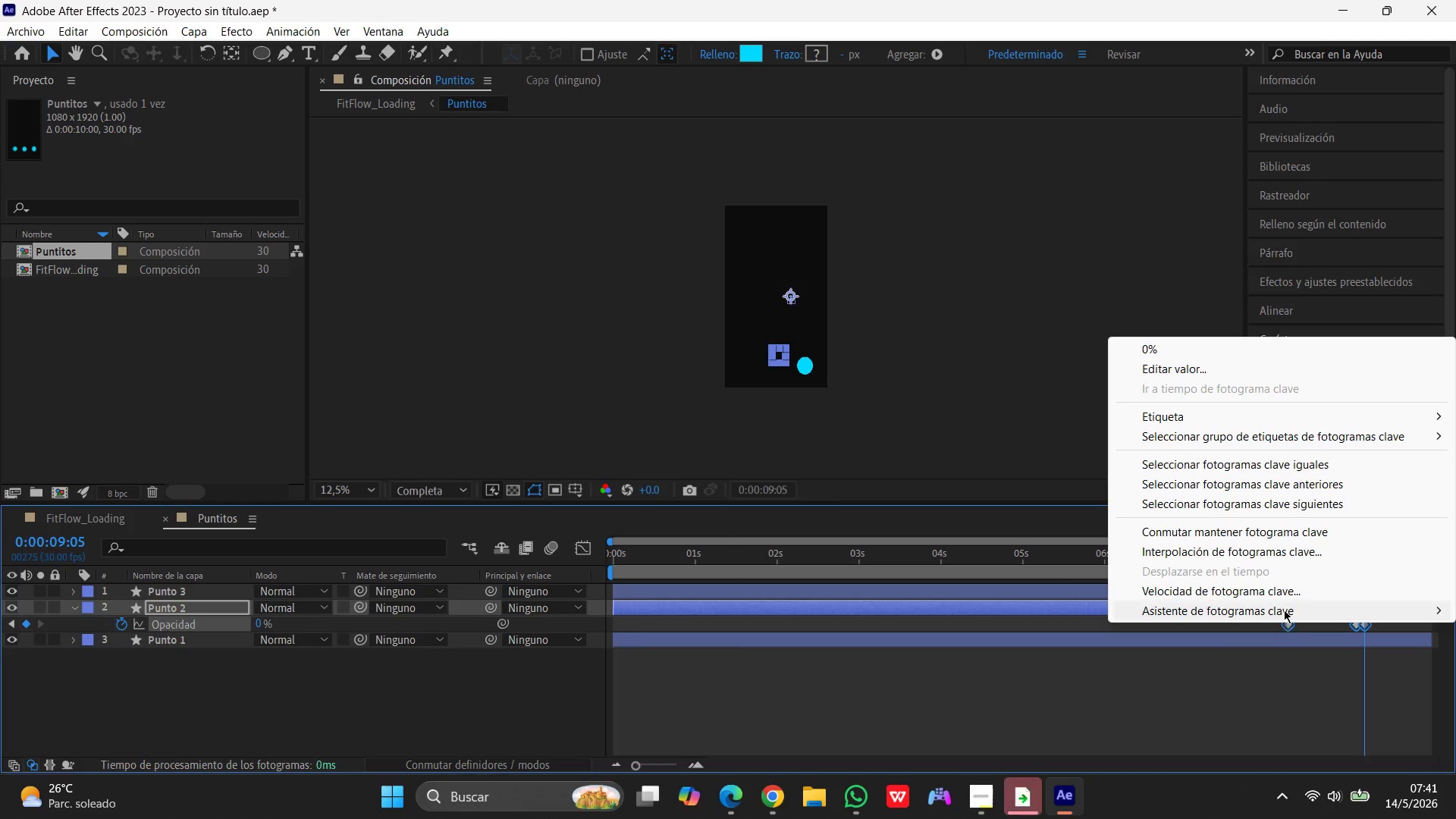 
left_click([1283, 608])
 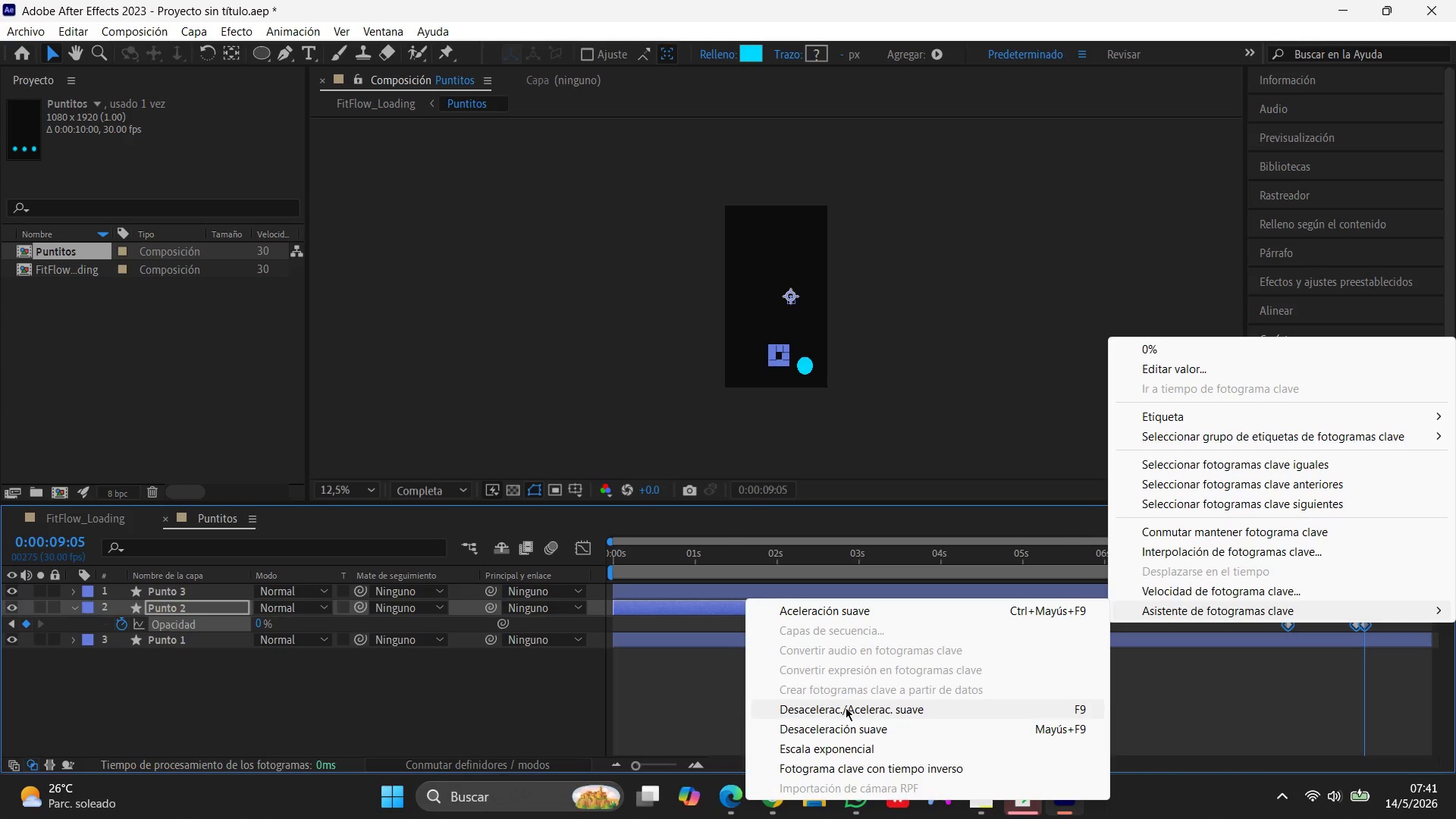 
left_click([846, 708])
 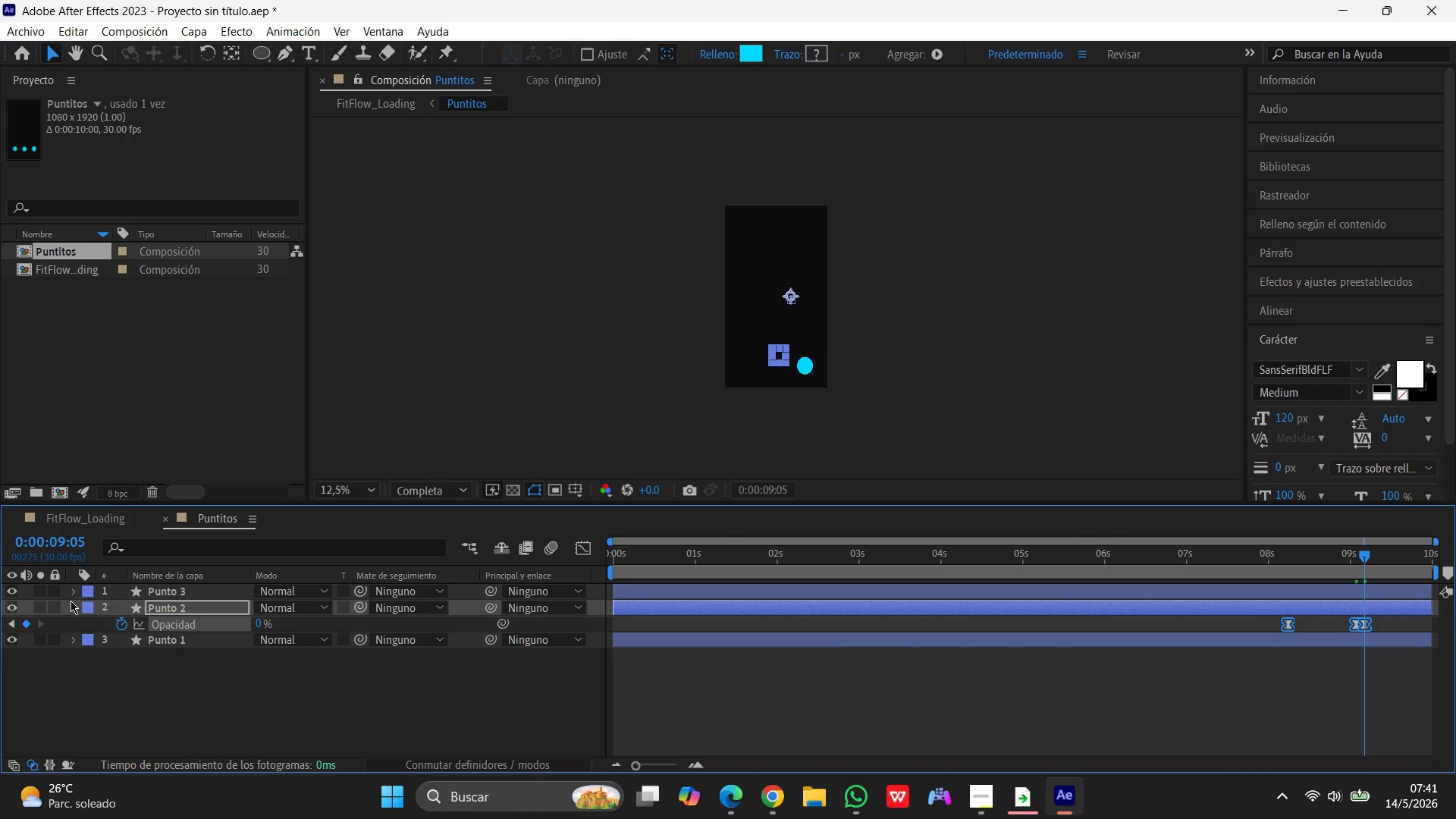 
left_click([74, 607])
 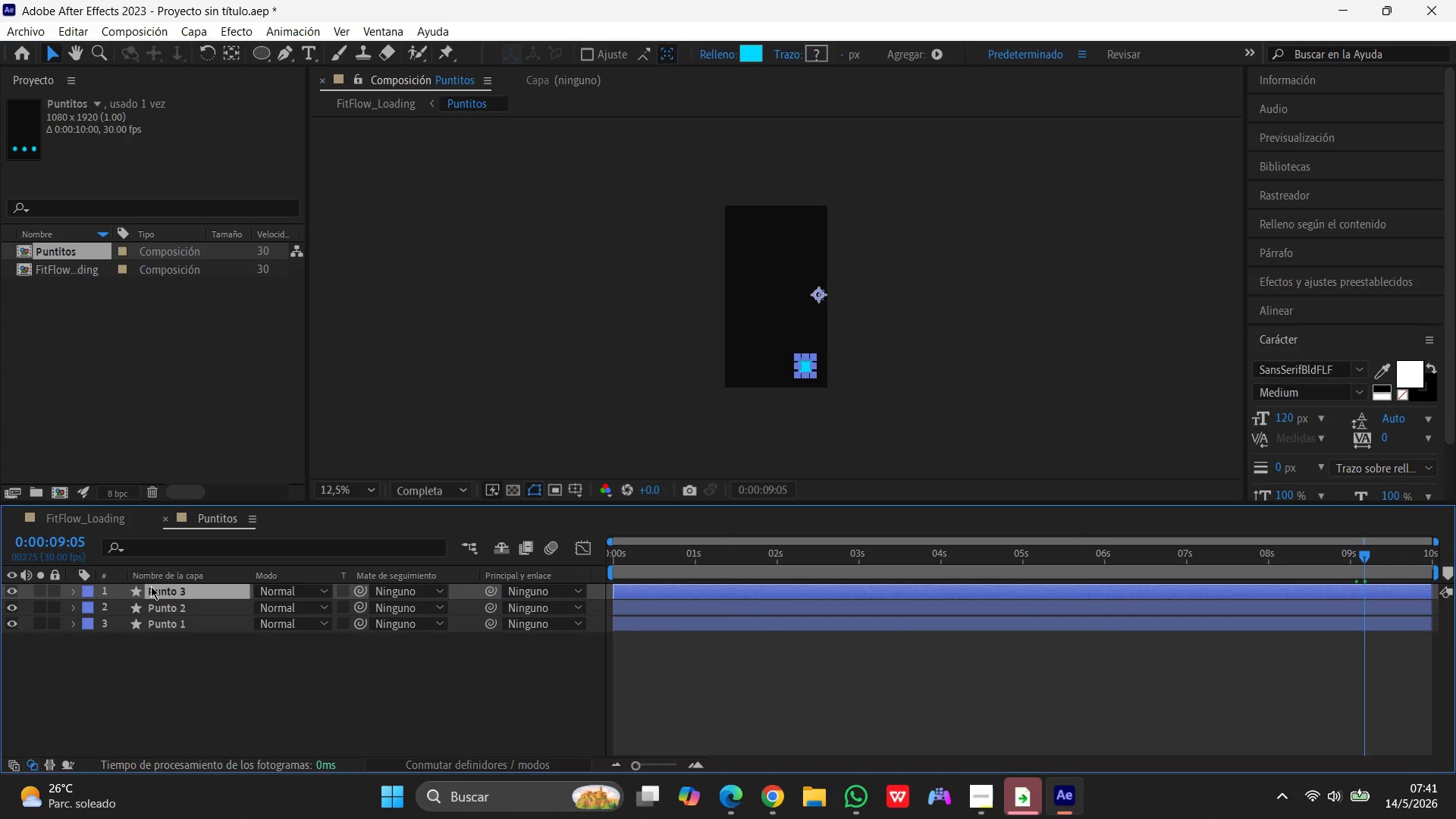 
key(T)
 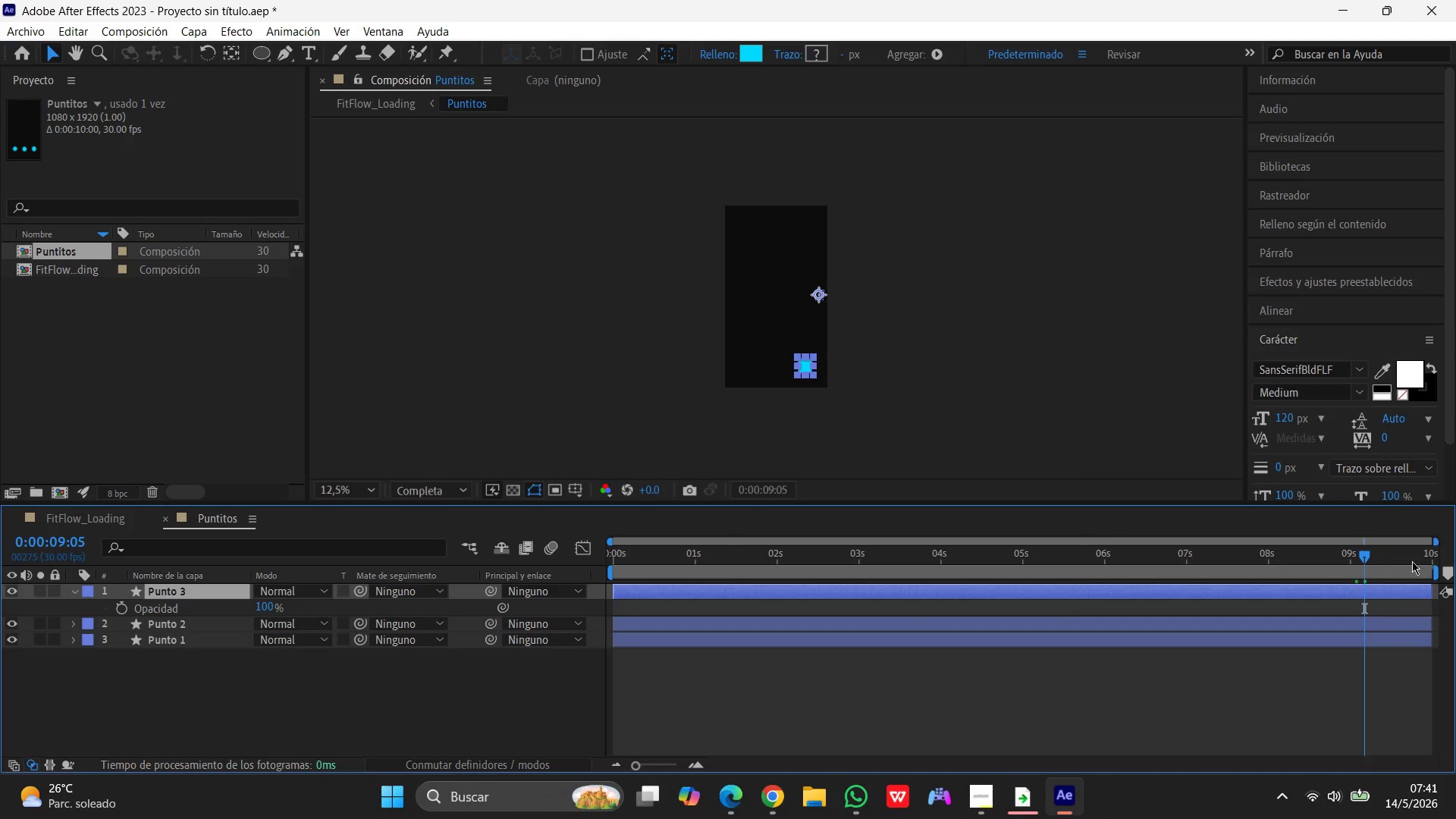 
left_click_drag(start_coordinate=[1366, 554], to_coordinate=[1292, 574])
 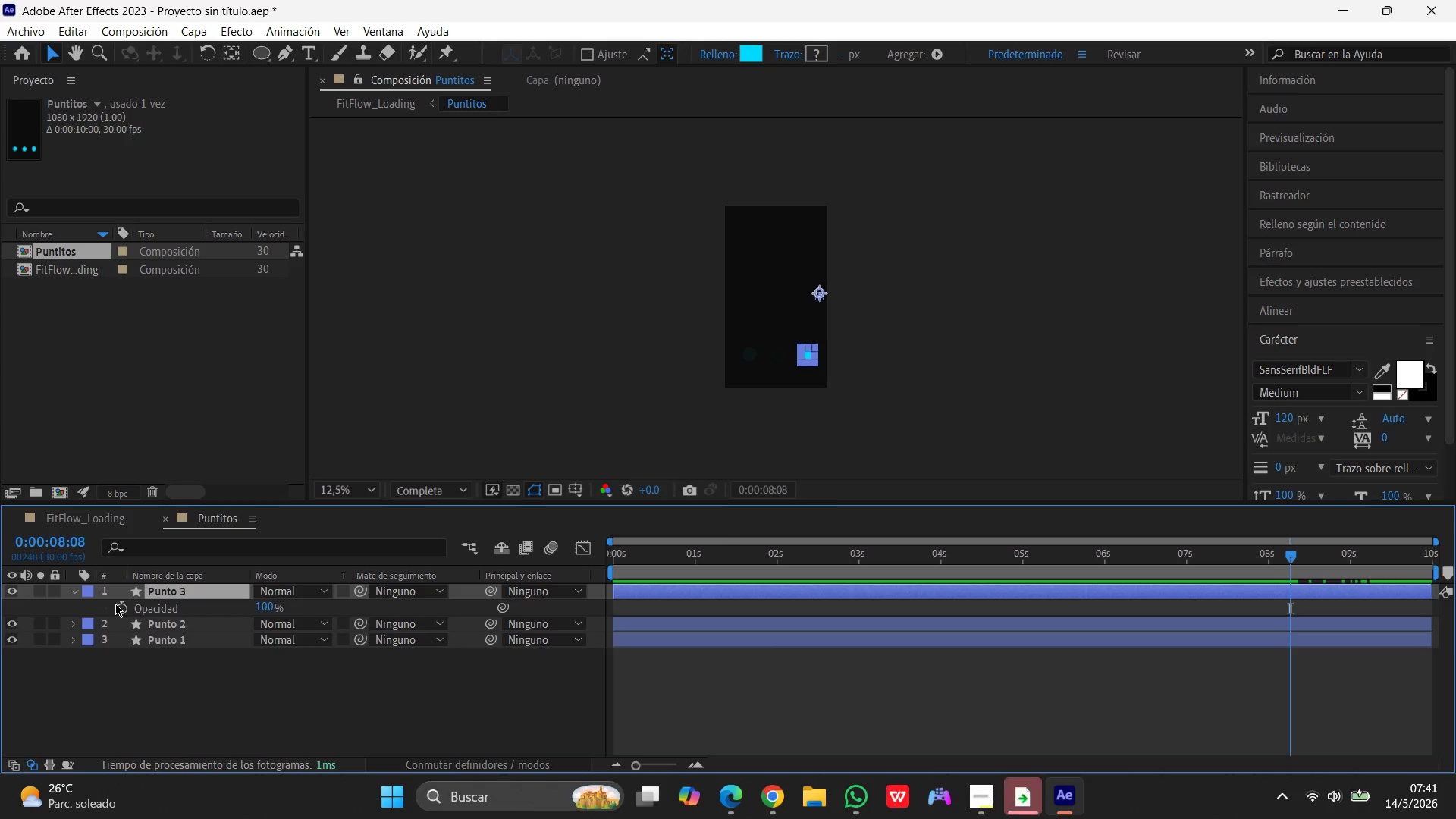 
left_click([118, 607])
 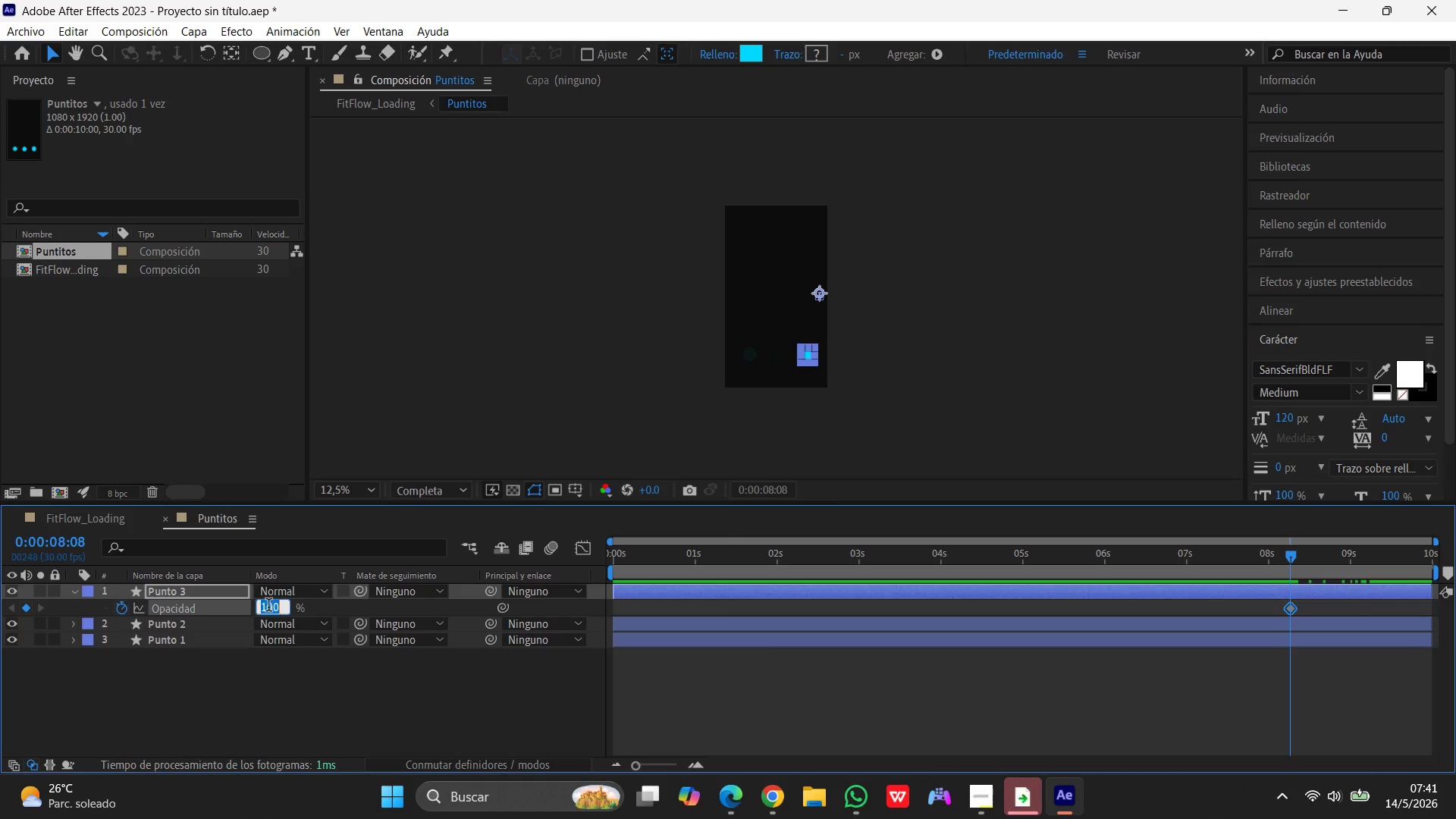 
key(Numpad0)
 